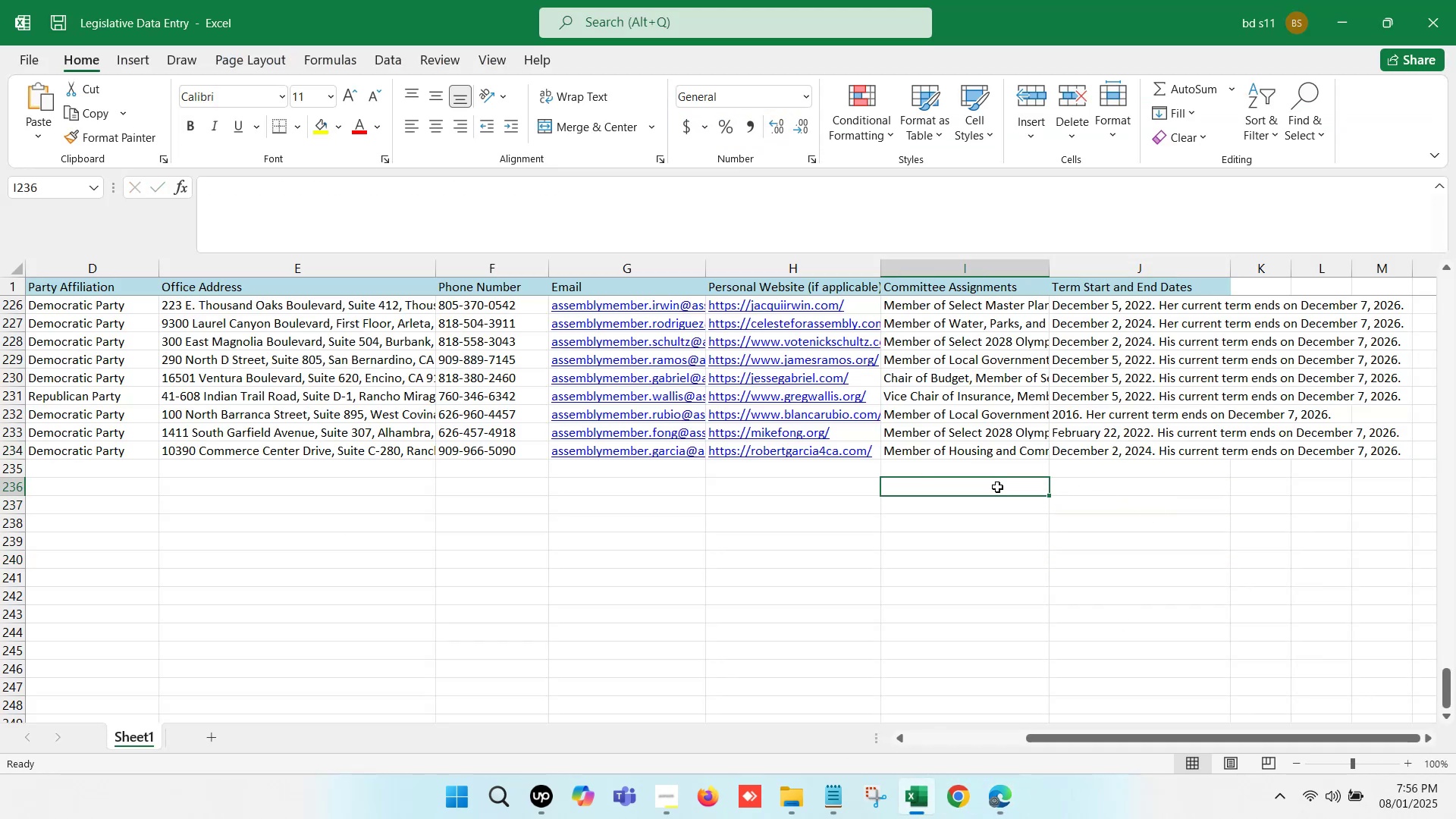 
left_click([1081, 468])
 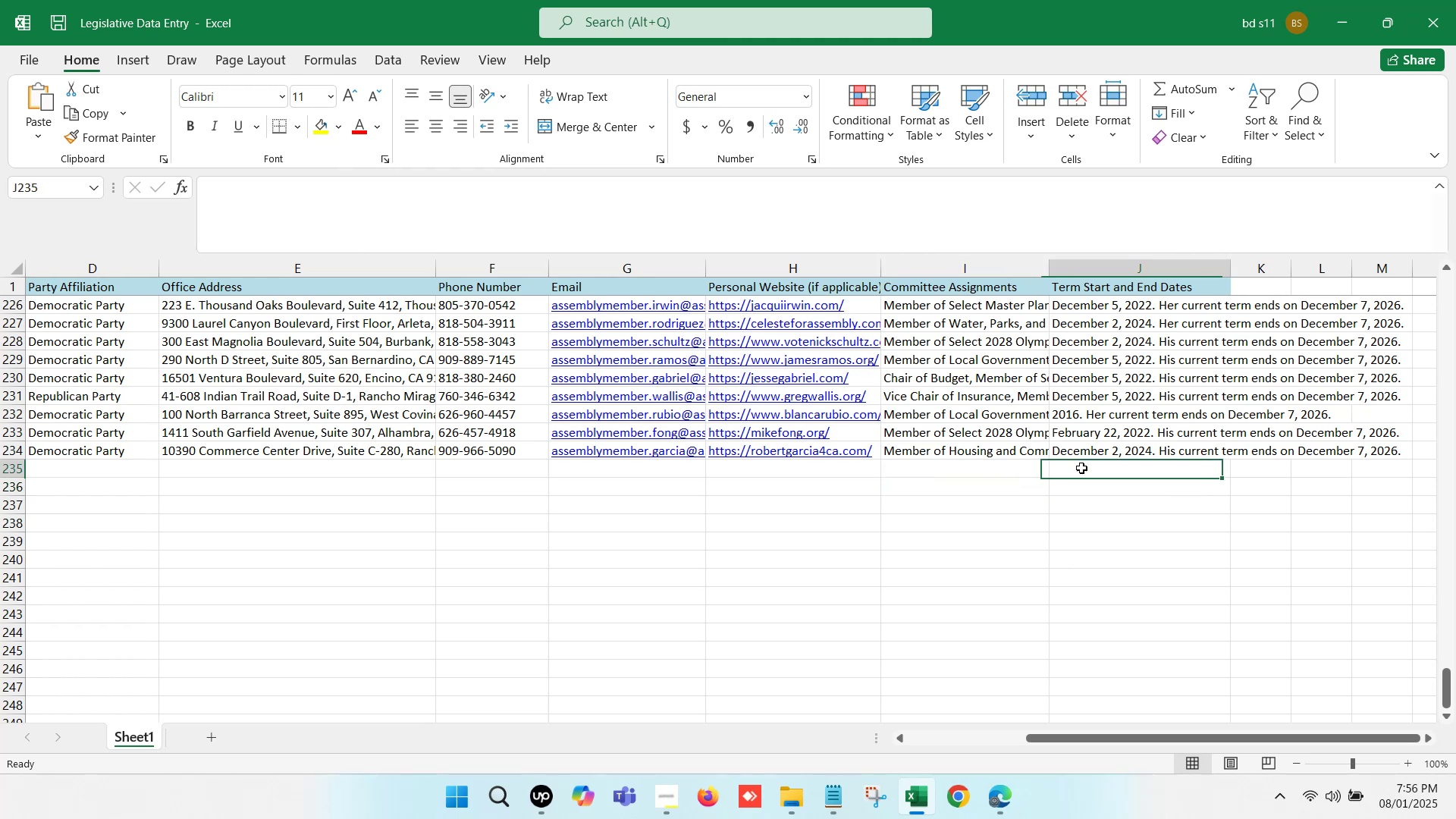 
hold_key(key=ArrowLeft, duration=1.28)
 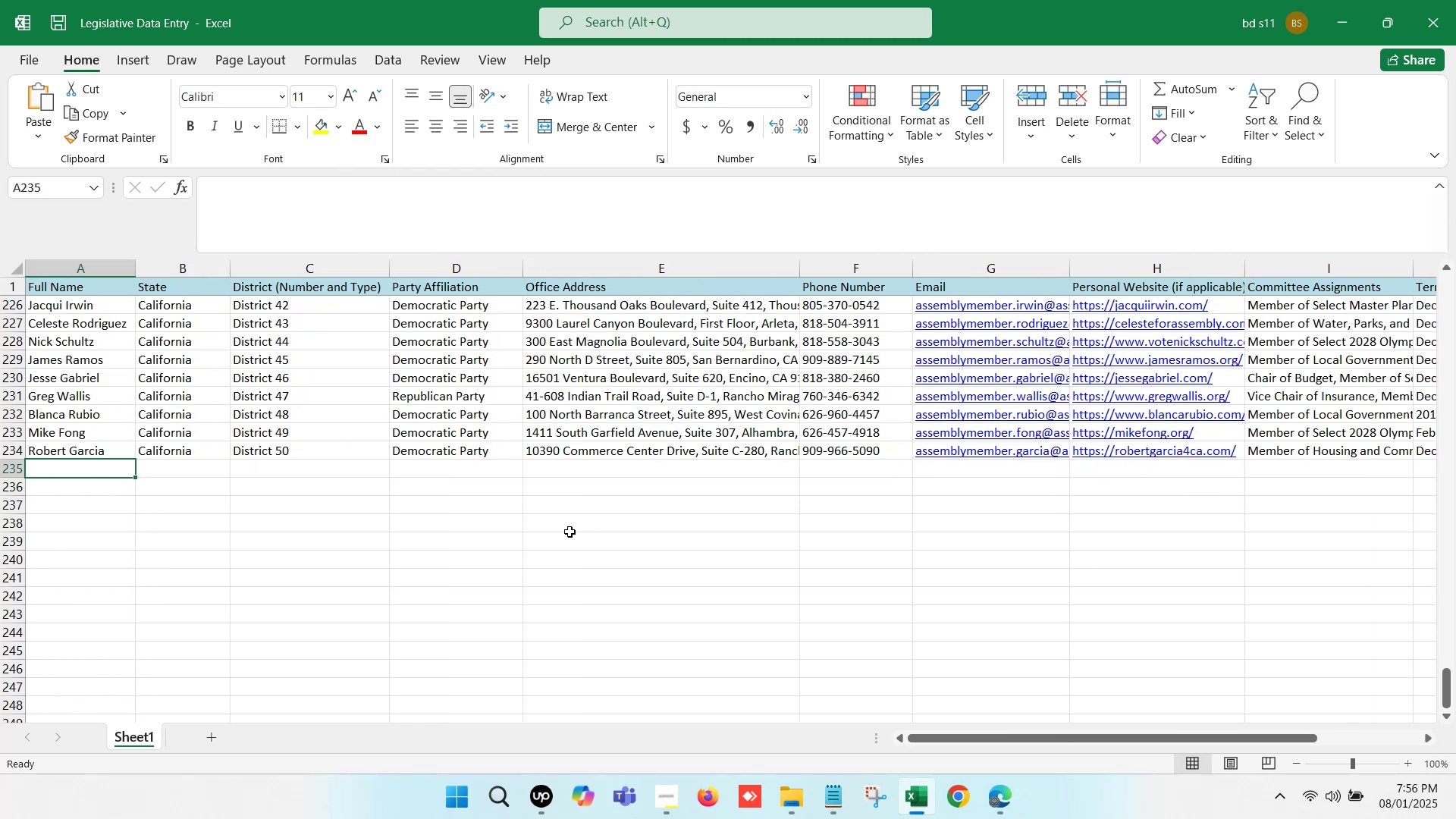 
left_click([566, 532])
 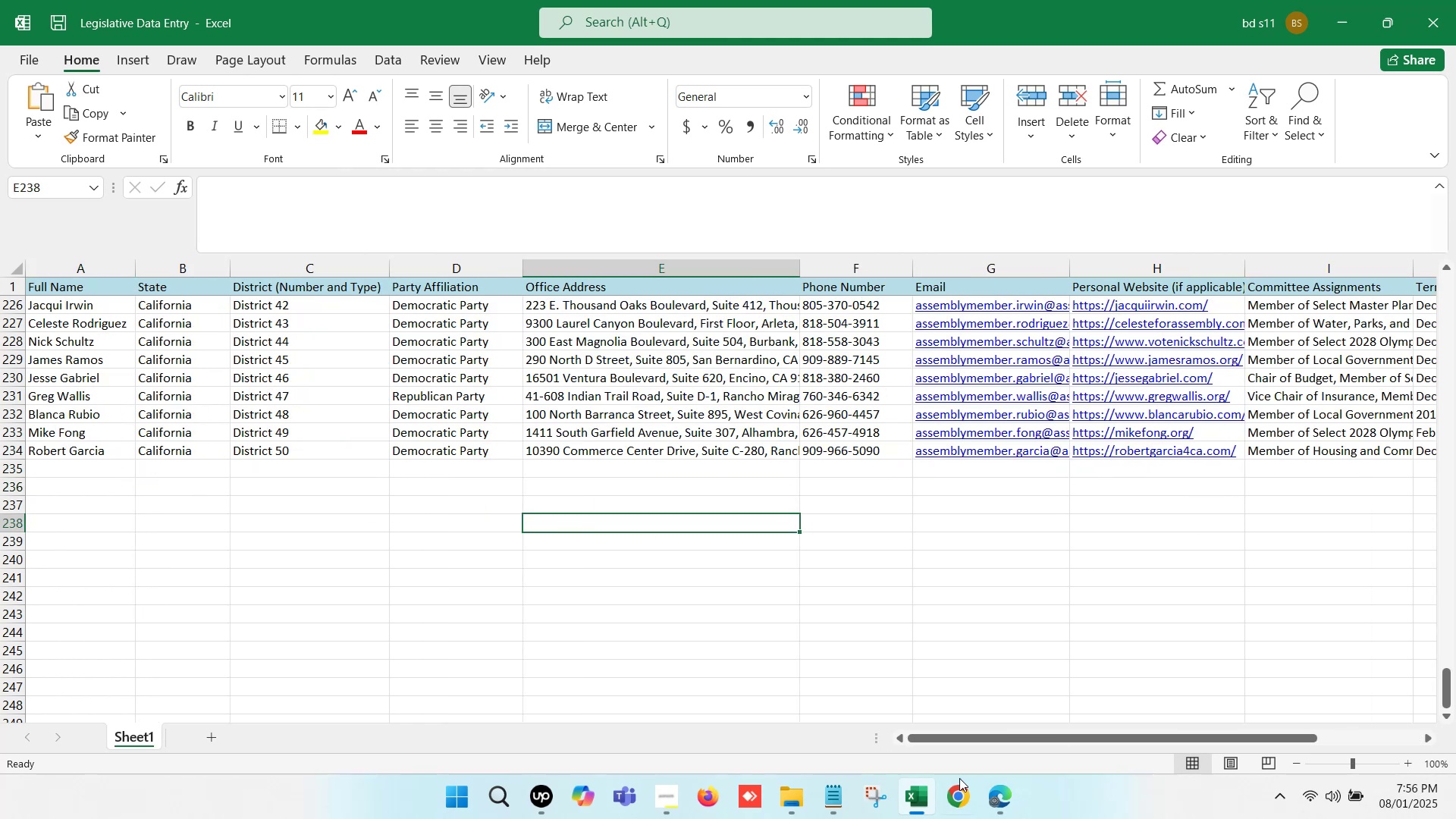 
left_click([1002, 799])
 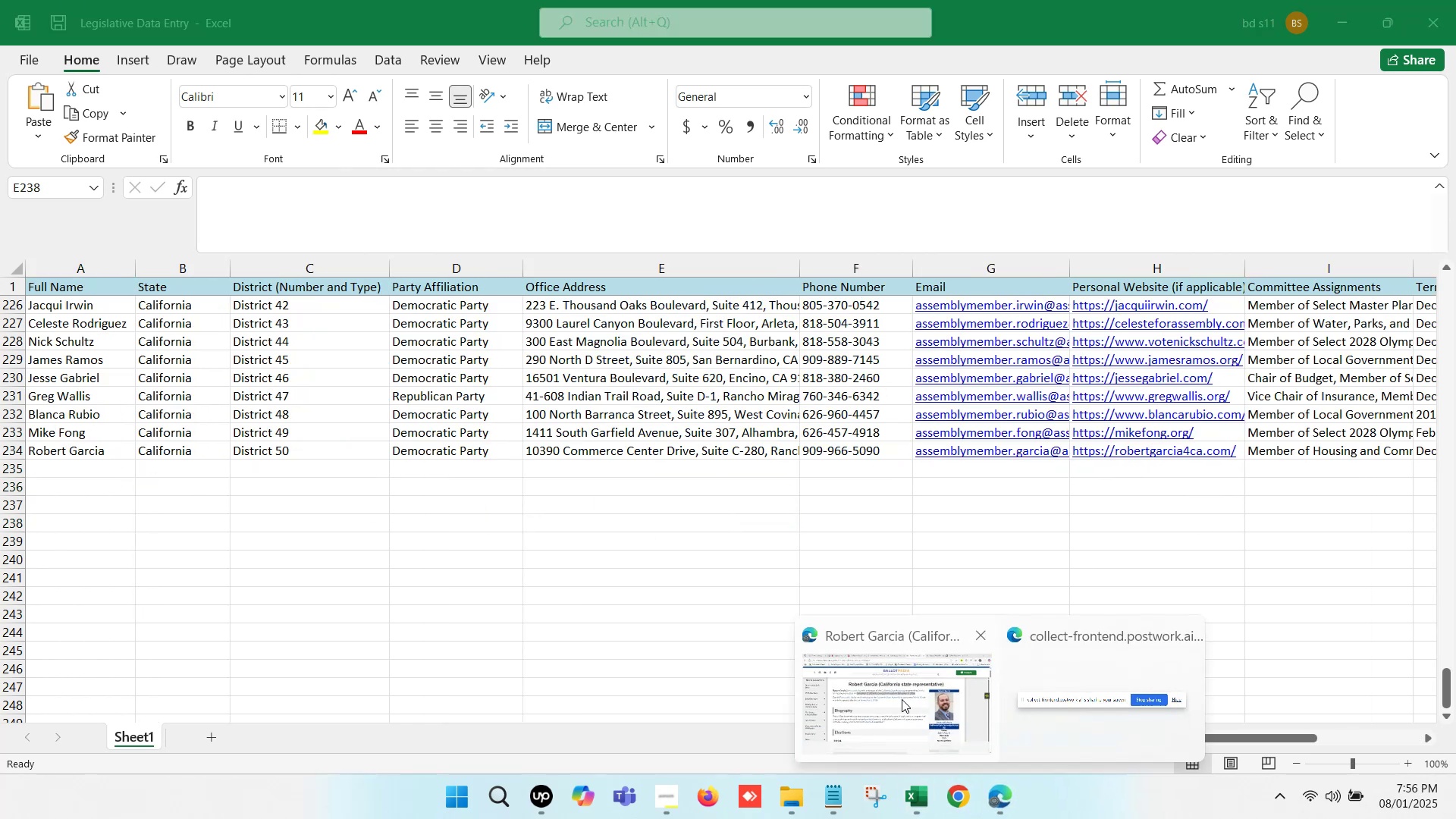 
left_click([880, 687])
 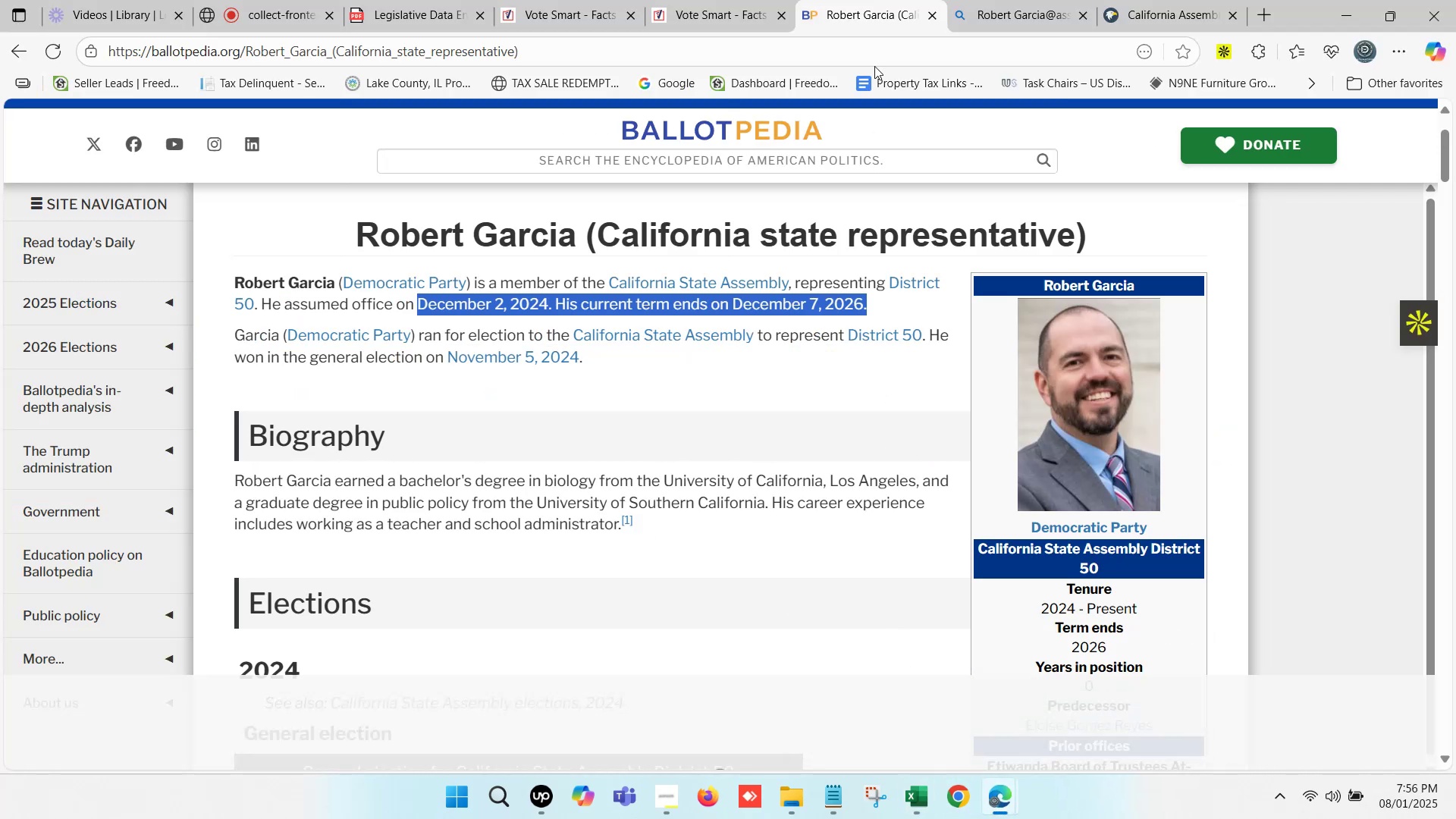 
left_click([899, 0])
 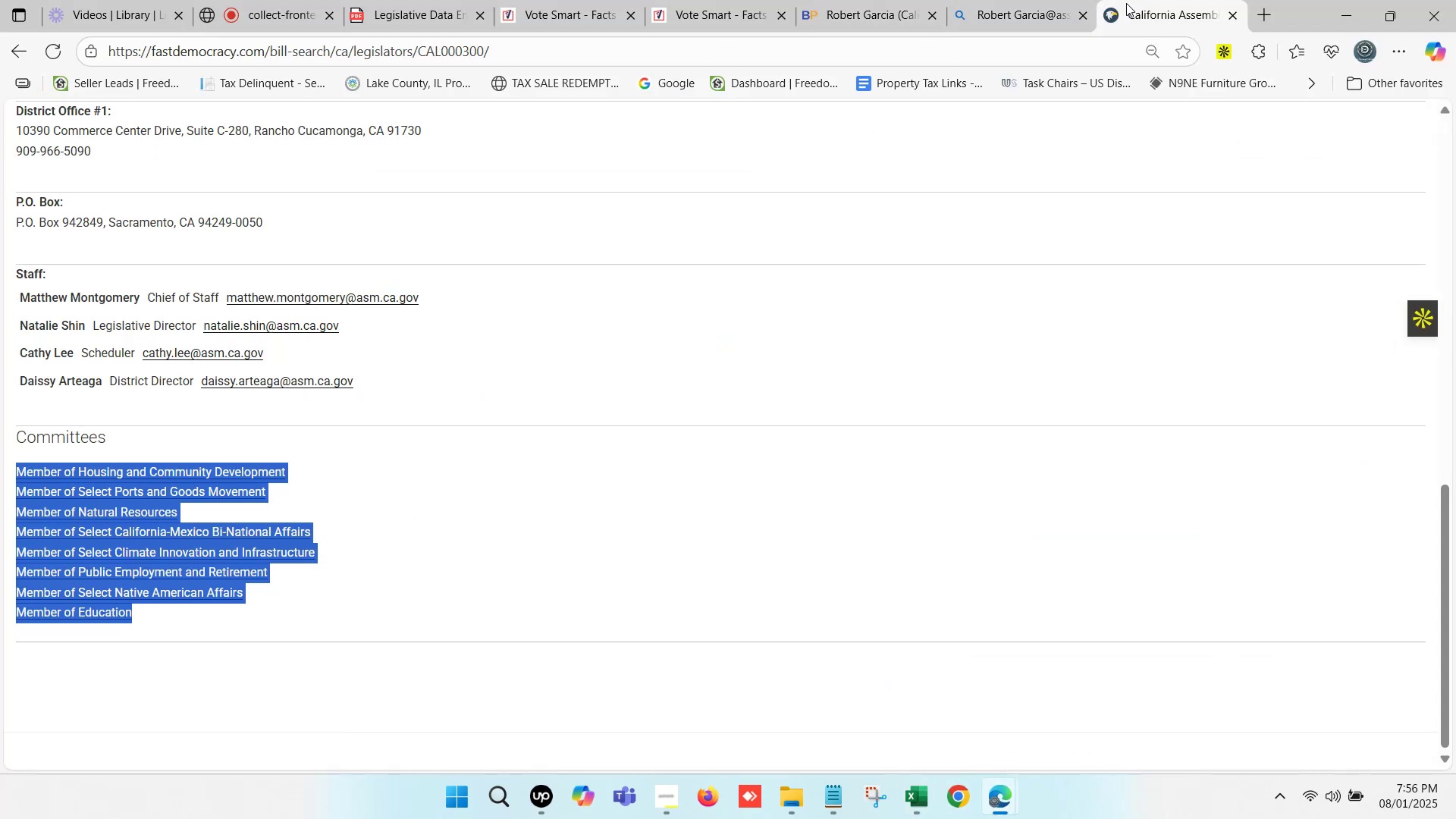 
left_click([1232, 17])
 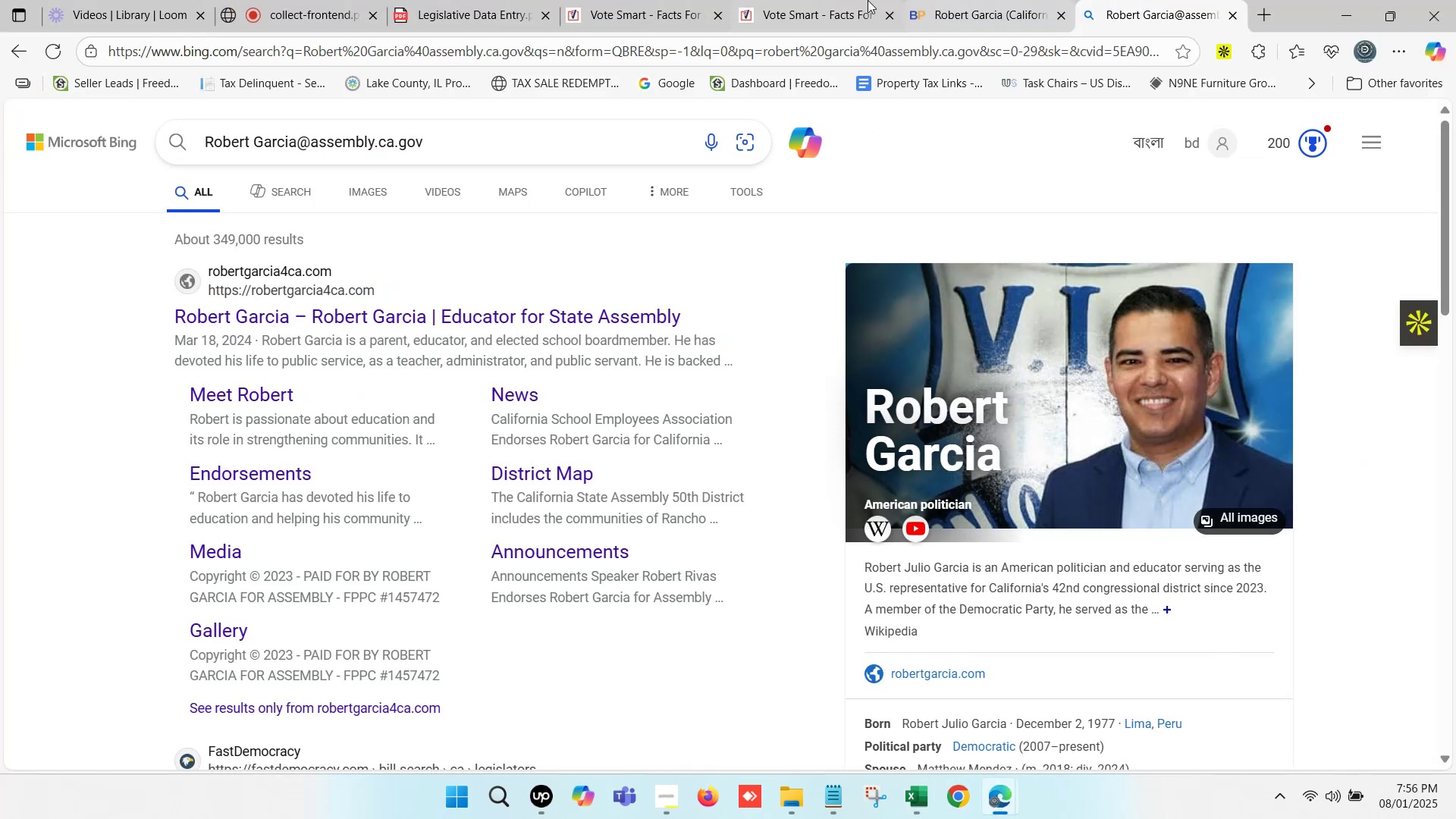 
left_click([816, 0])
 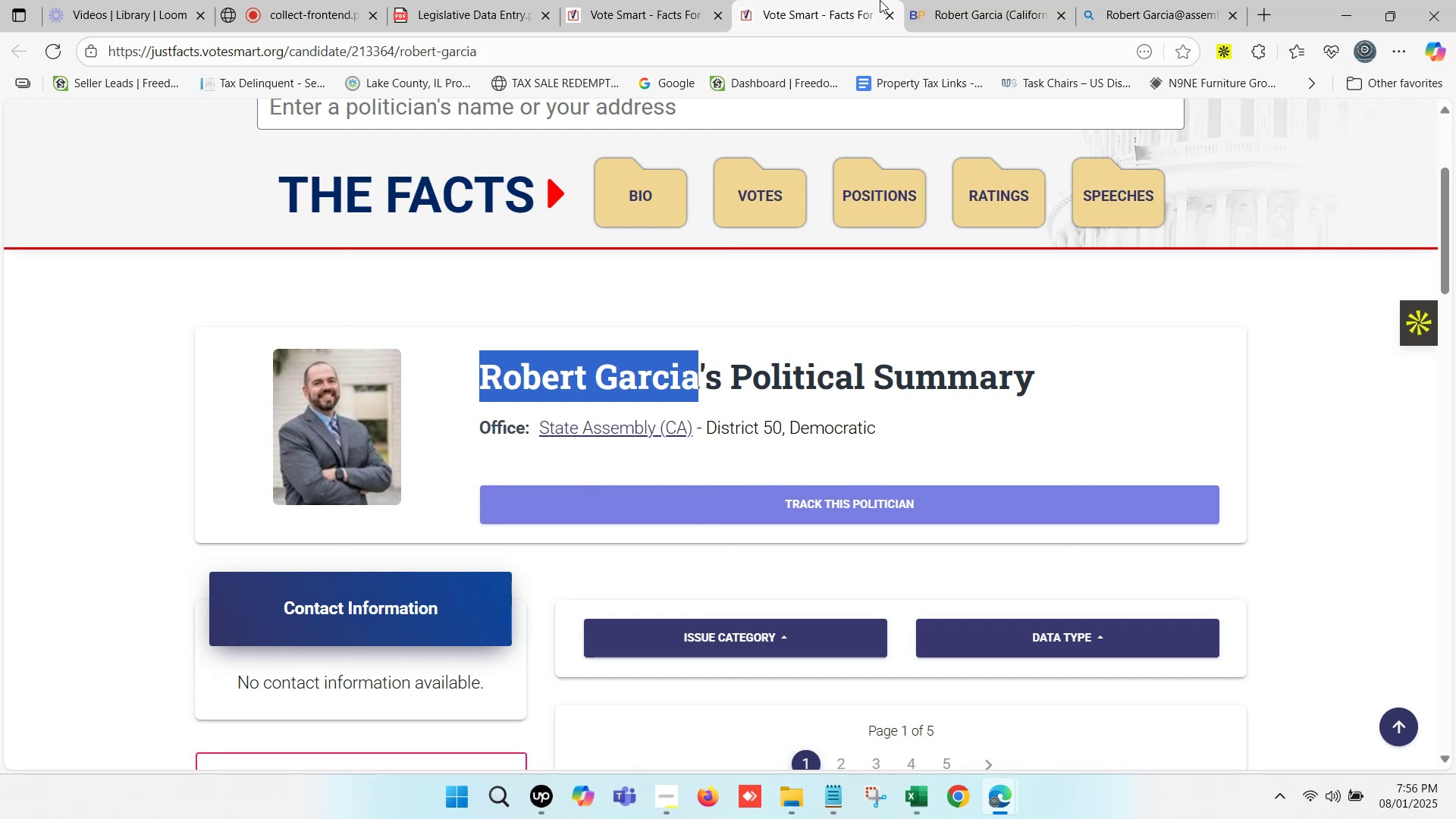 
left_click([888, 18])
 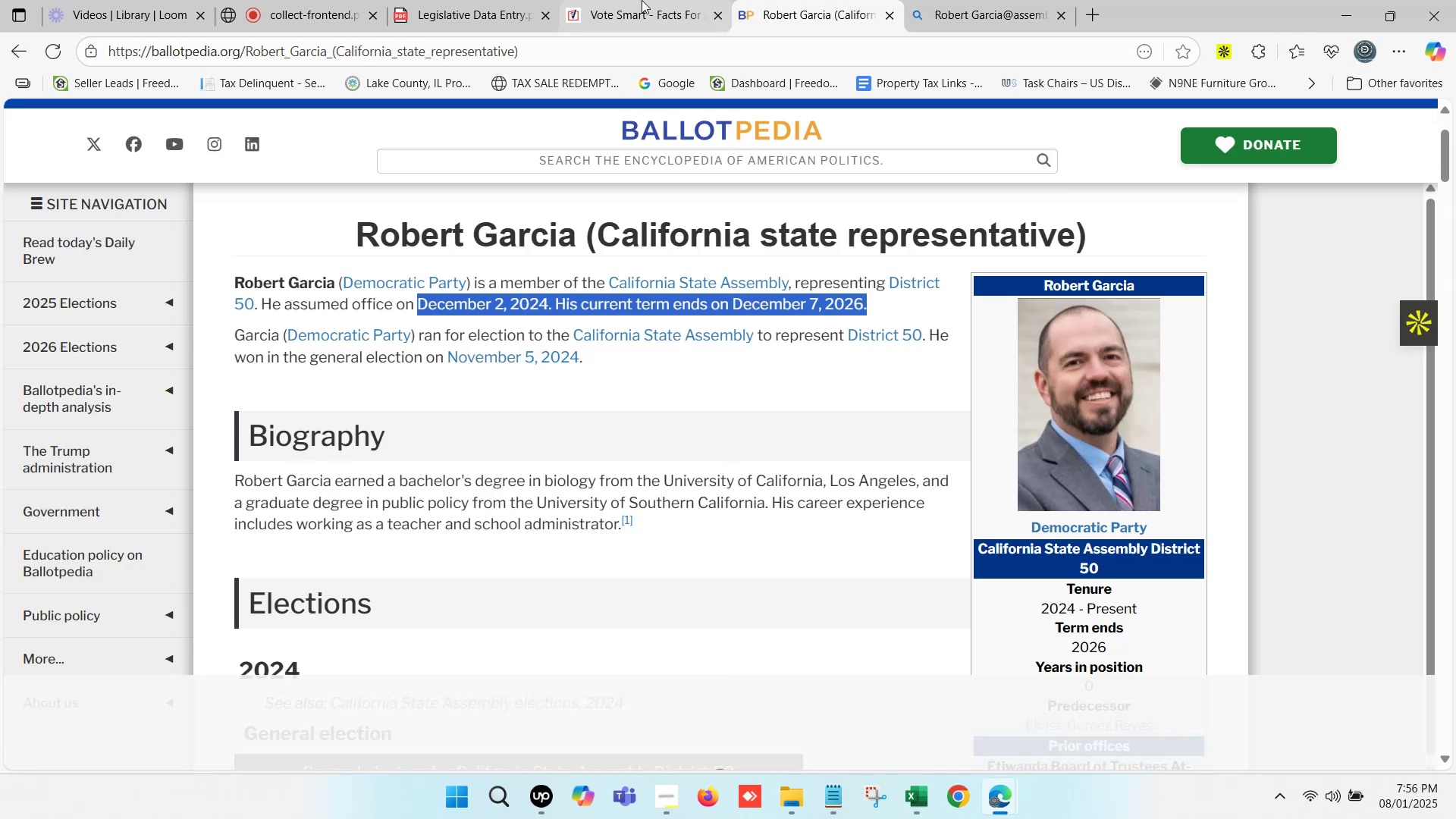 
left_click([641, 0])
 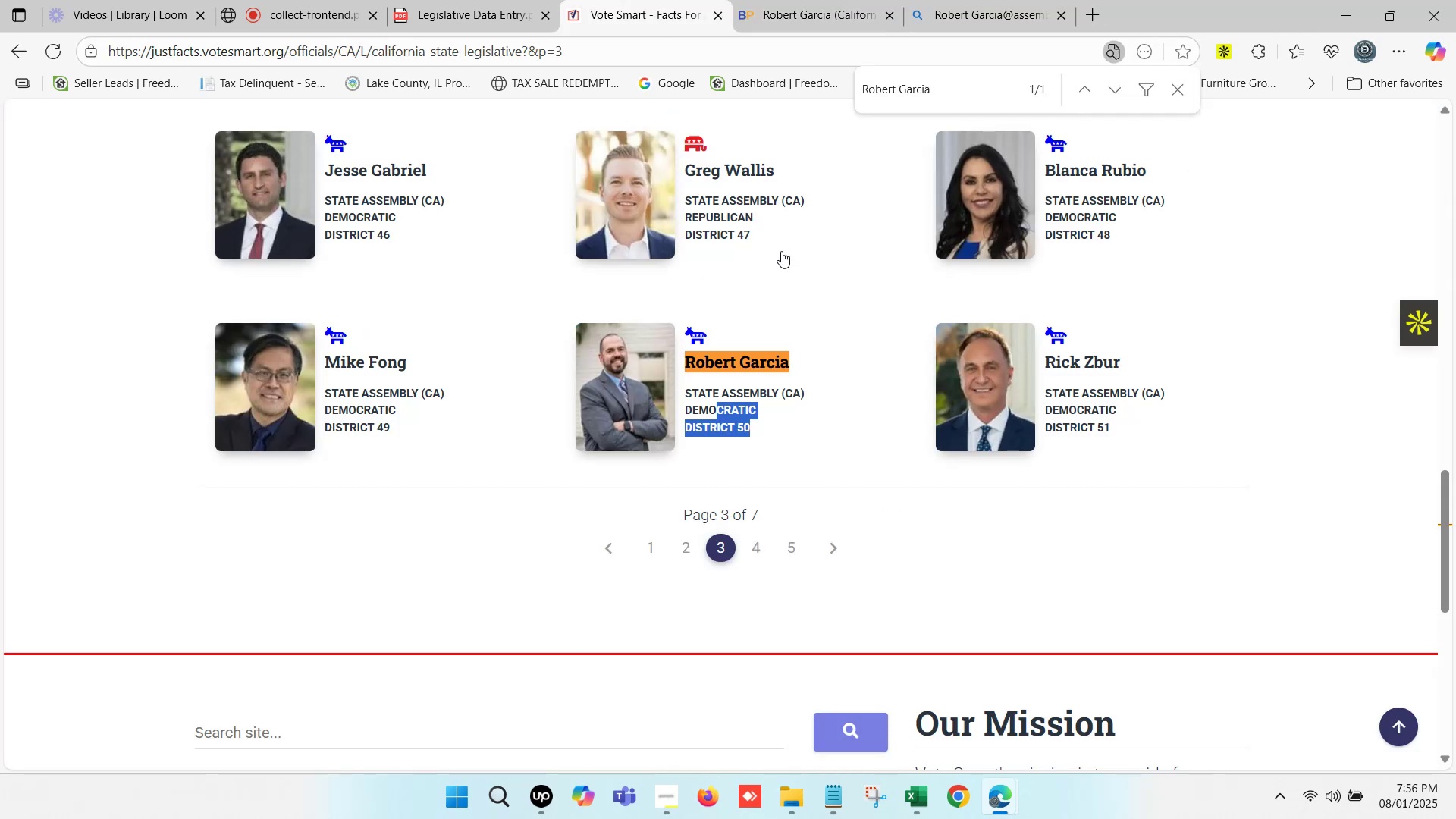 
scroll: coordinate [808, 381], scroll_direction: down, amount: 1.0
 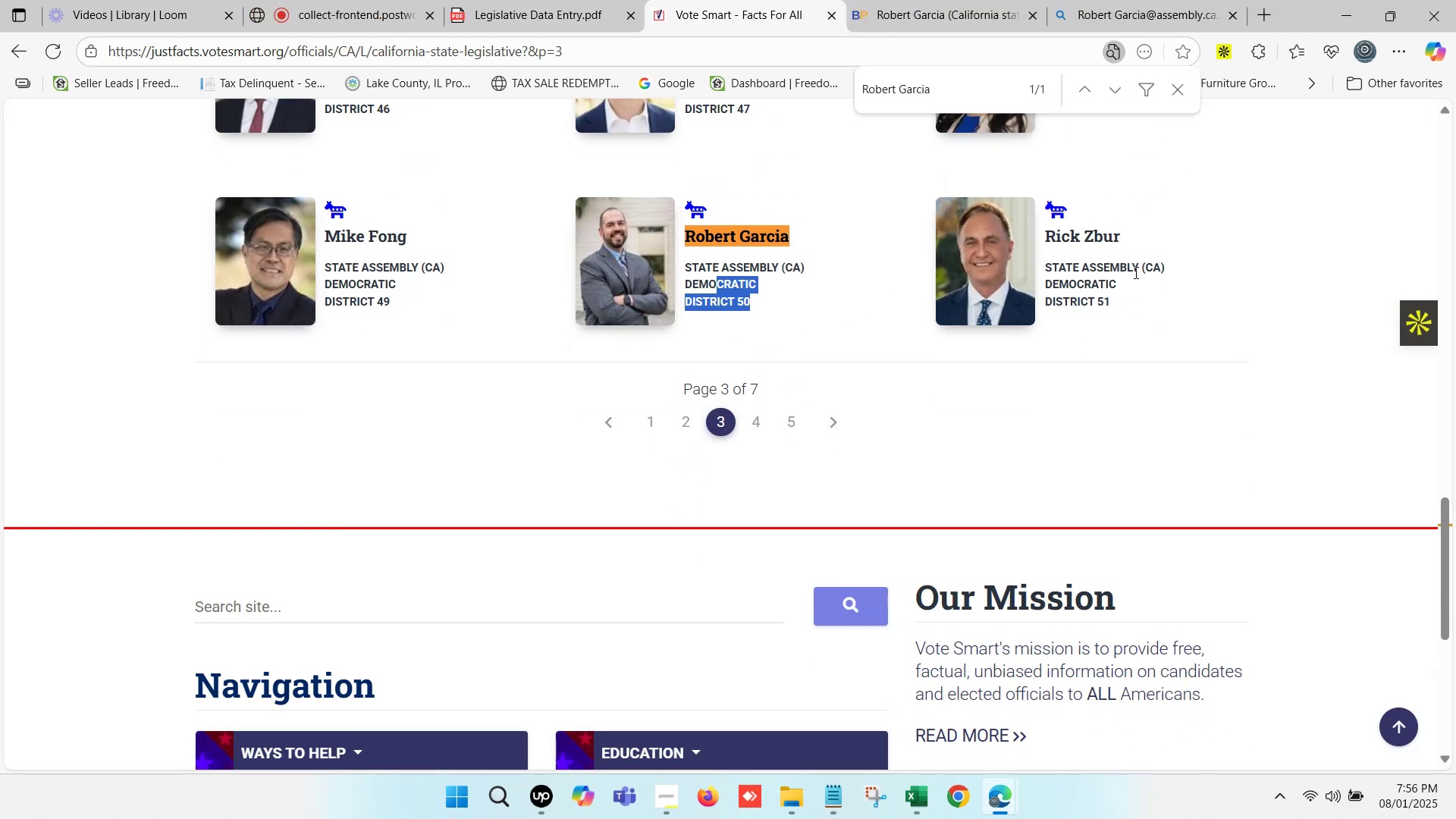 
left_click_drag(start_coordinate=[1137, 243], to_coordinate=[1047, 246])
 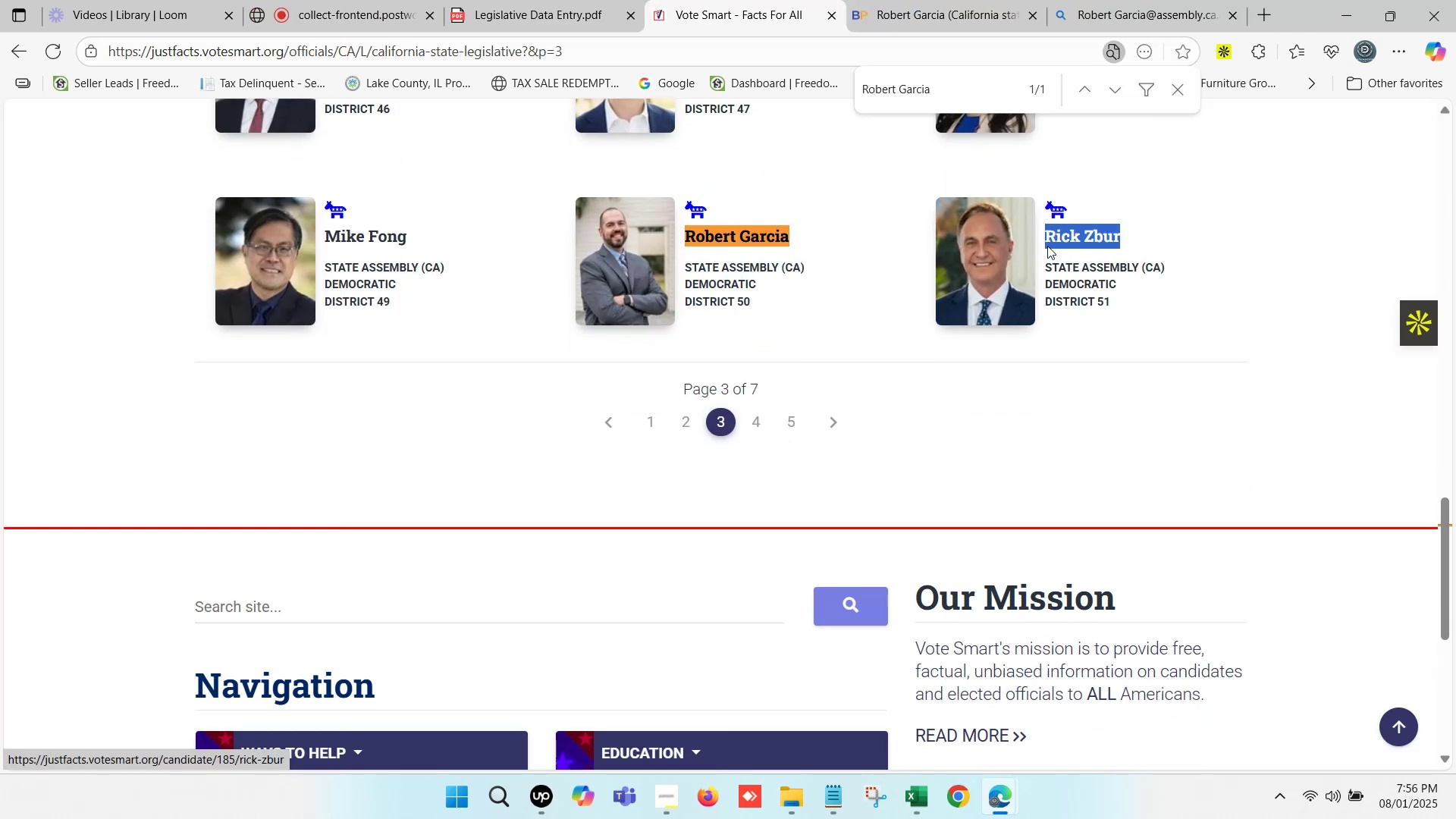 
key(Control+C)
 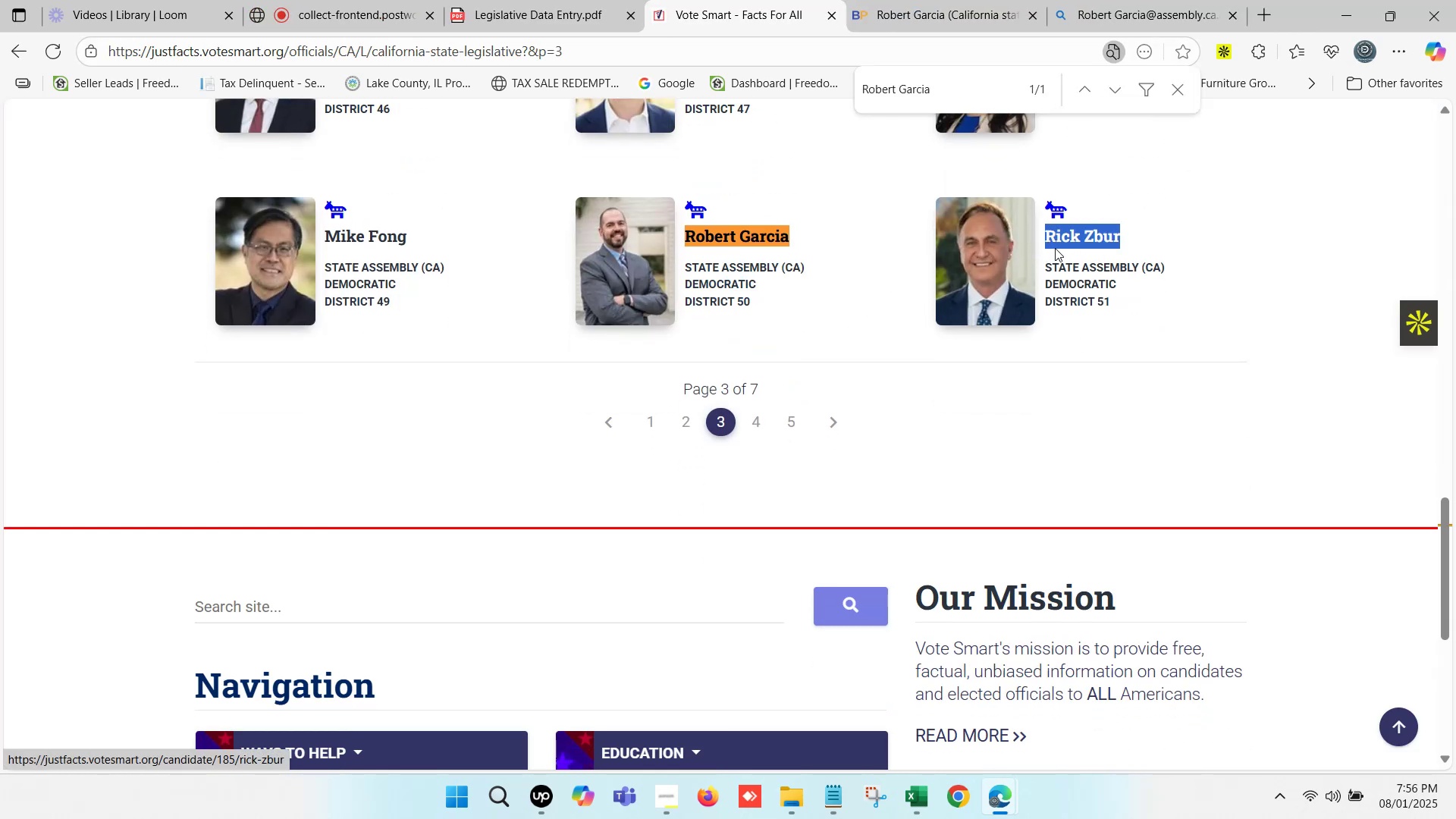 
key(Control+F)
 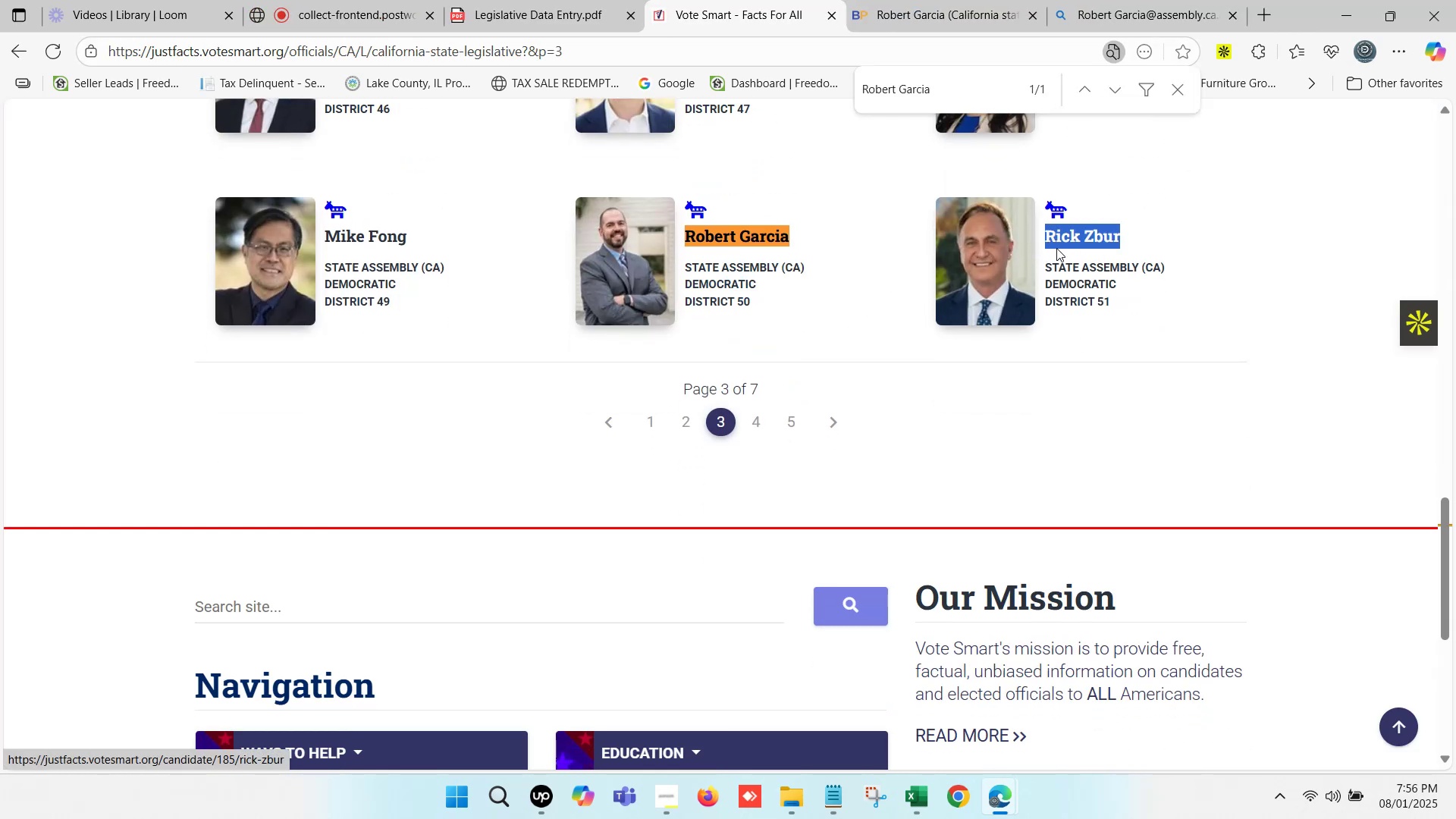 
key(Control+V)
 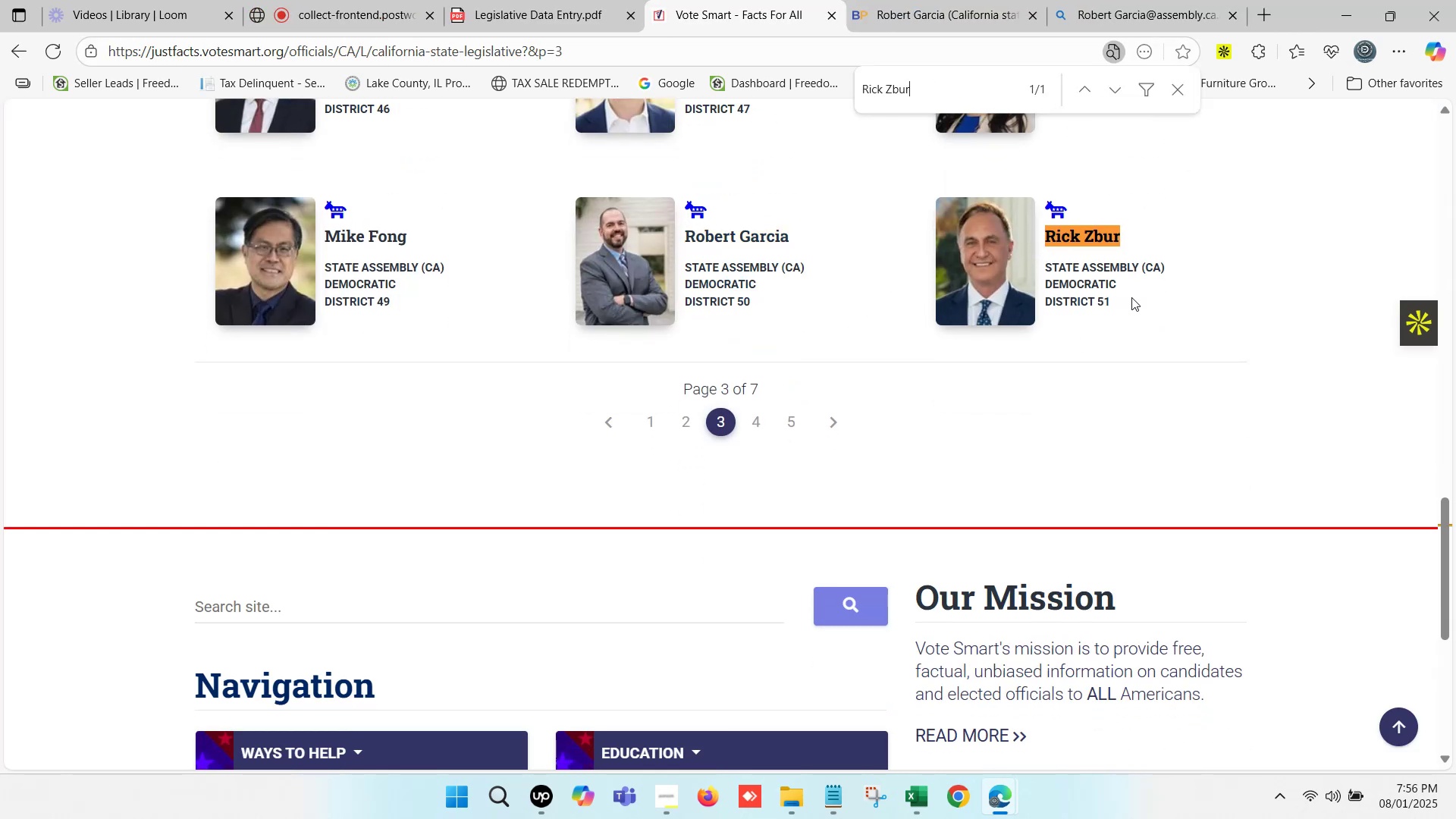 
left_click_drag(start_coordinate=[1122, 305], to_coordinate=[1082, 282])
 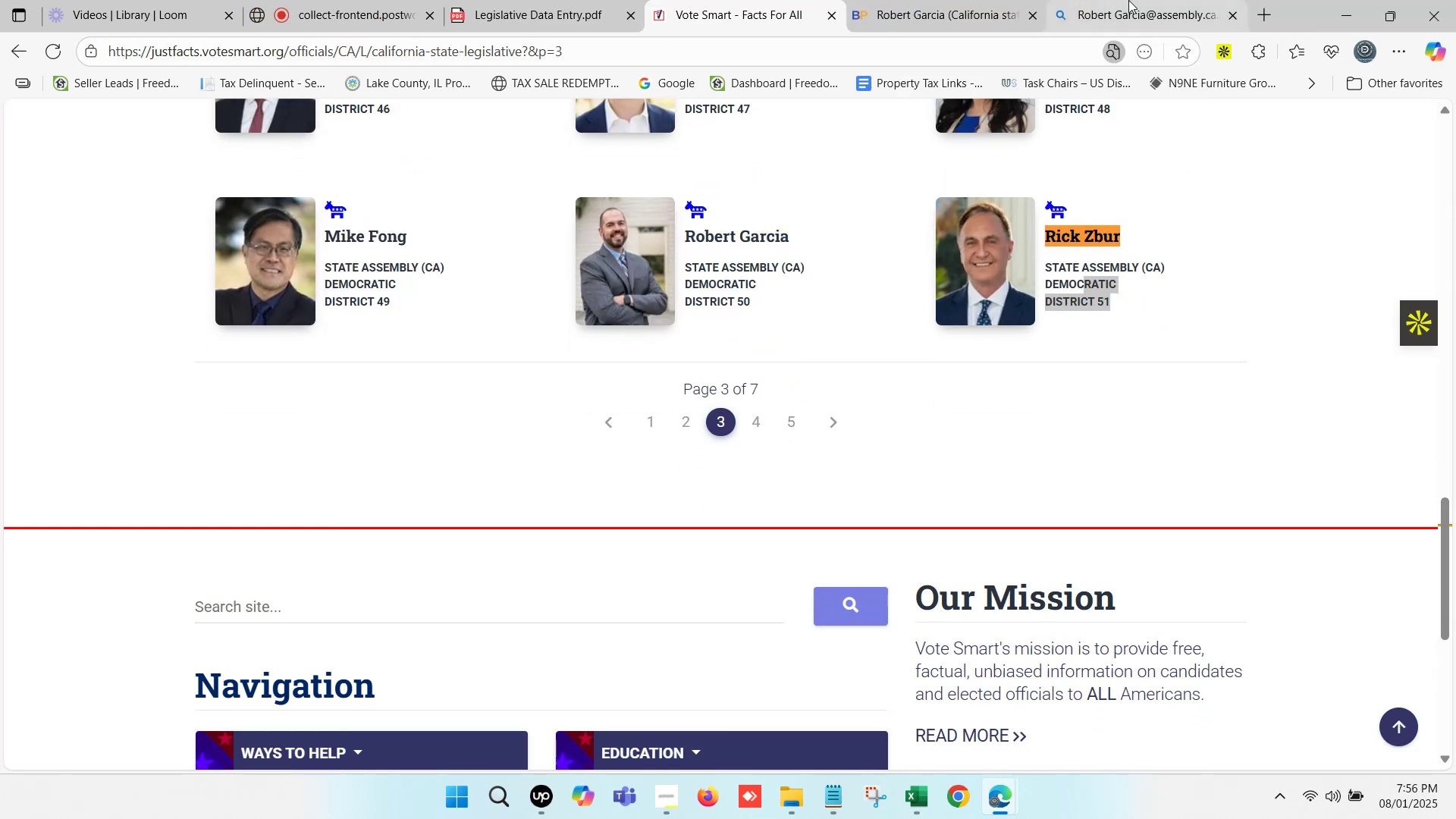 
double_click([881, 0])
 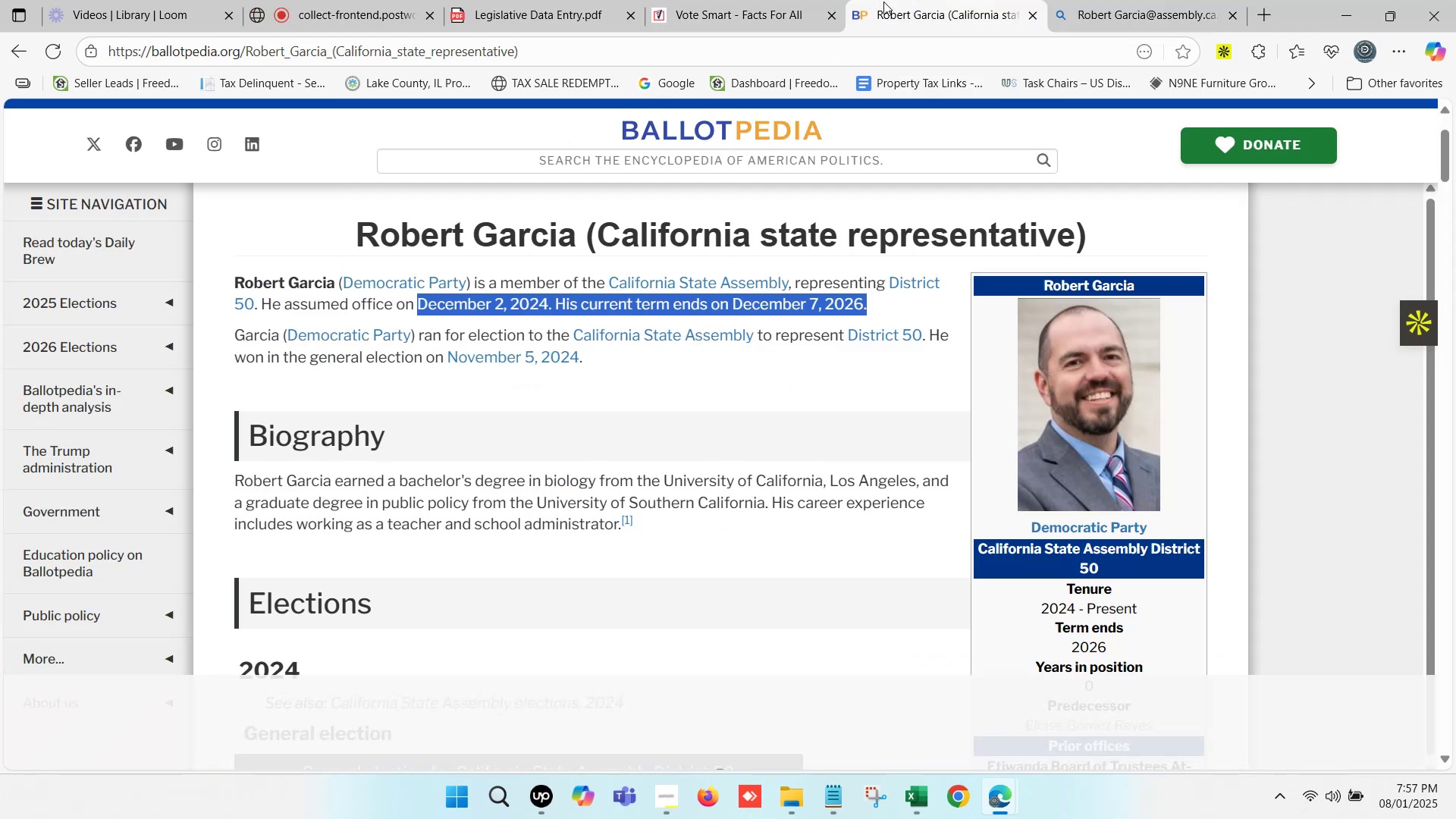 
scroll: coordinate [635, 252], scroll_direction: up, amount: 9.0
 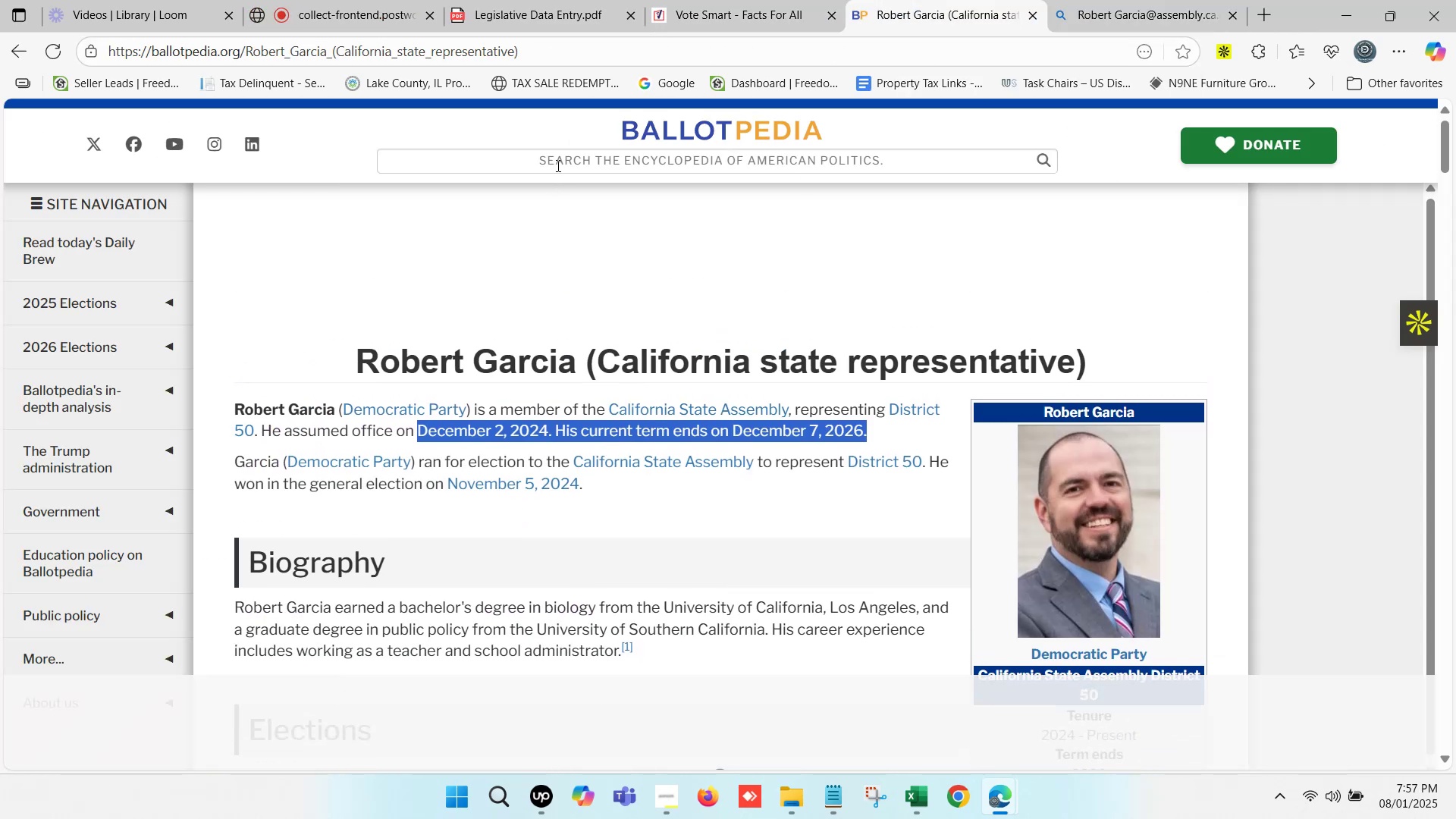 
left_click([556, 164])
 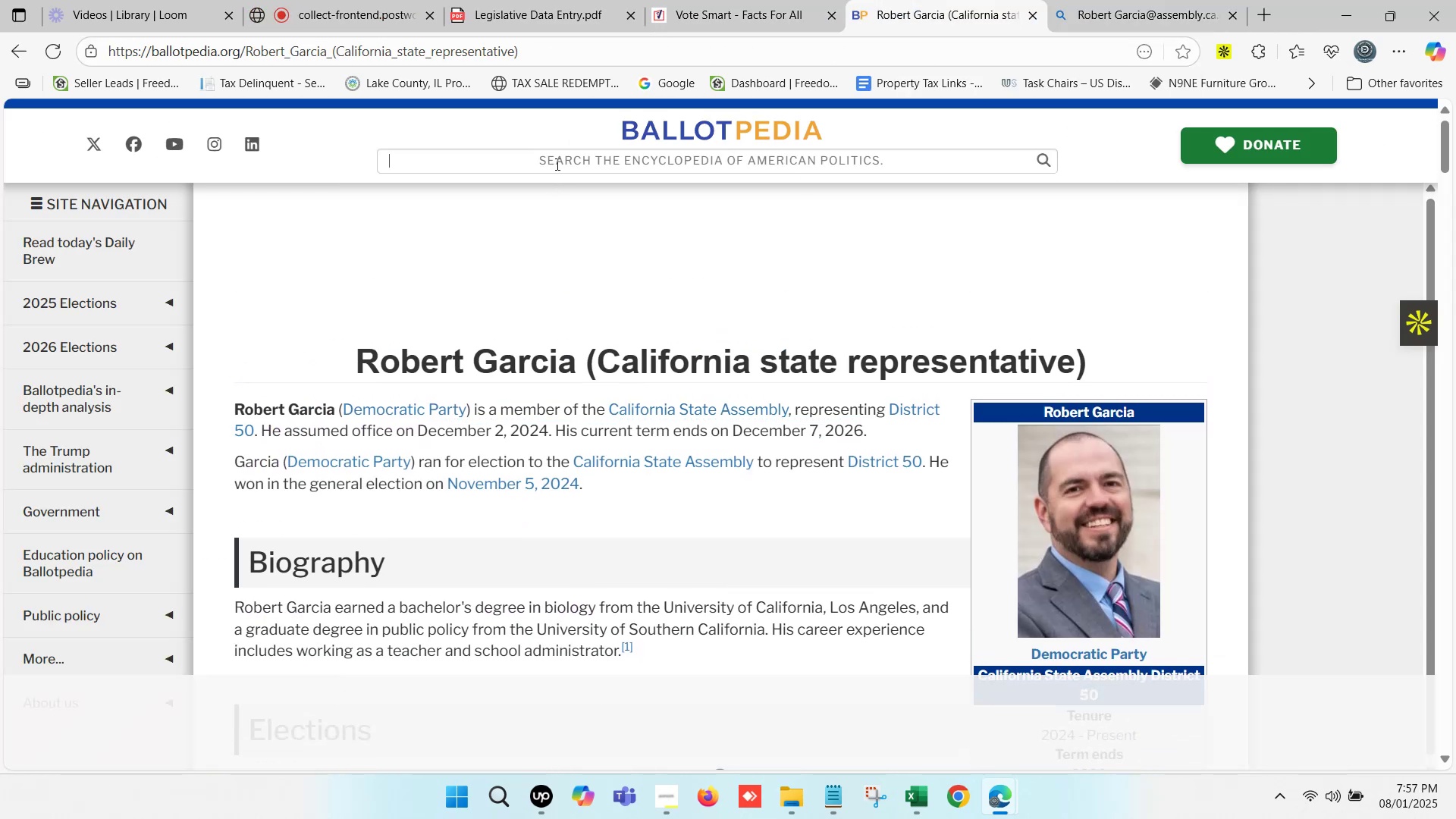 
key(Control+V)
 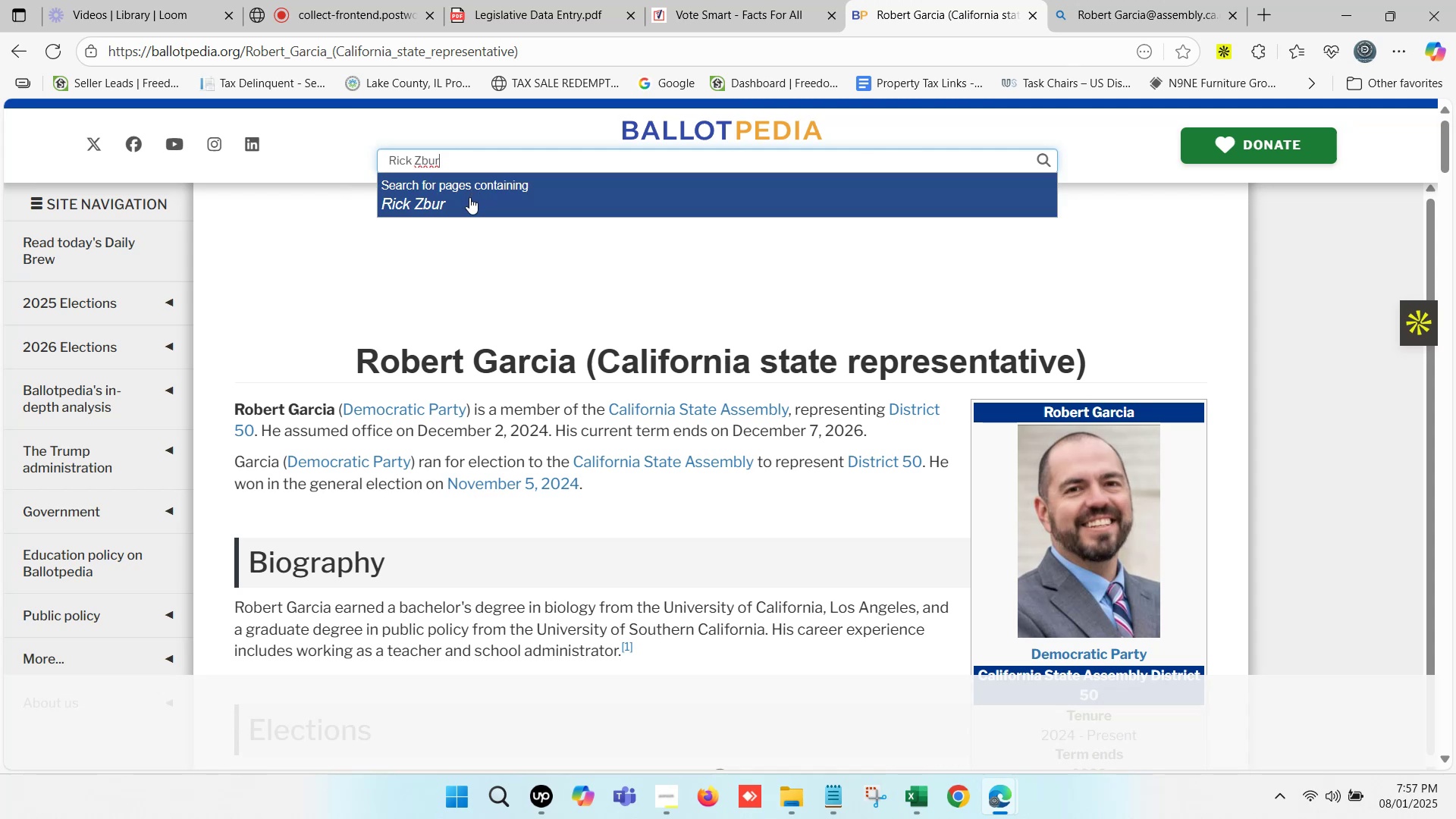 
left_click([466, 198])
 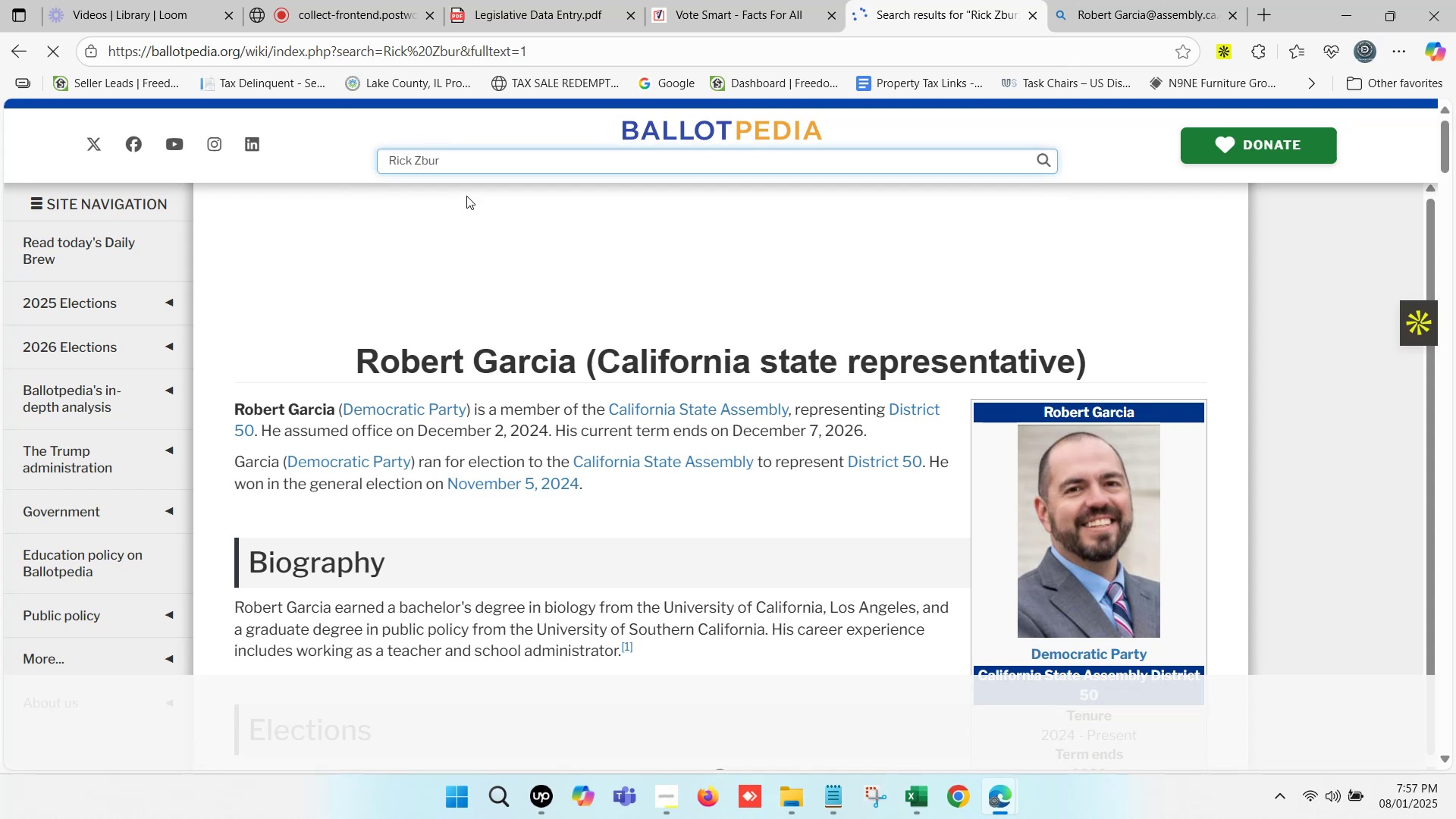 
scroll: coordinate [547, 318], scroll_direction: down, amount: 2.0
 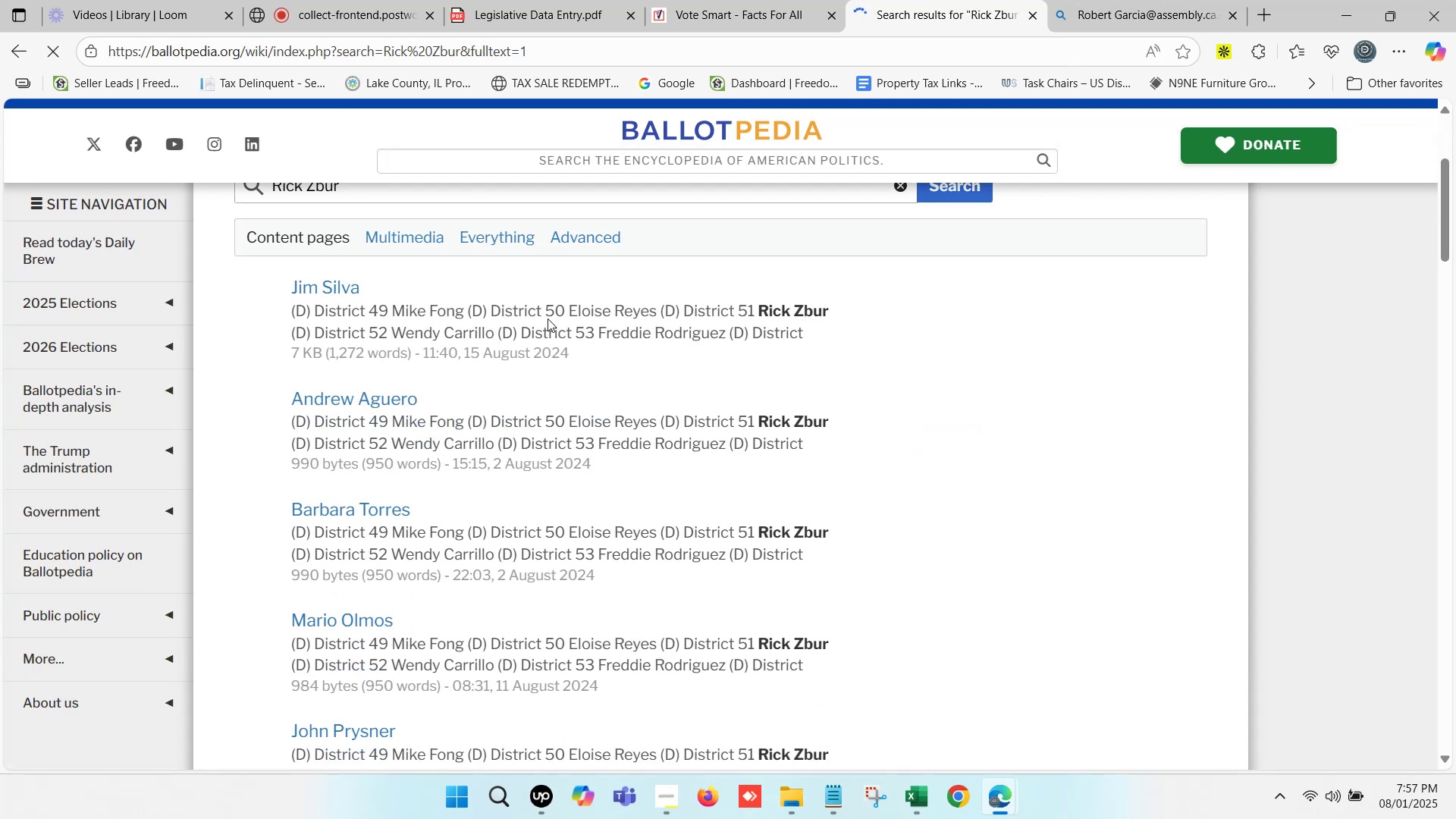 
key(Control+F)
 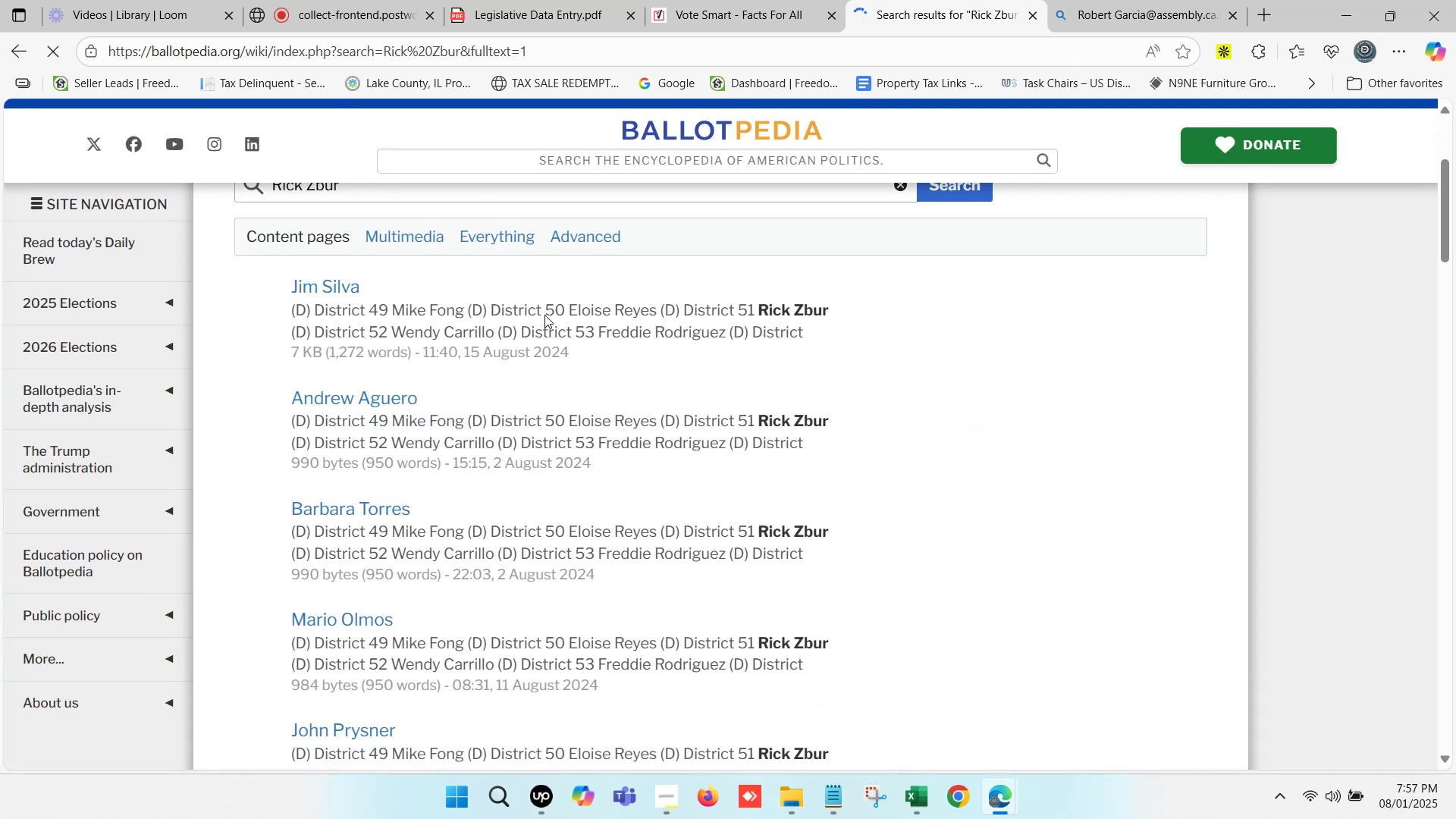 
key(Control+V)
 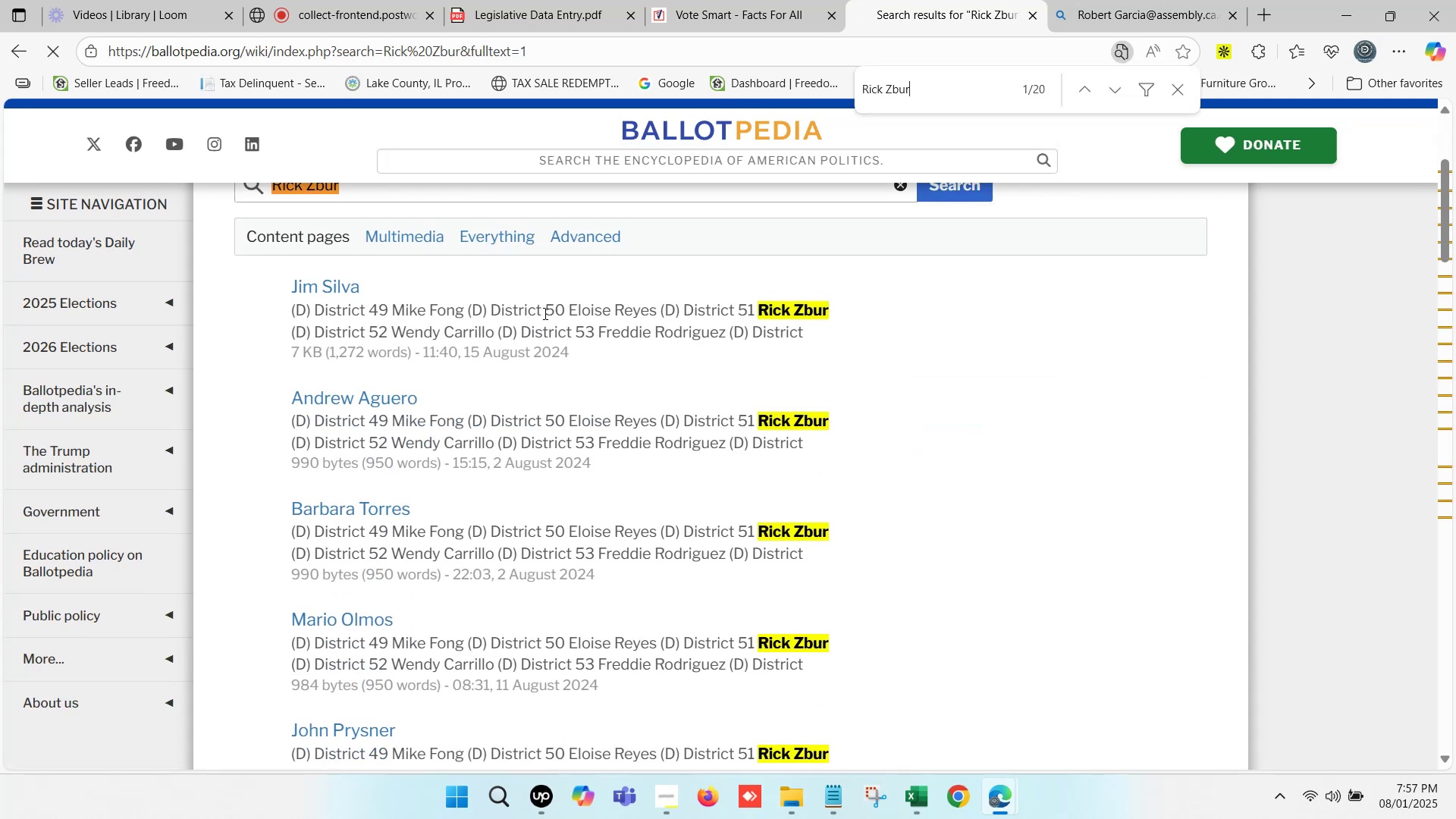 
scroll: coordinate [541, 382], scroll_direction: down, amount: 8.0
 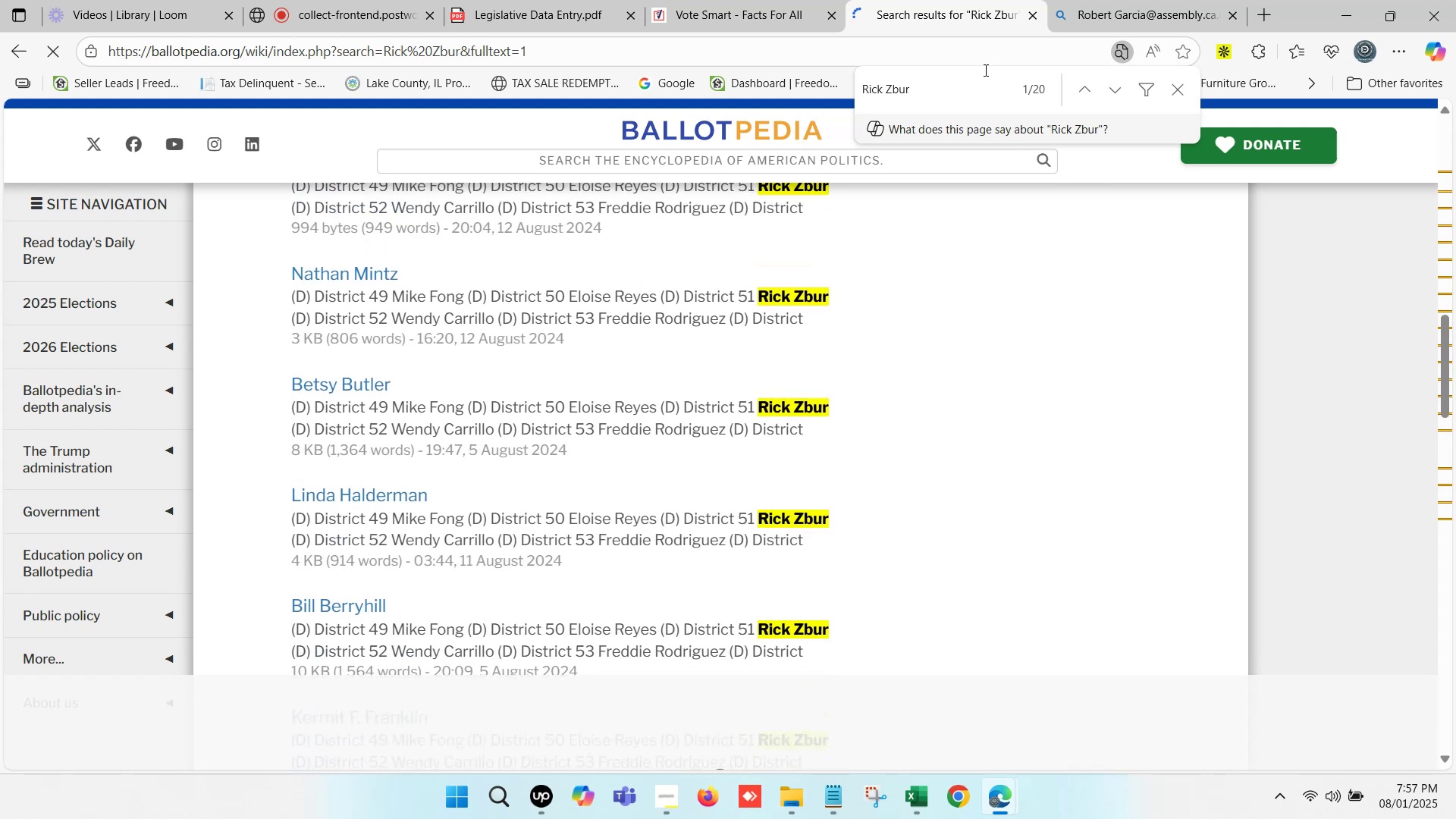 
left_click([1128, 0])
 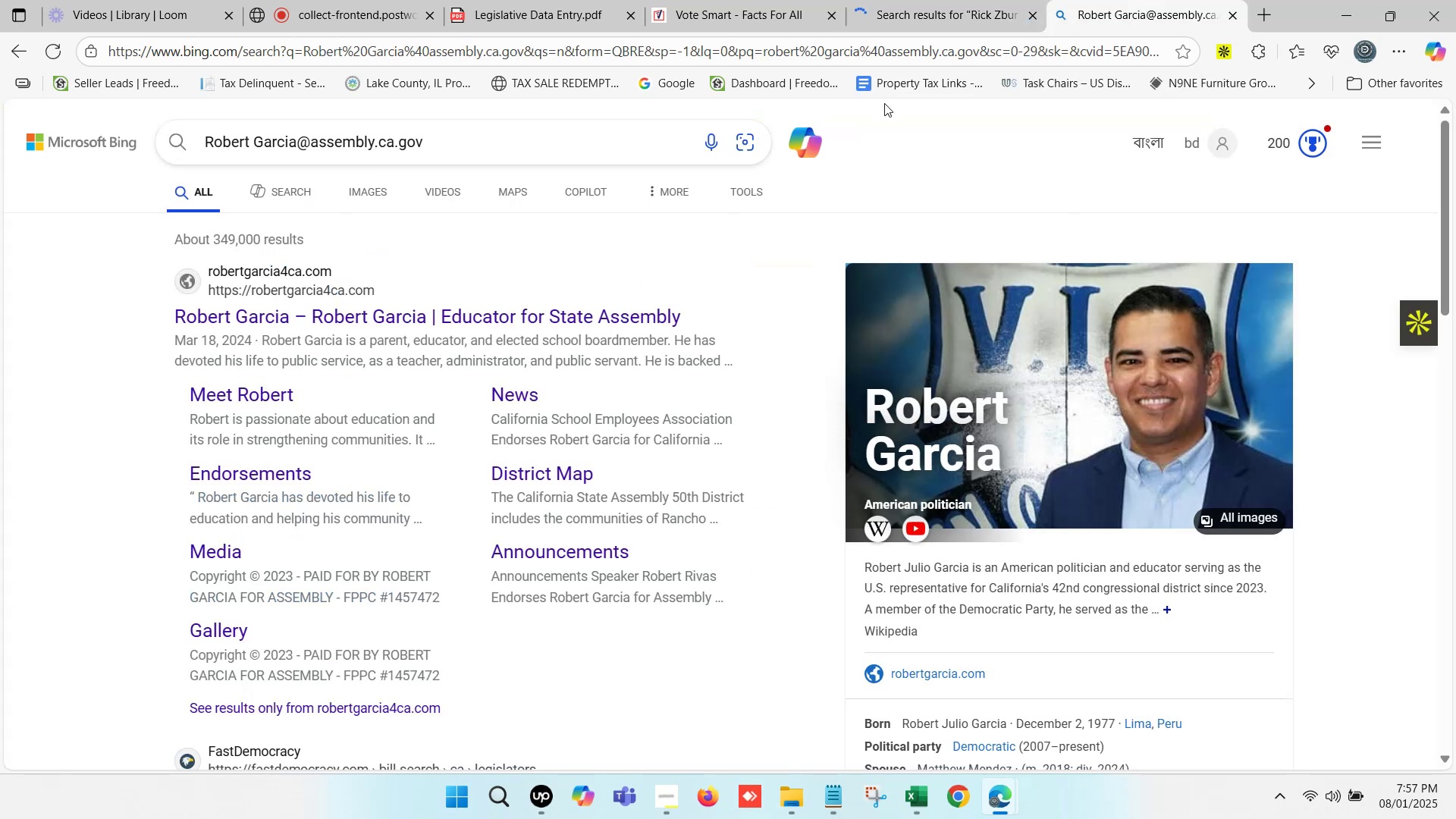 
scroll: coordinate [329, 216], scroll_direction: up, amount: 8.0
 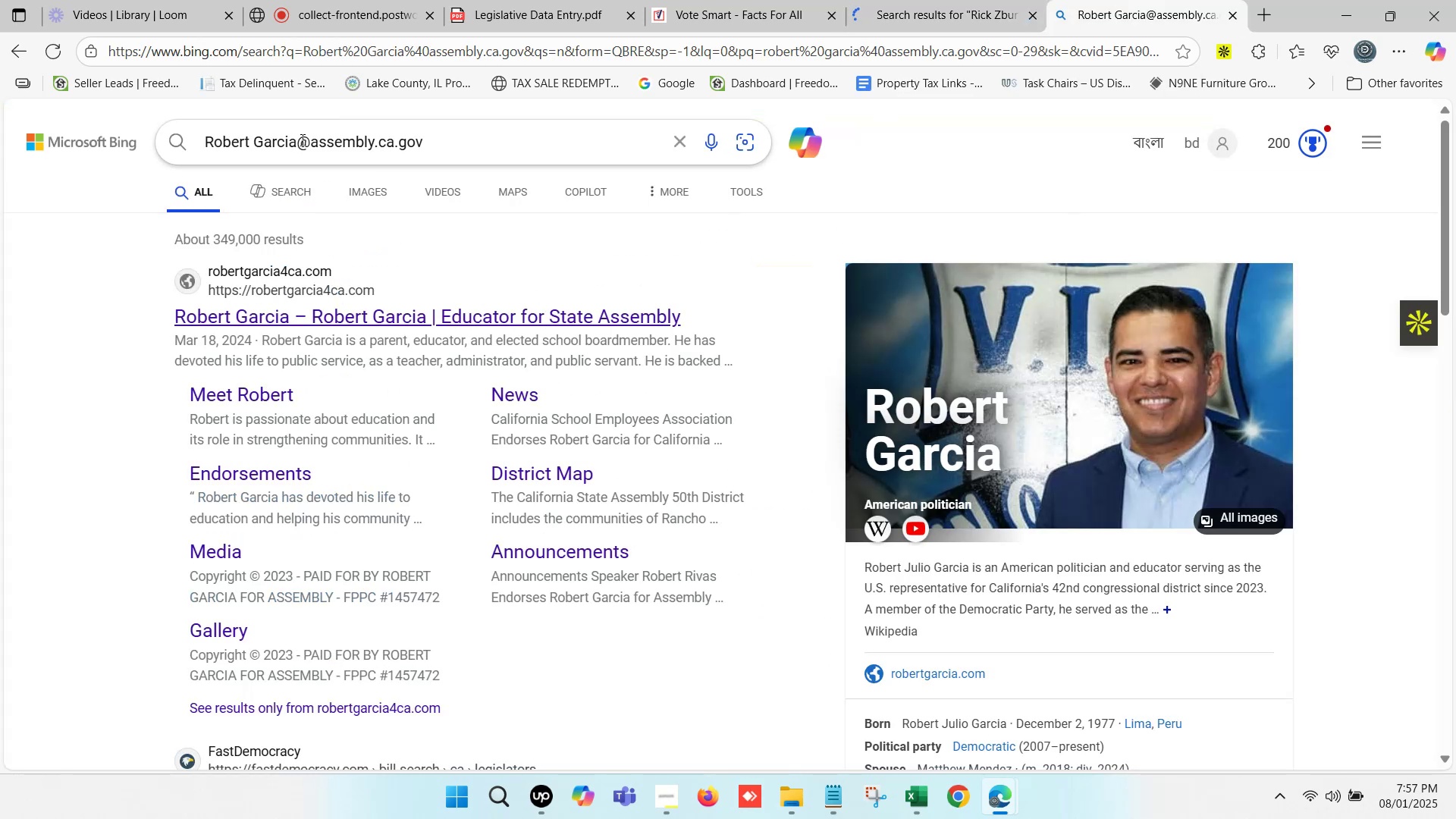 
left_click_drag(start_coordinate=[301, 137], to_coordinate=[195, 142])
 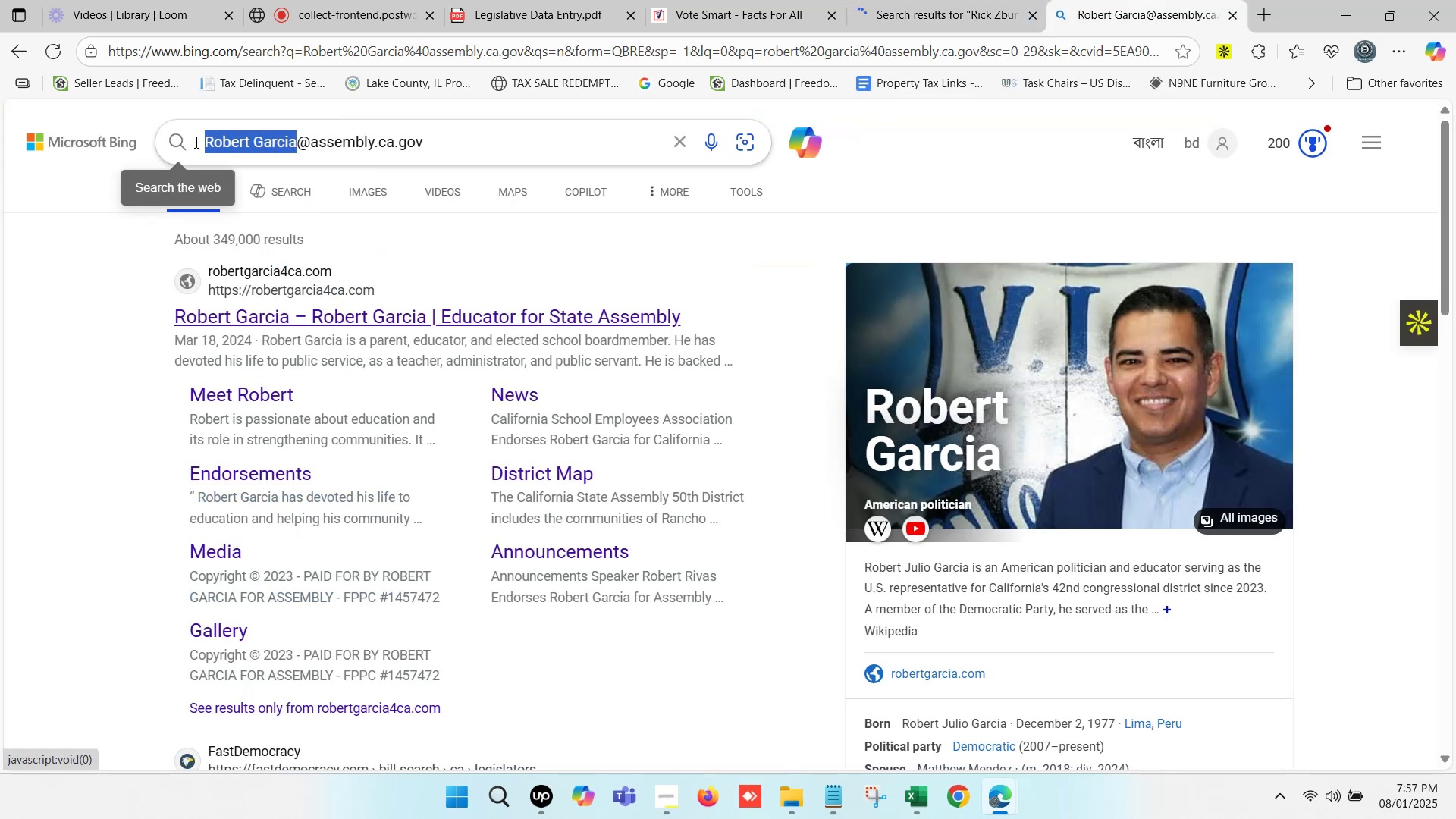 
key(Control+V)
 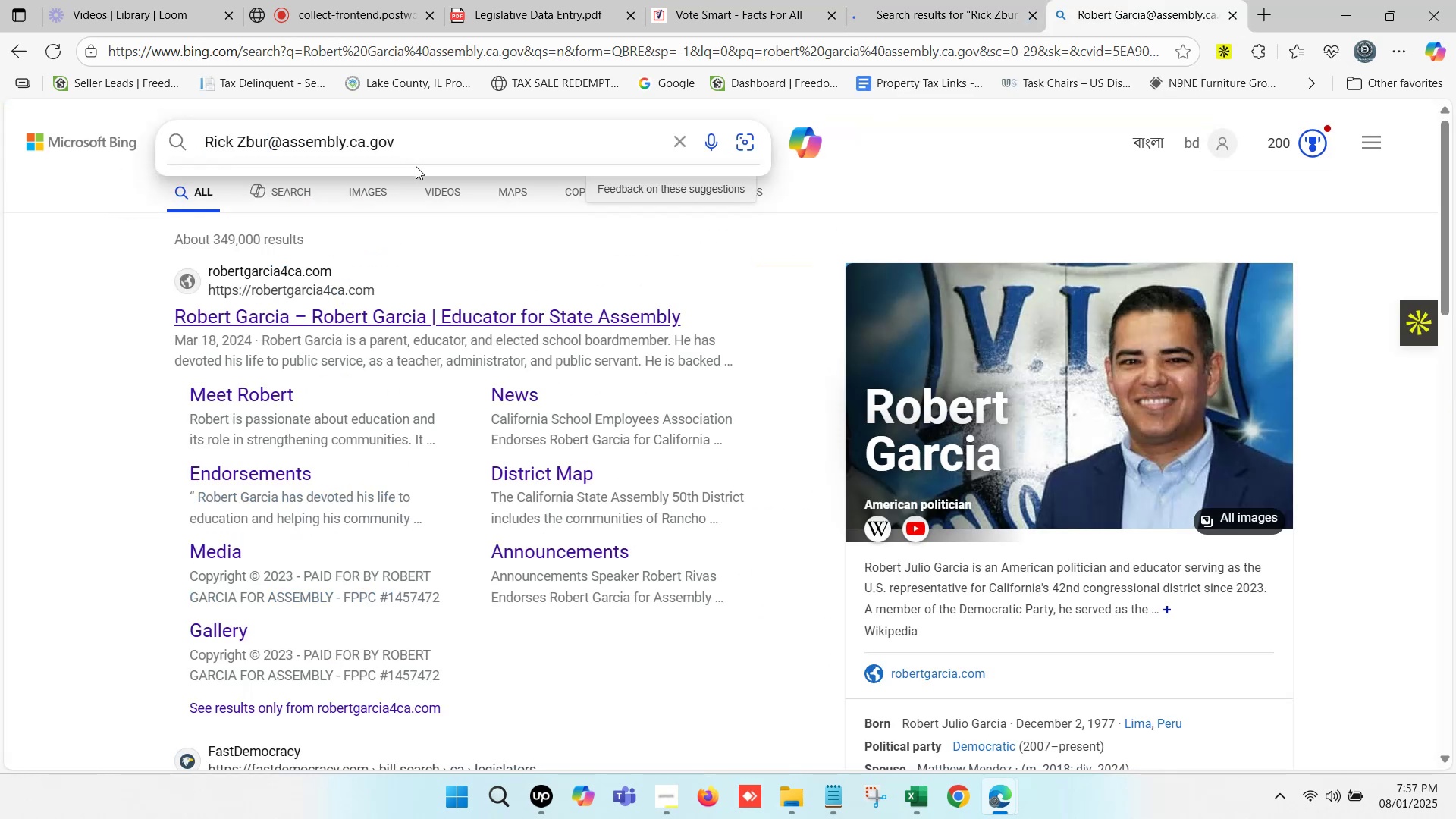 
key(Enter)
 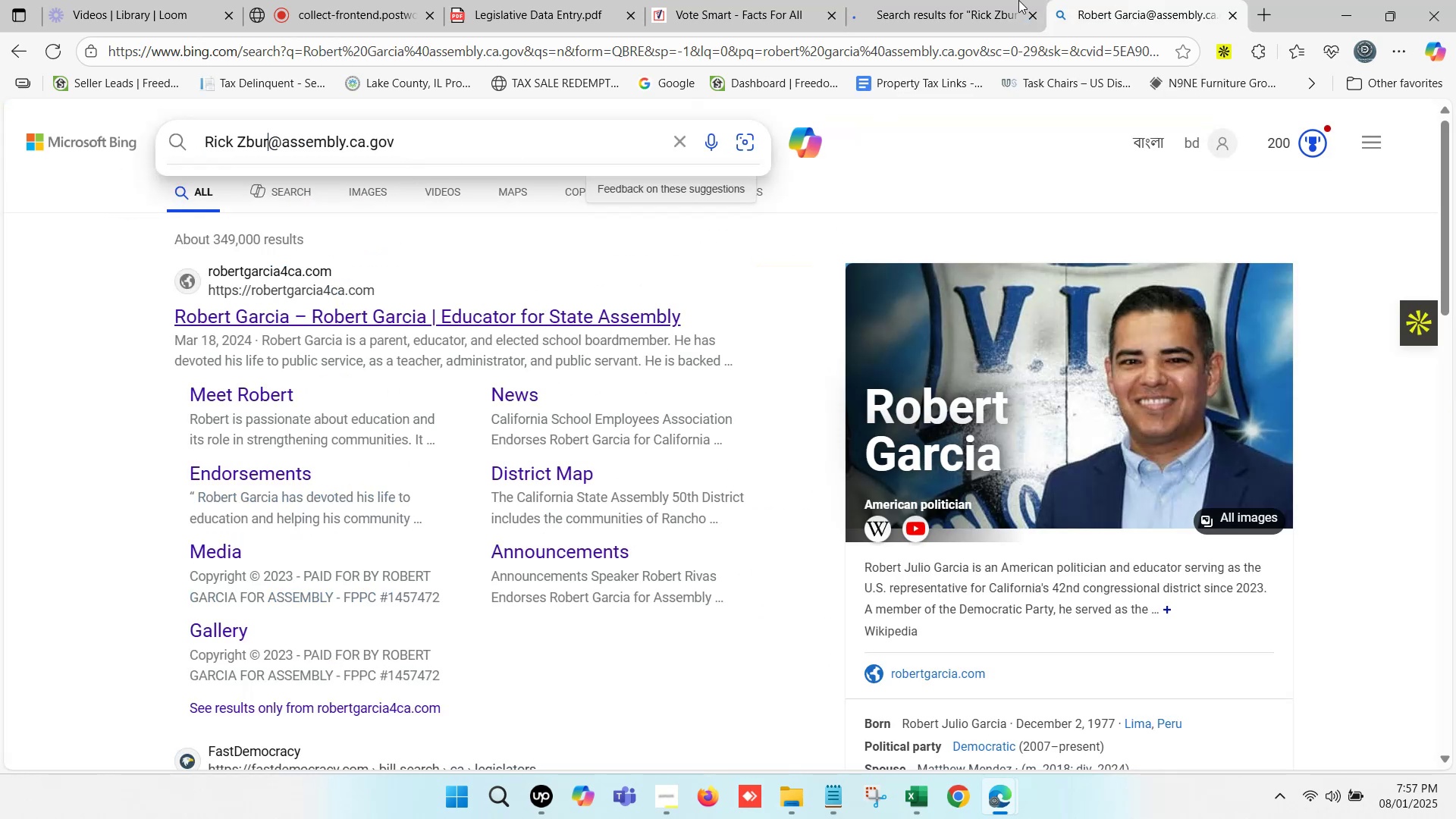 
left_click([940, 0])
 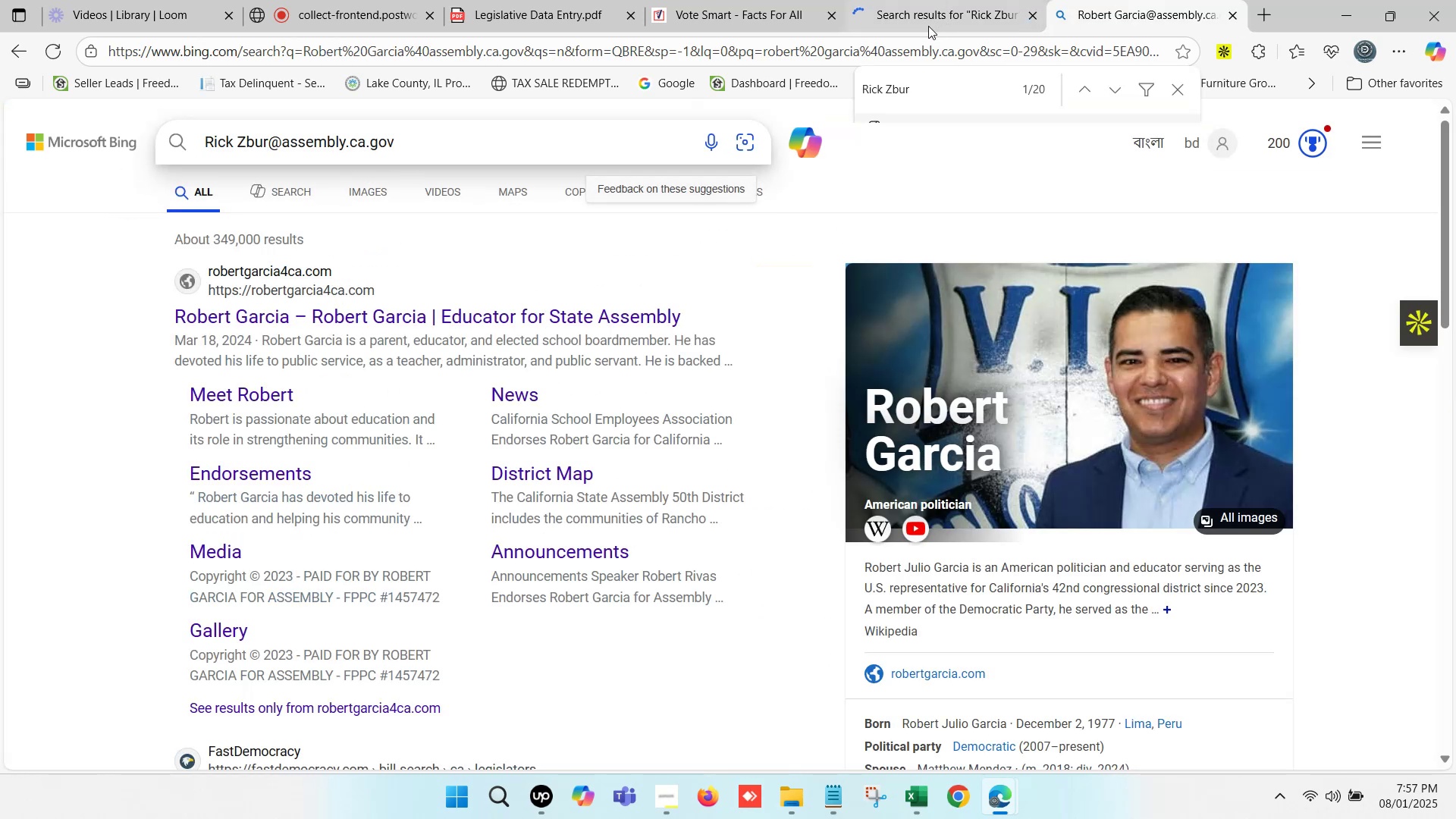 
left_click([730, 0])
 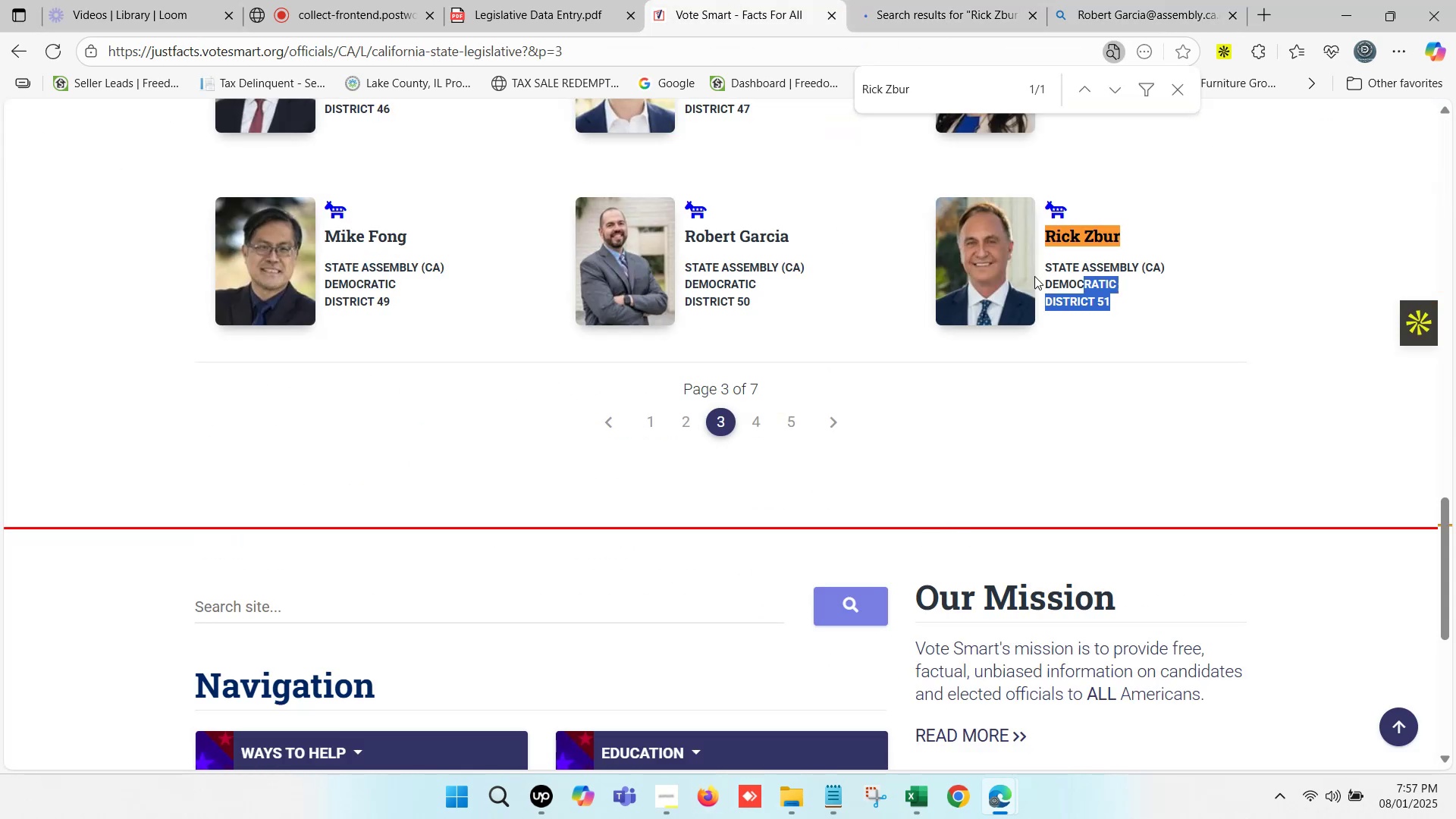 
double_click([1131, 0])
 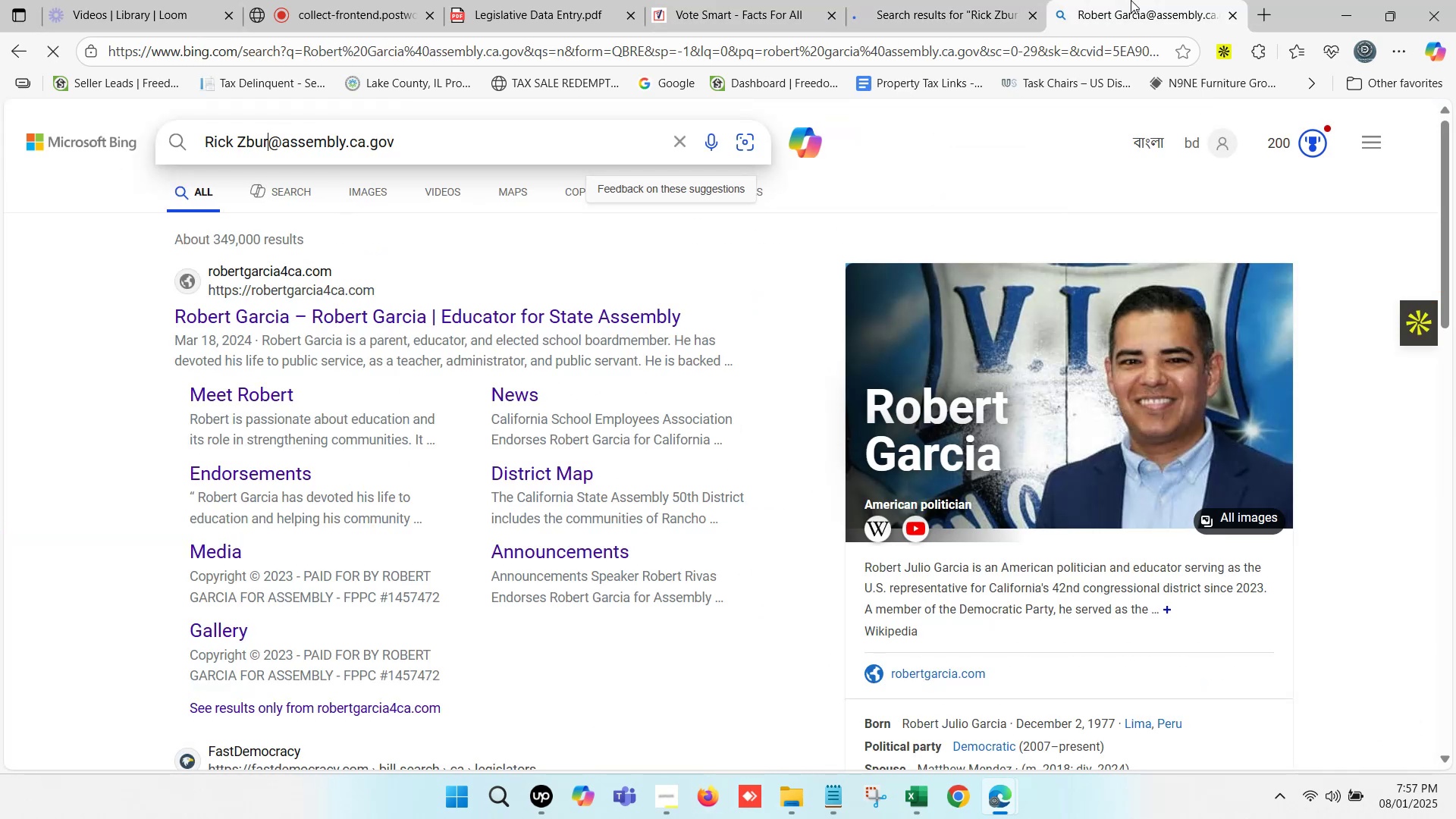 
triple_click([1131, 0])
 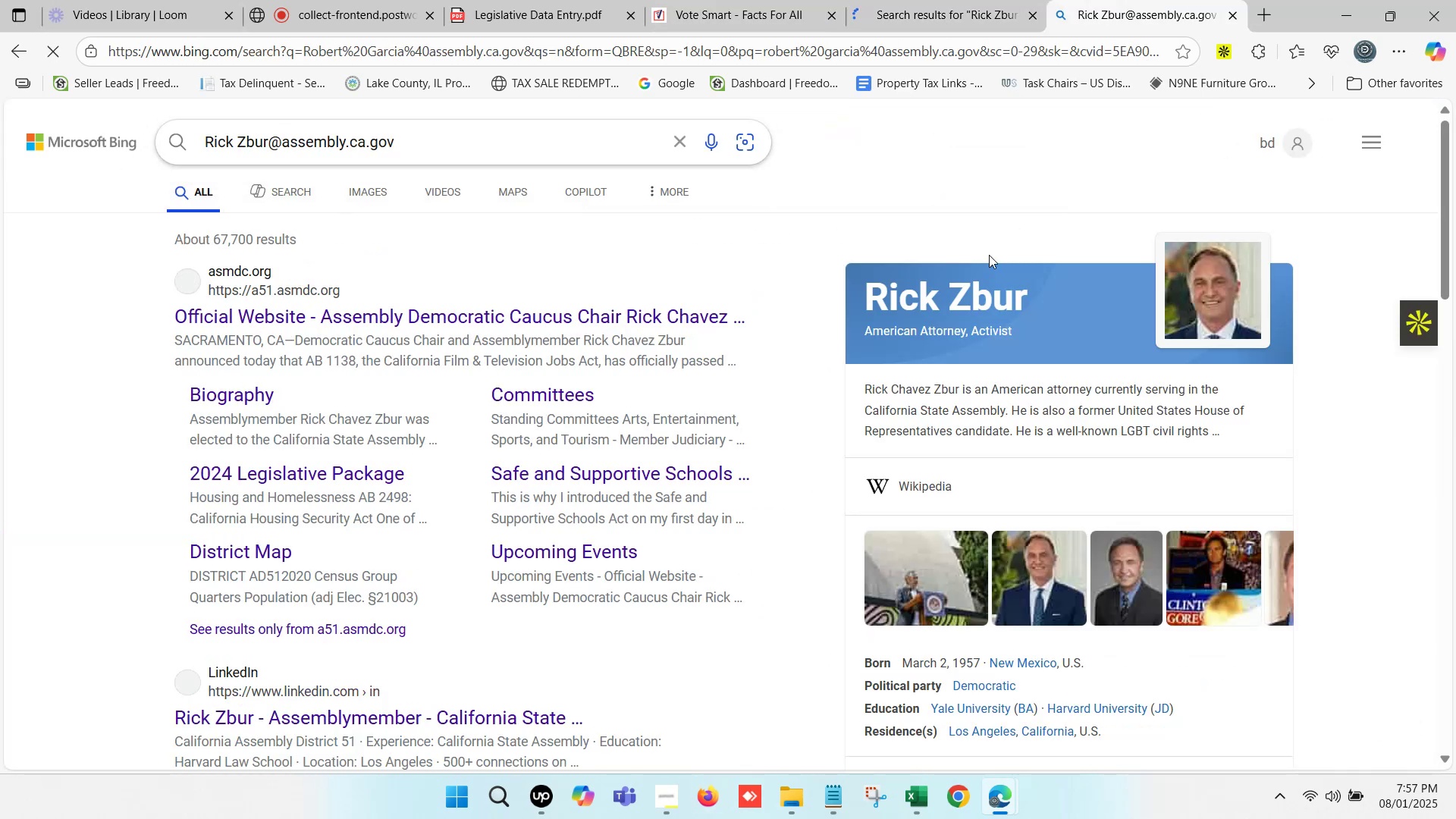 
scroll: coordinate [379, 499], scroll_direction: down, amount: 7.0
 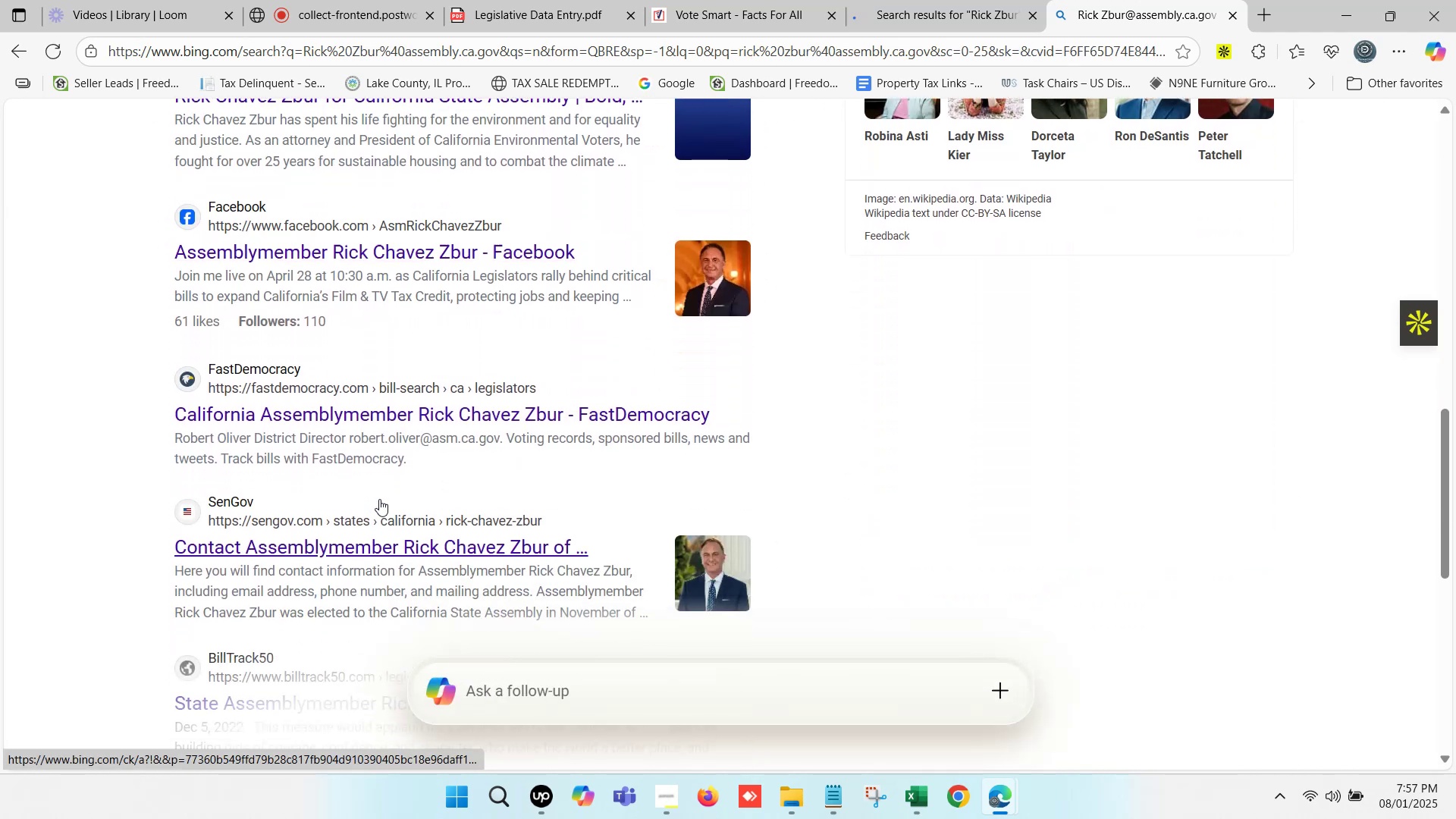 
hold_key(key=ControlLeft, duration=0.54)
left_click([400, 418])
 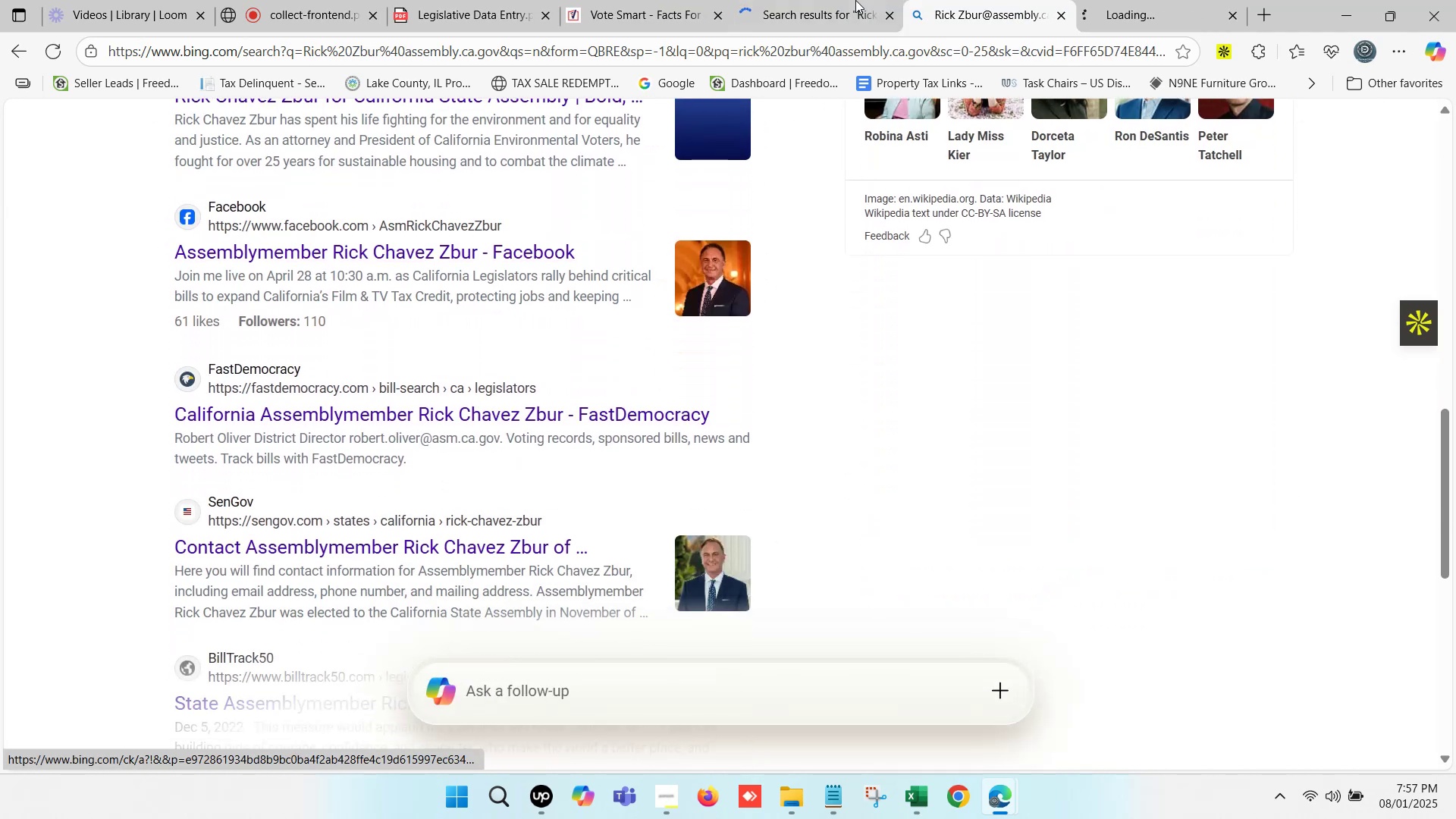 
left_click([864, 0])
 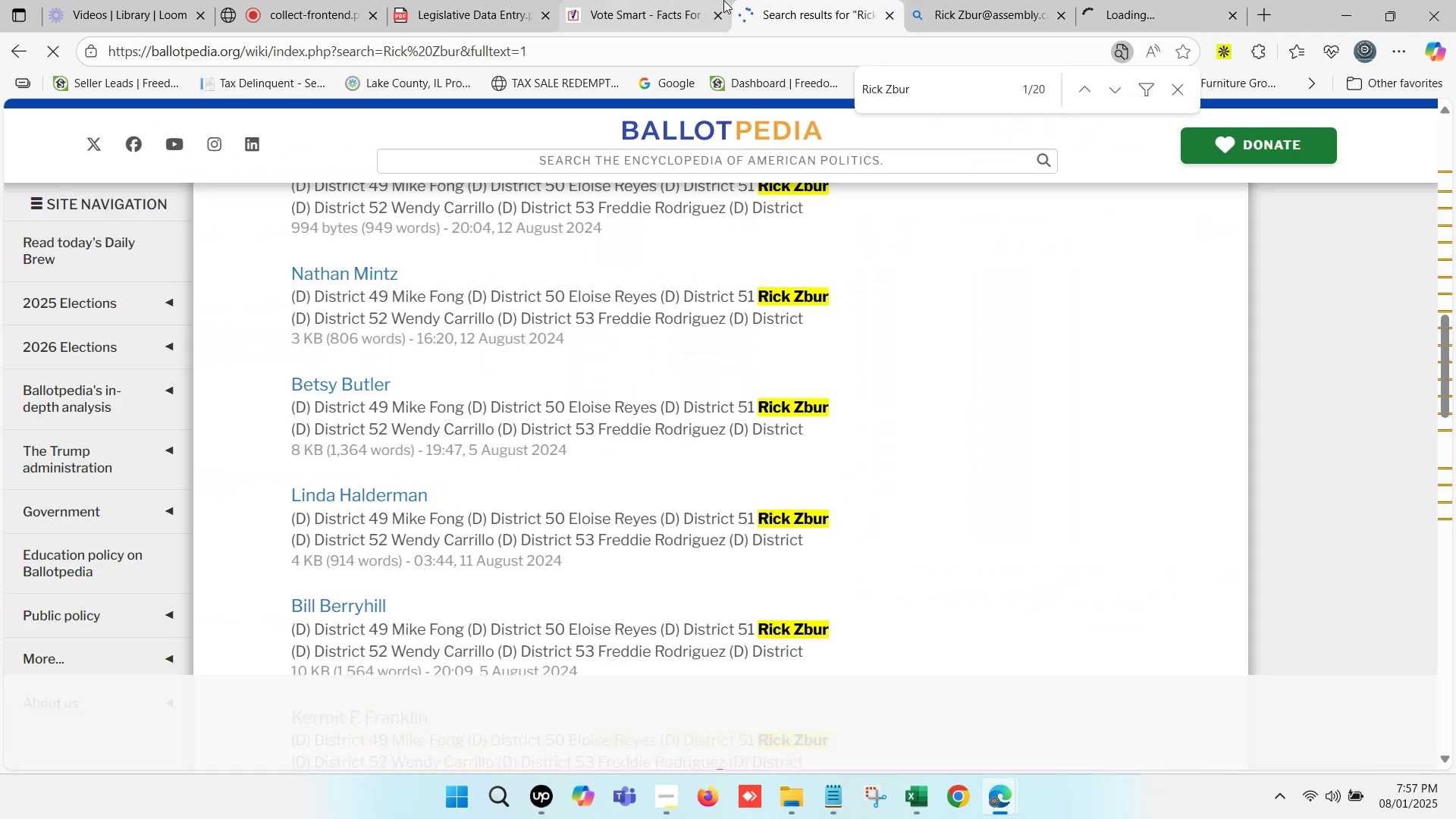 
double_click([653, 0])
 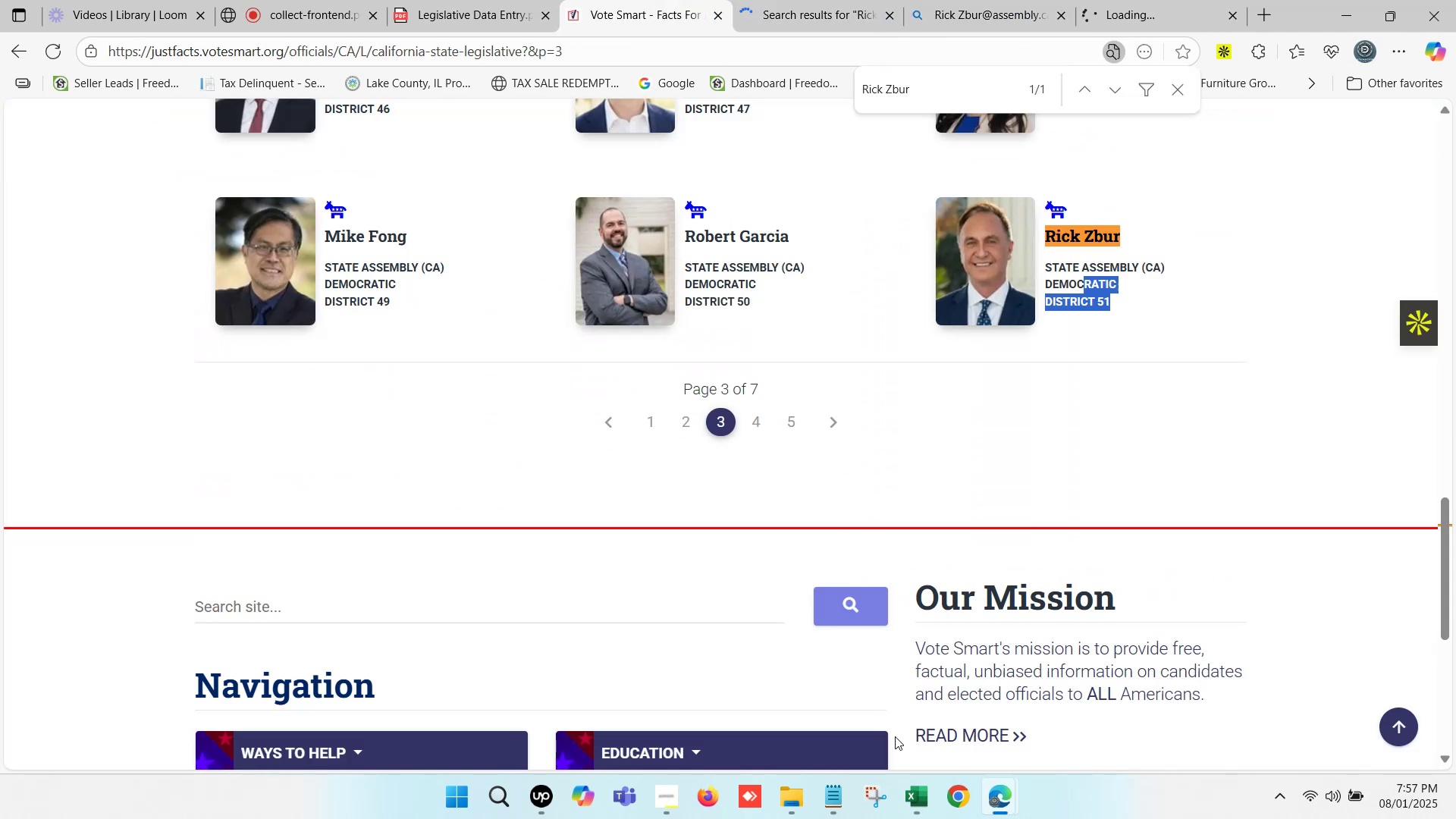 
left_click([907, 806])
 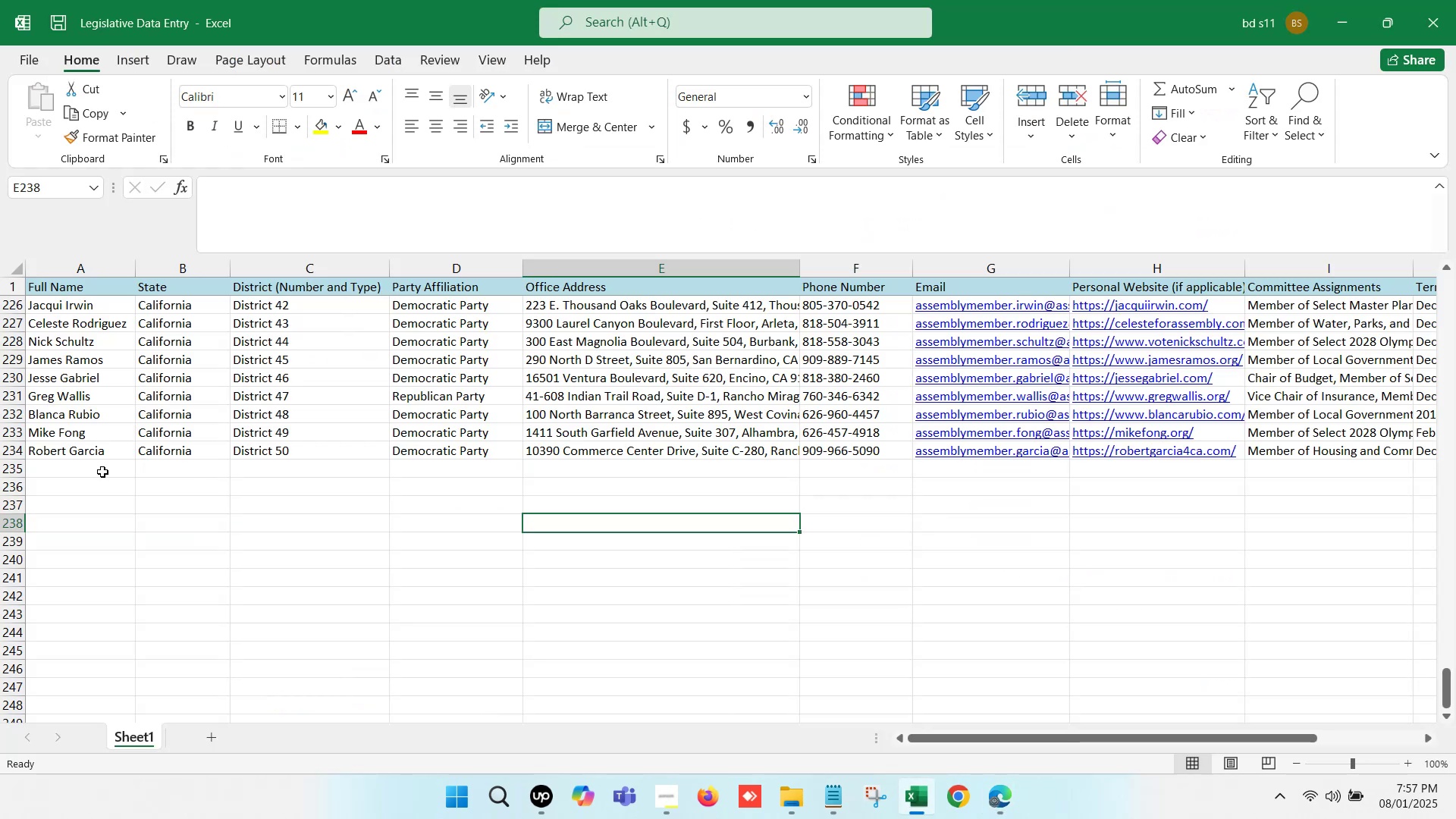 
double_click([78, 467])
 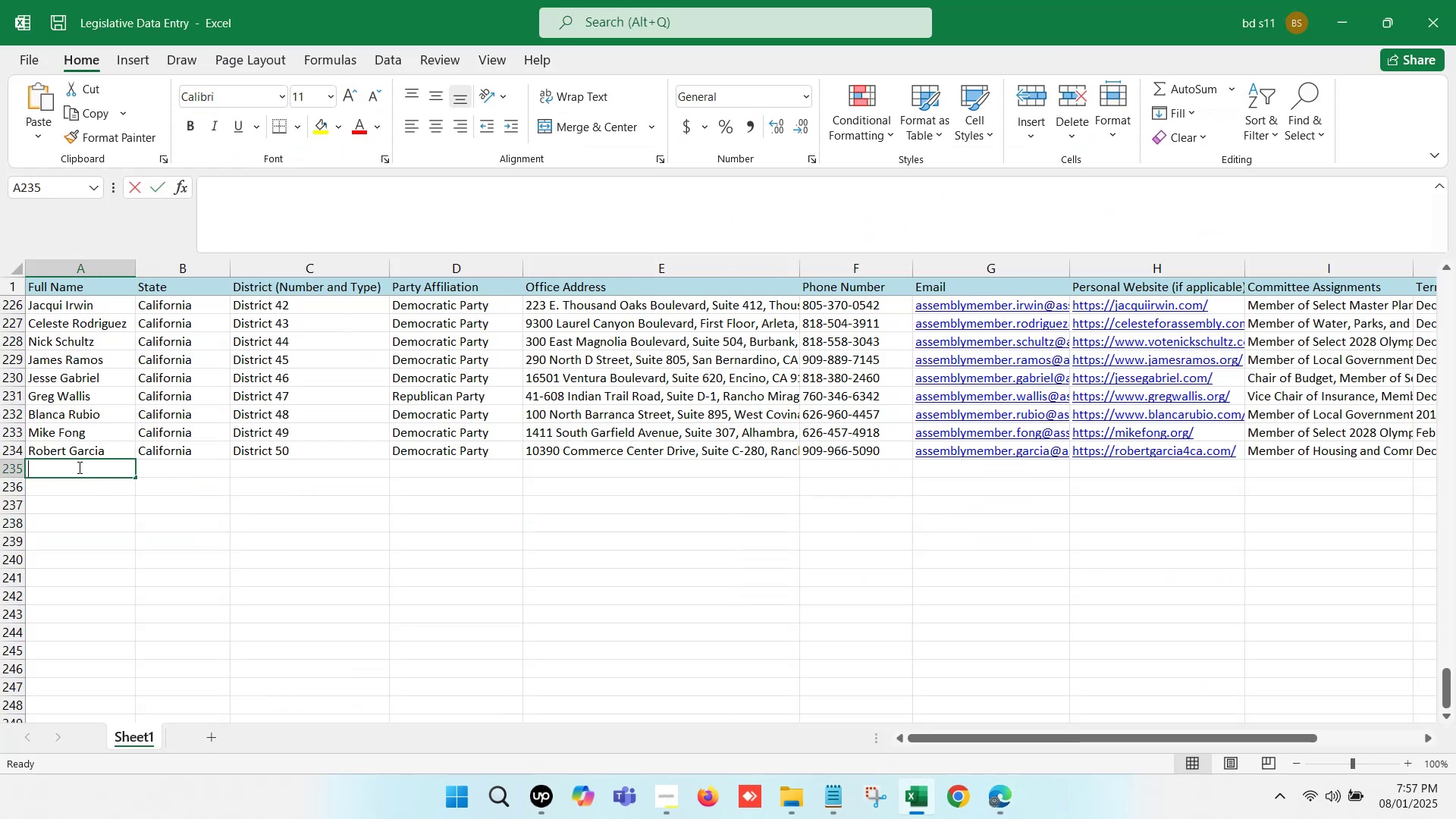 
key(Control+V)
 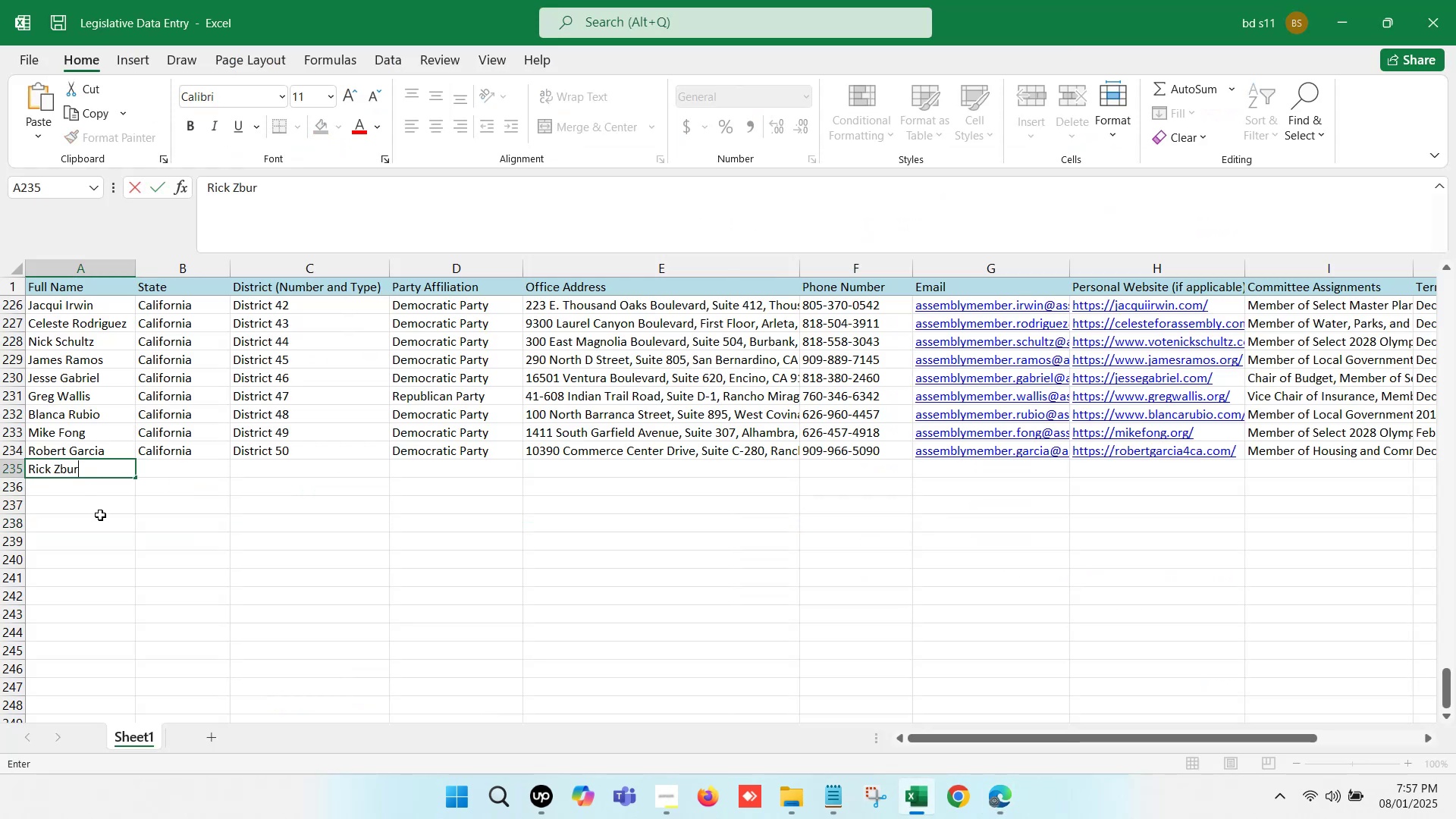 
left_click([100, 515])
 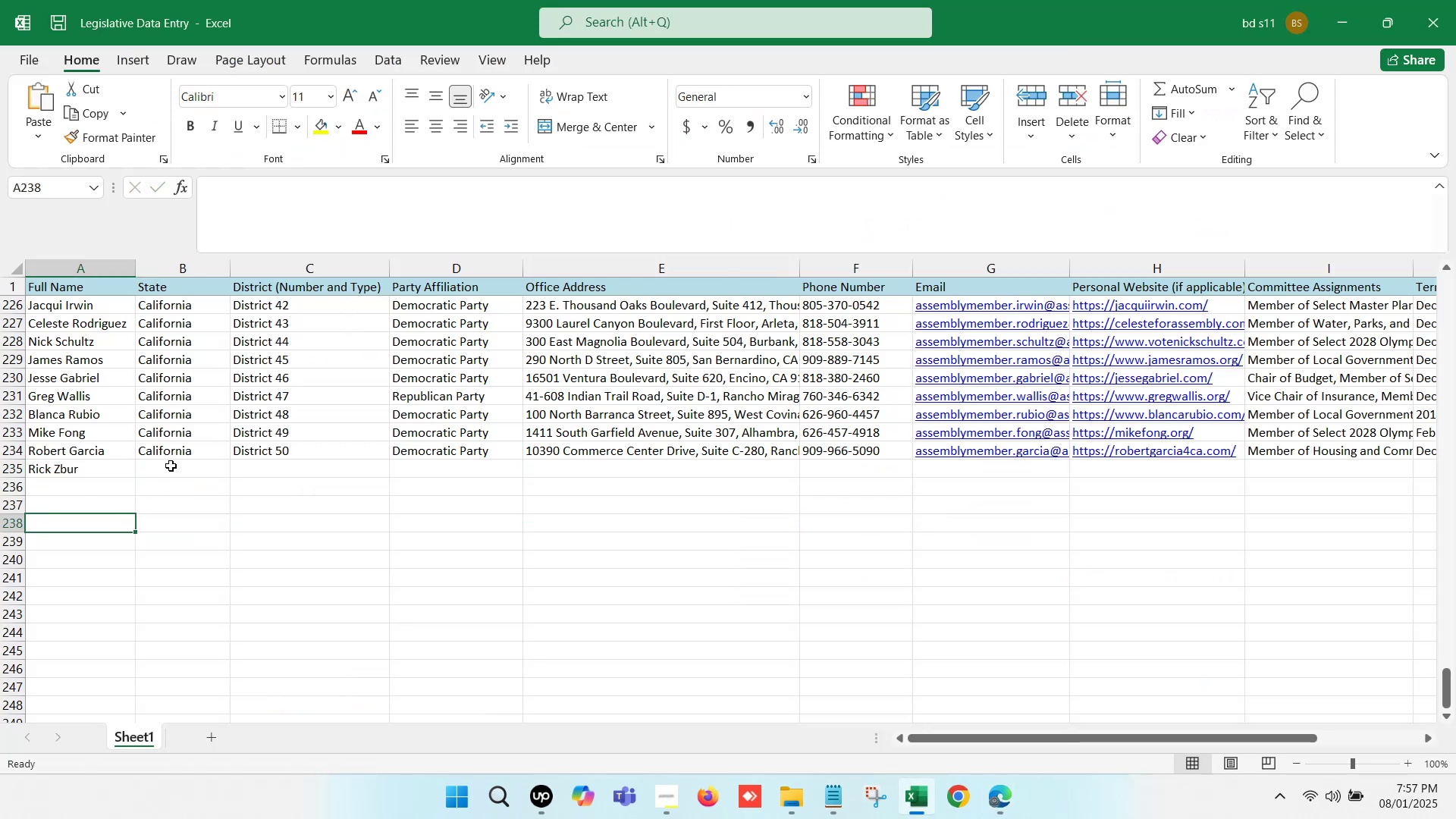 
left_click_drag(start_coordinate=[183, 456], to_coordinate=[450, 452])
 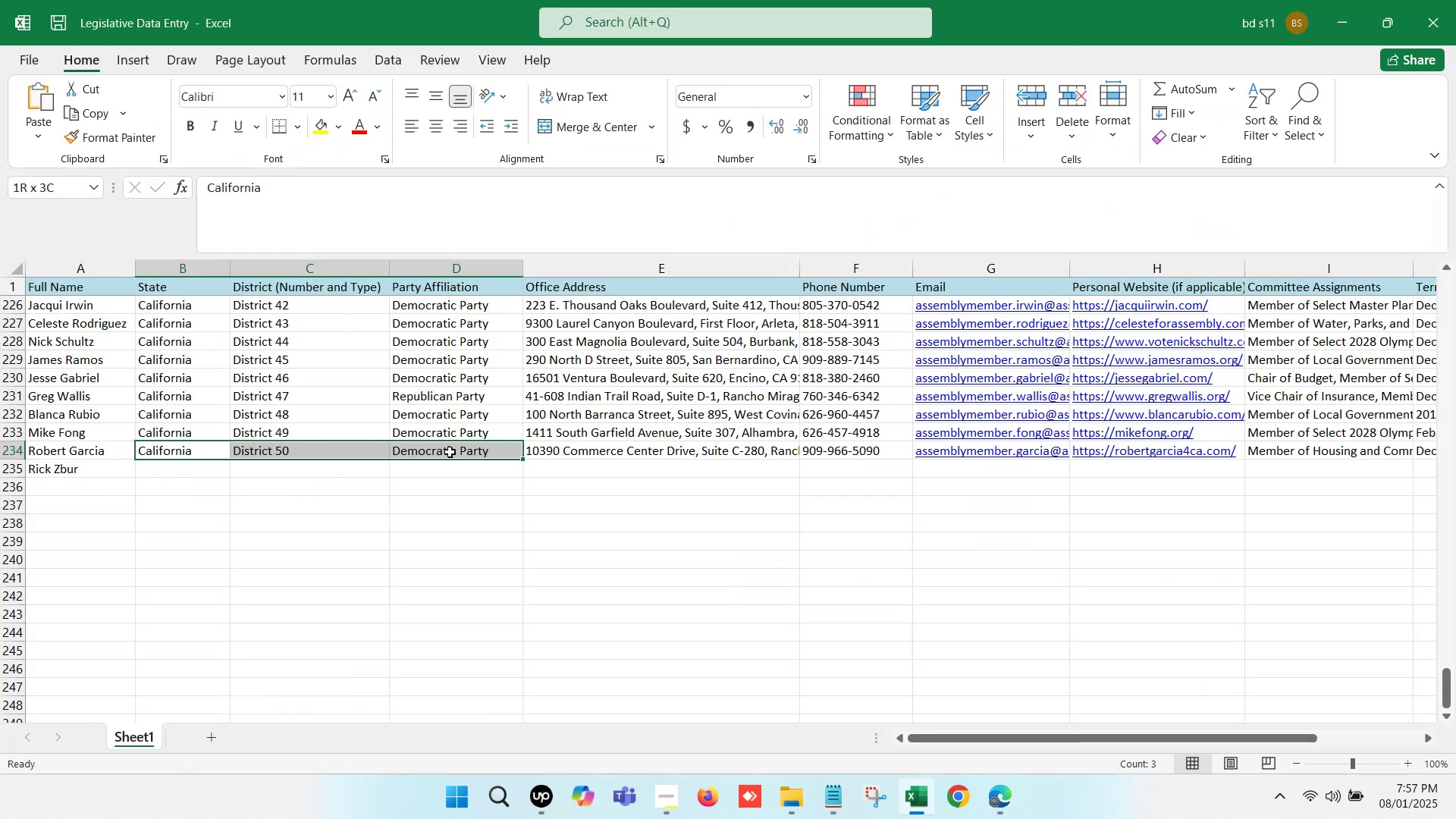 
key(Control+C)
 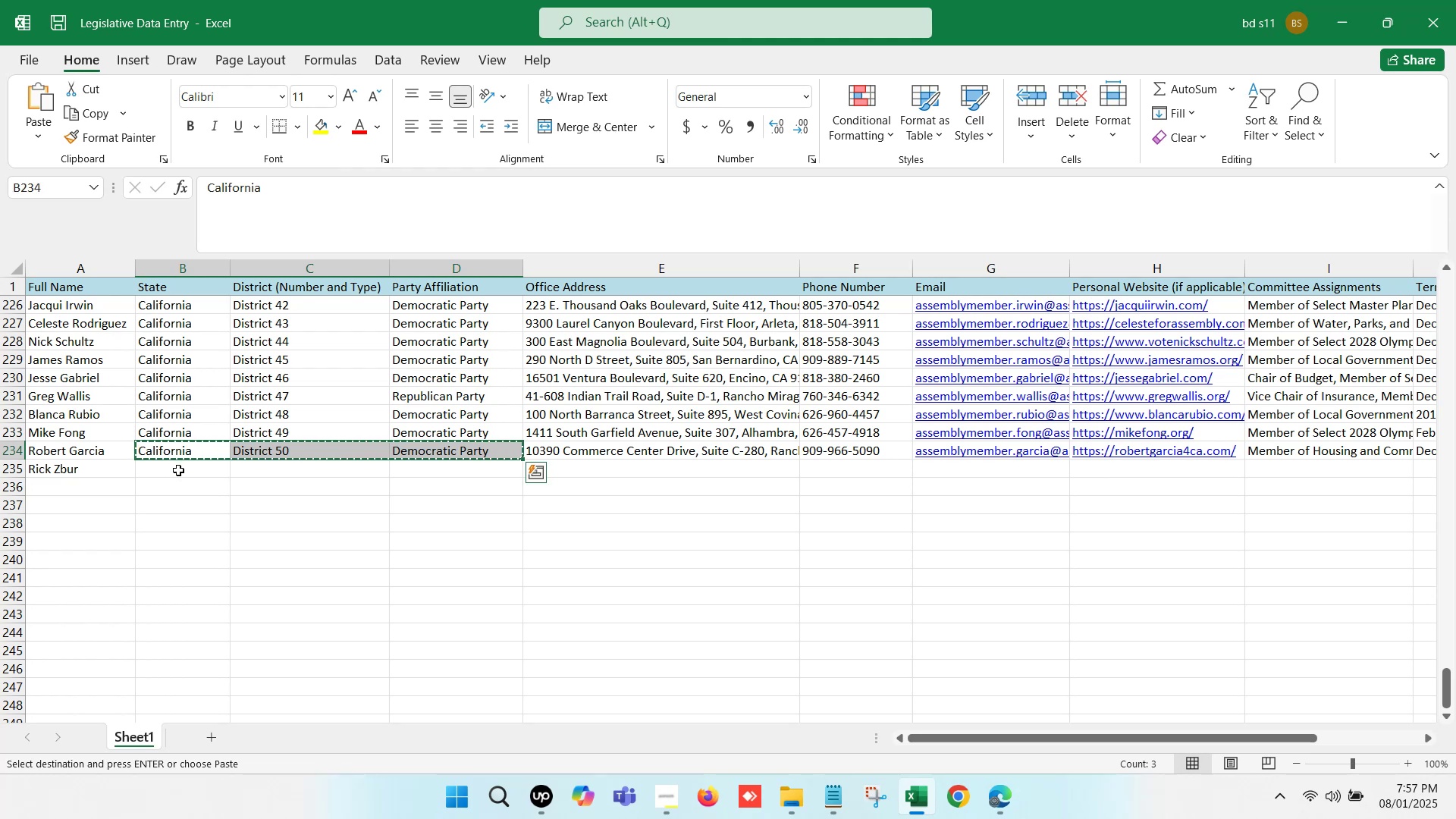 
key(Control+ControlLeft)
 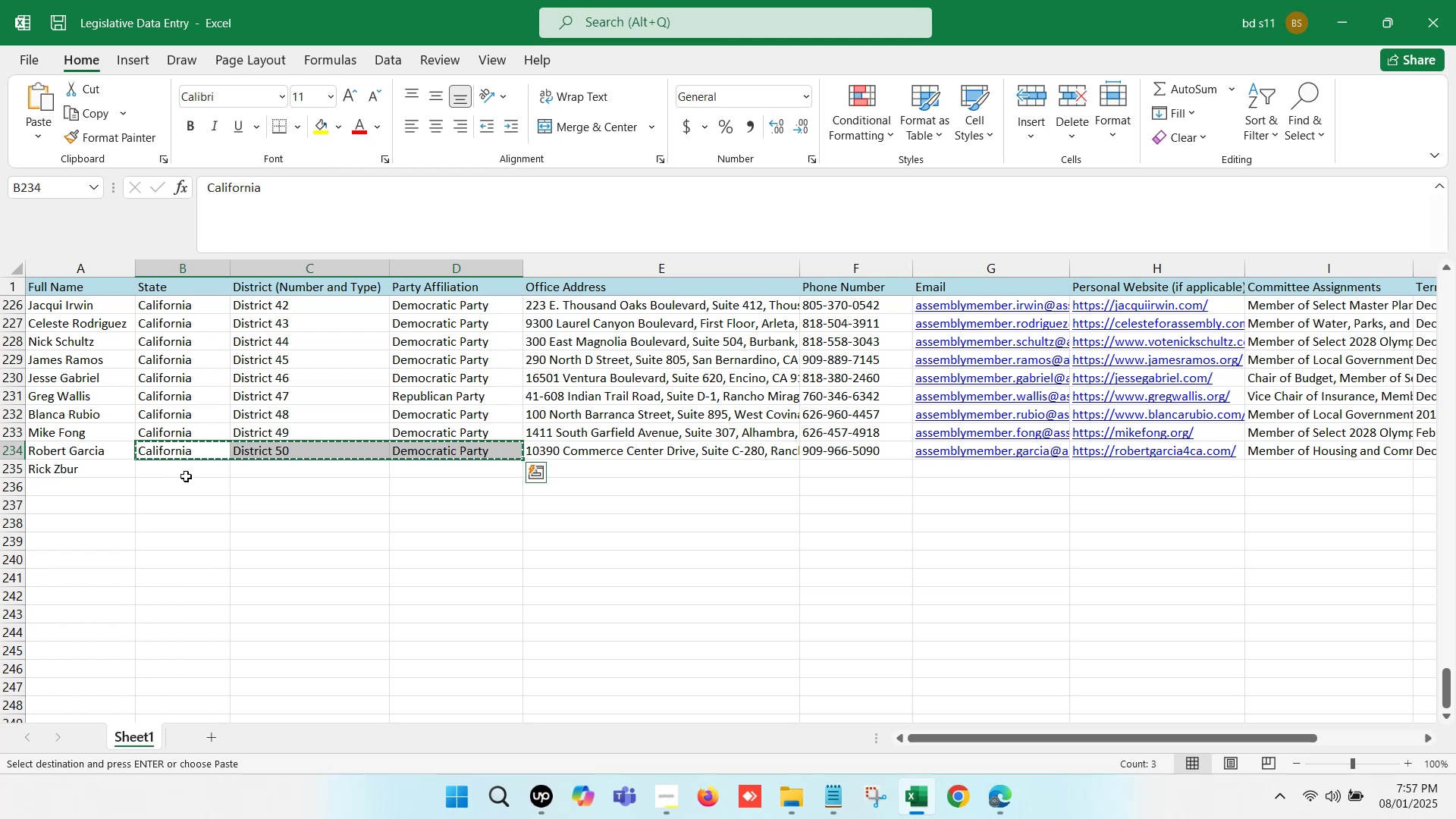 
left_click([186, 476])
 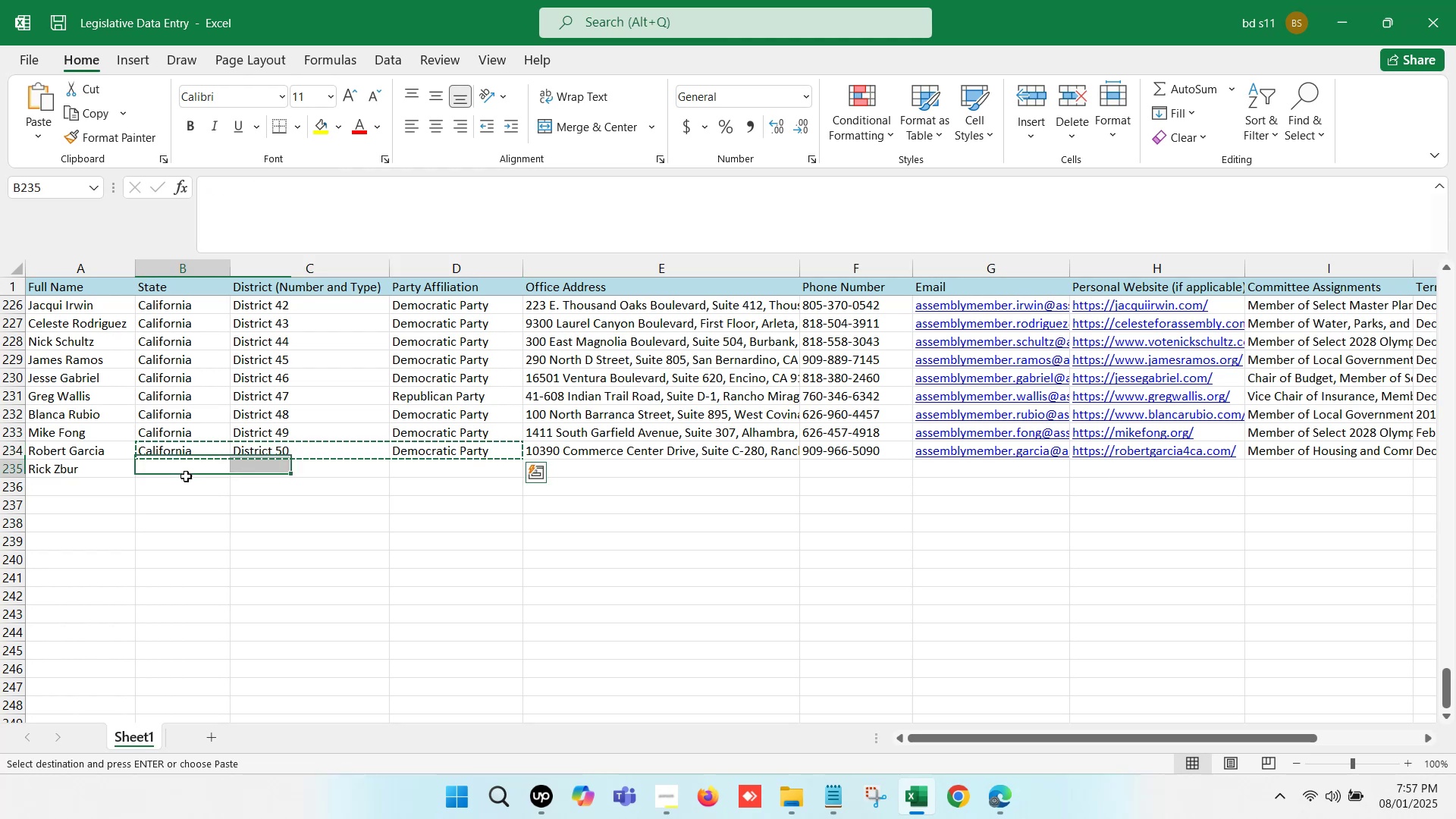 
key(Control+V)
 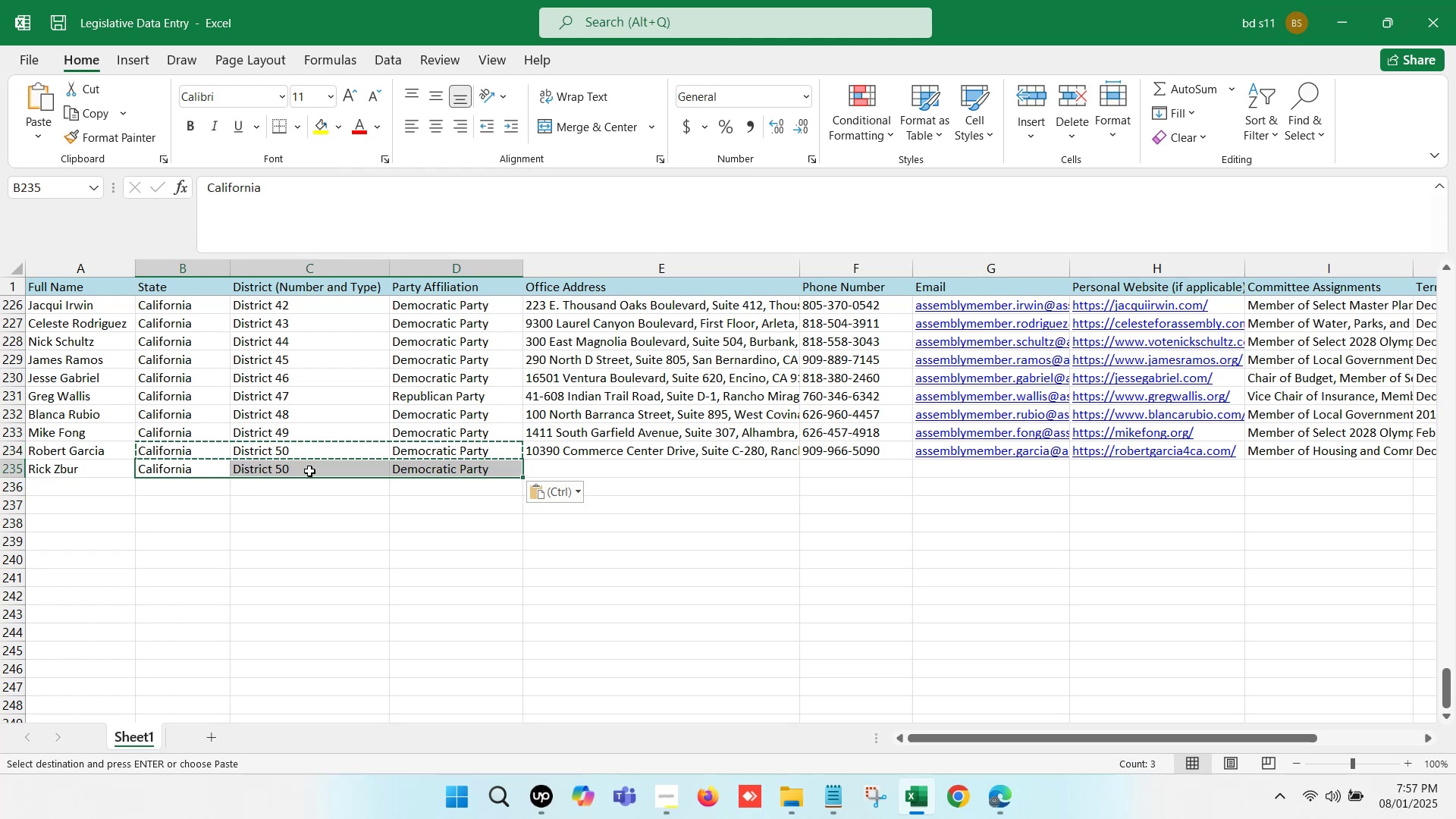 
double_click([309, 471])
 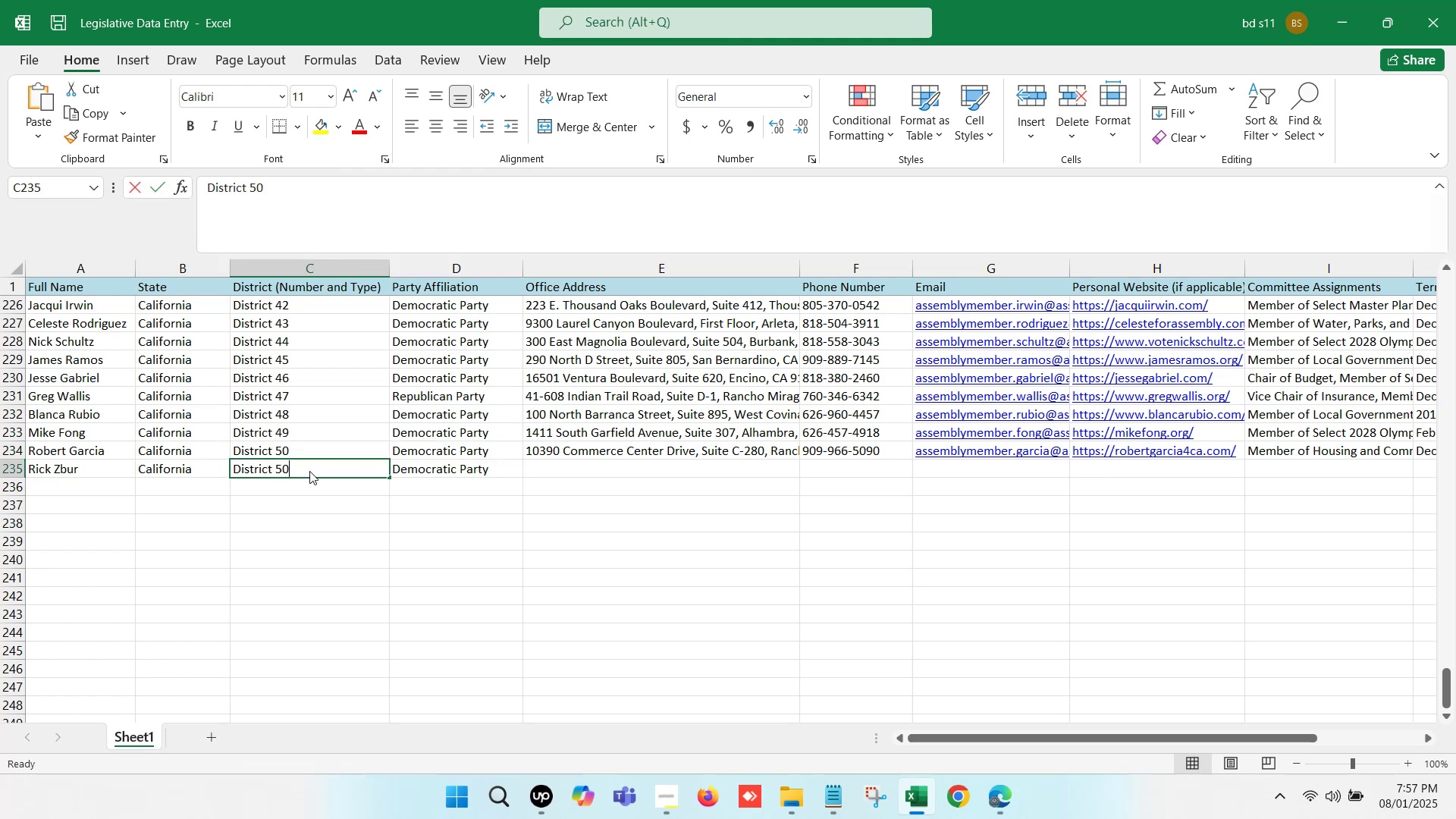 
key(Backspace)
 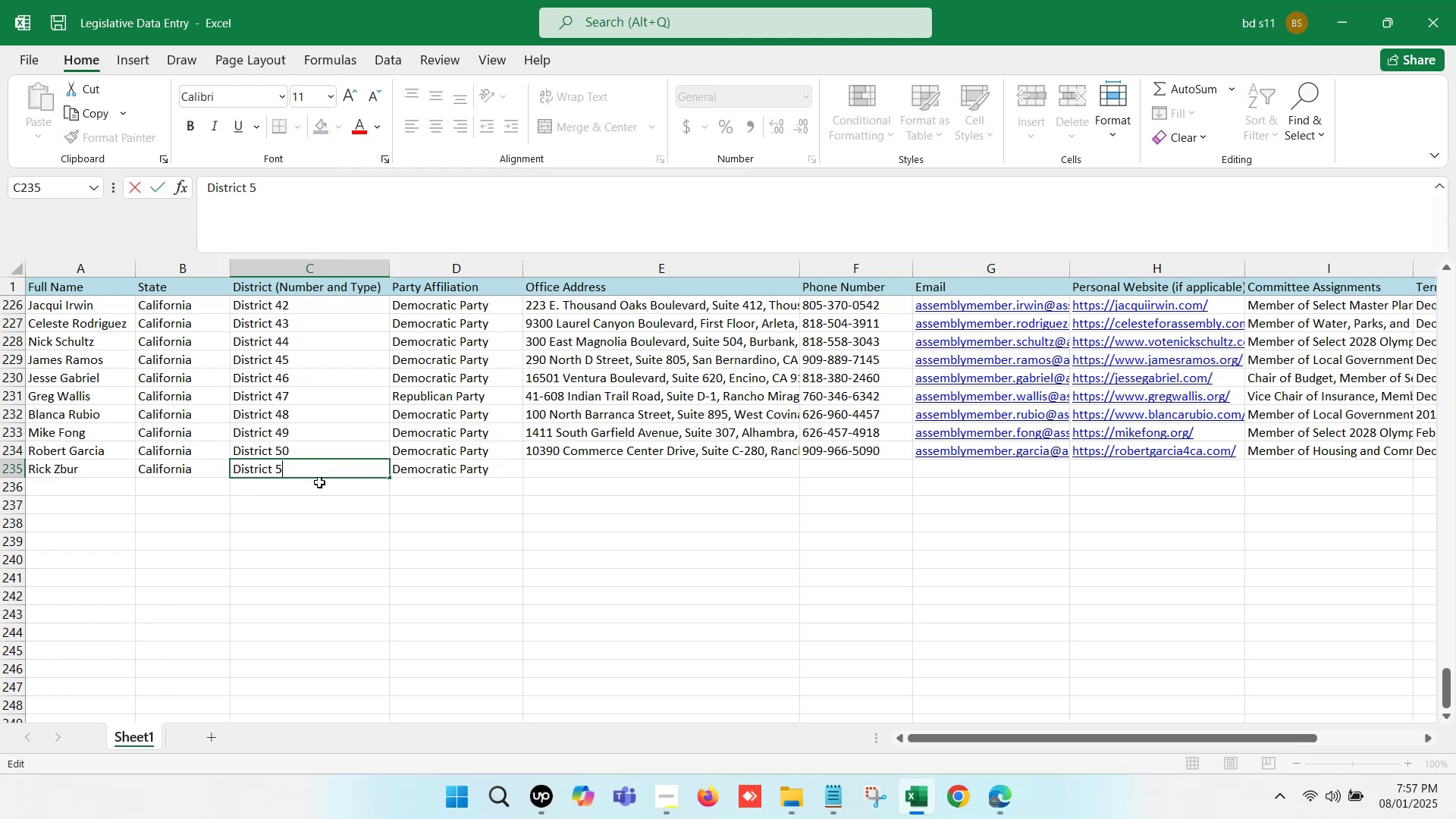 
key(1)
 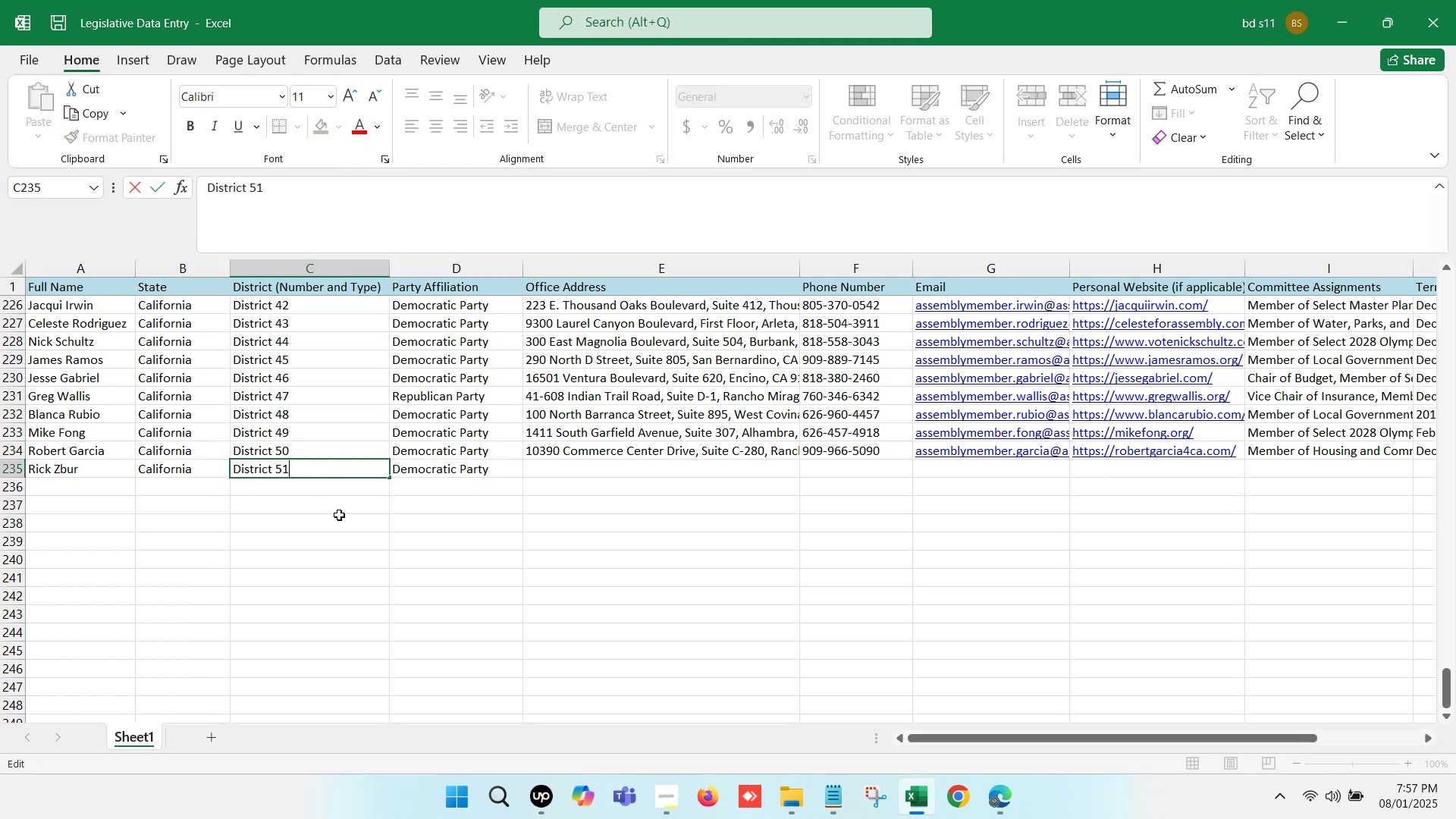 
left_click([340, 516])
 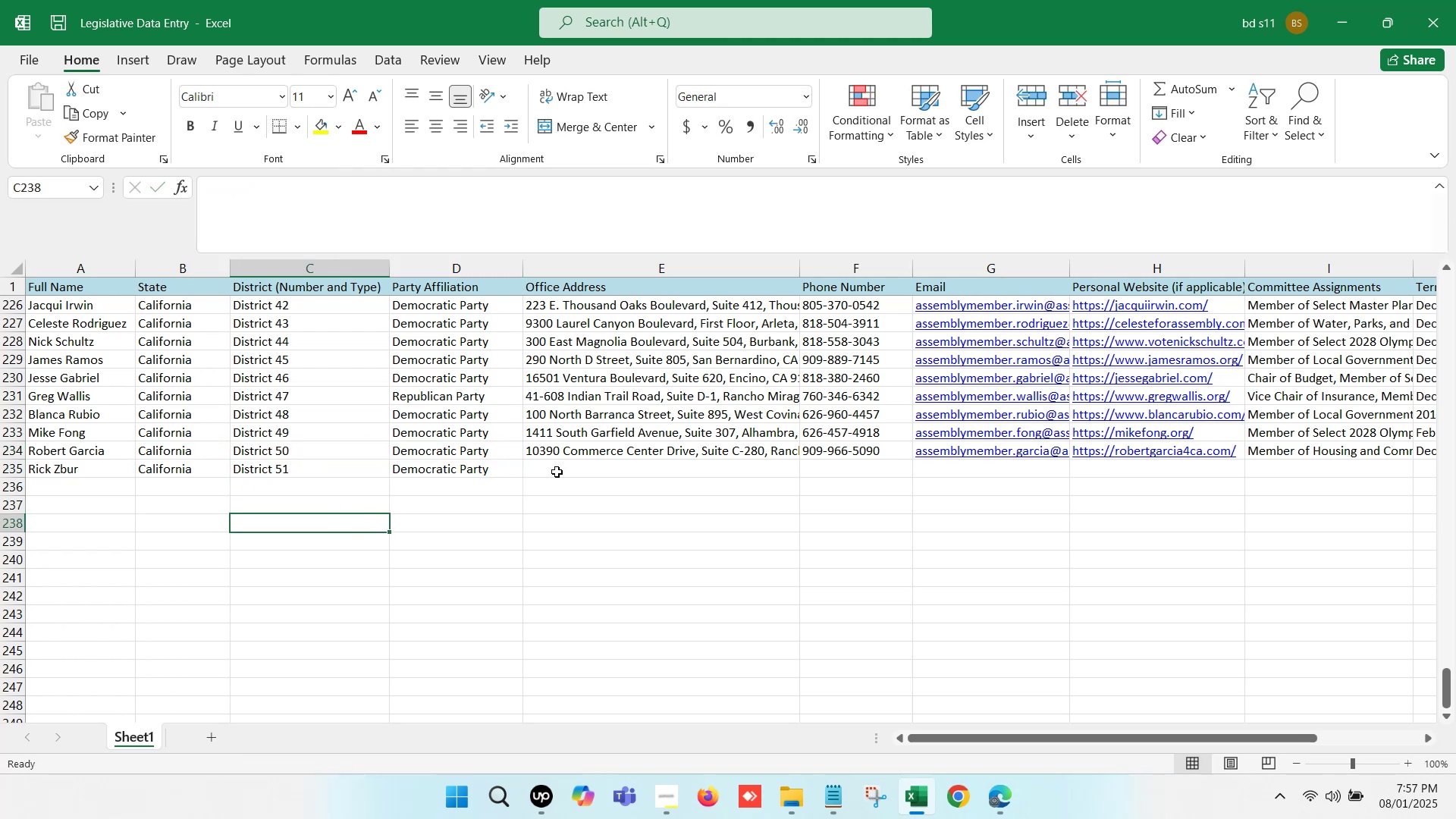 
left_click([568, 469])
 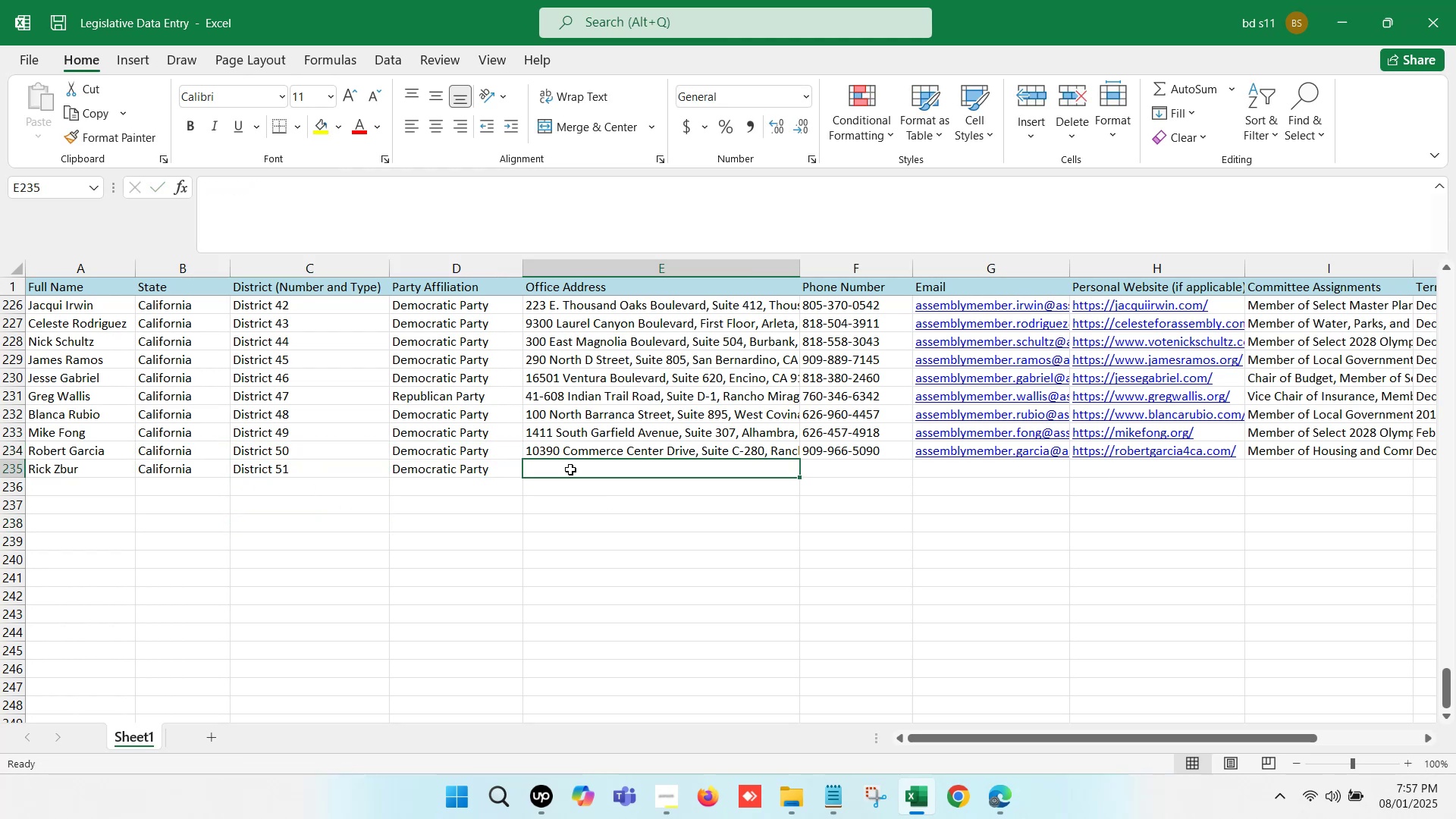 
wait(5.57)
 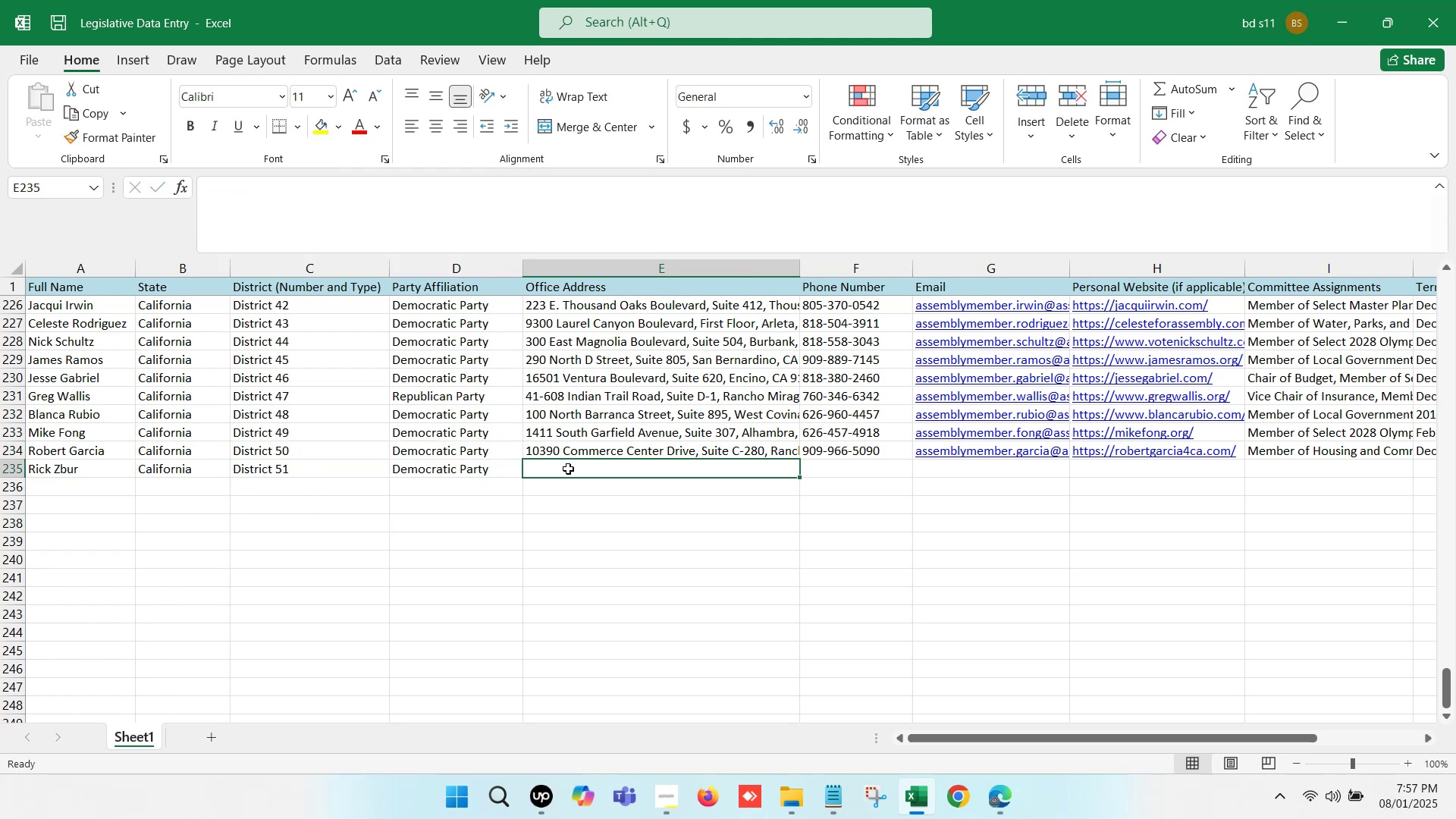 
left_click([987, 818])
 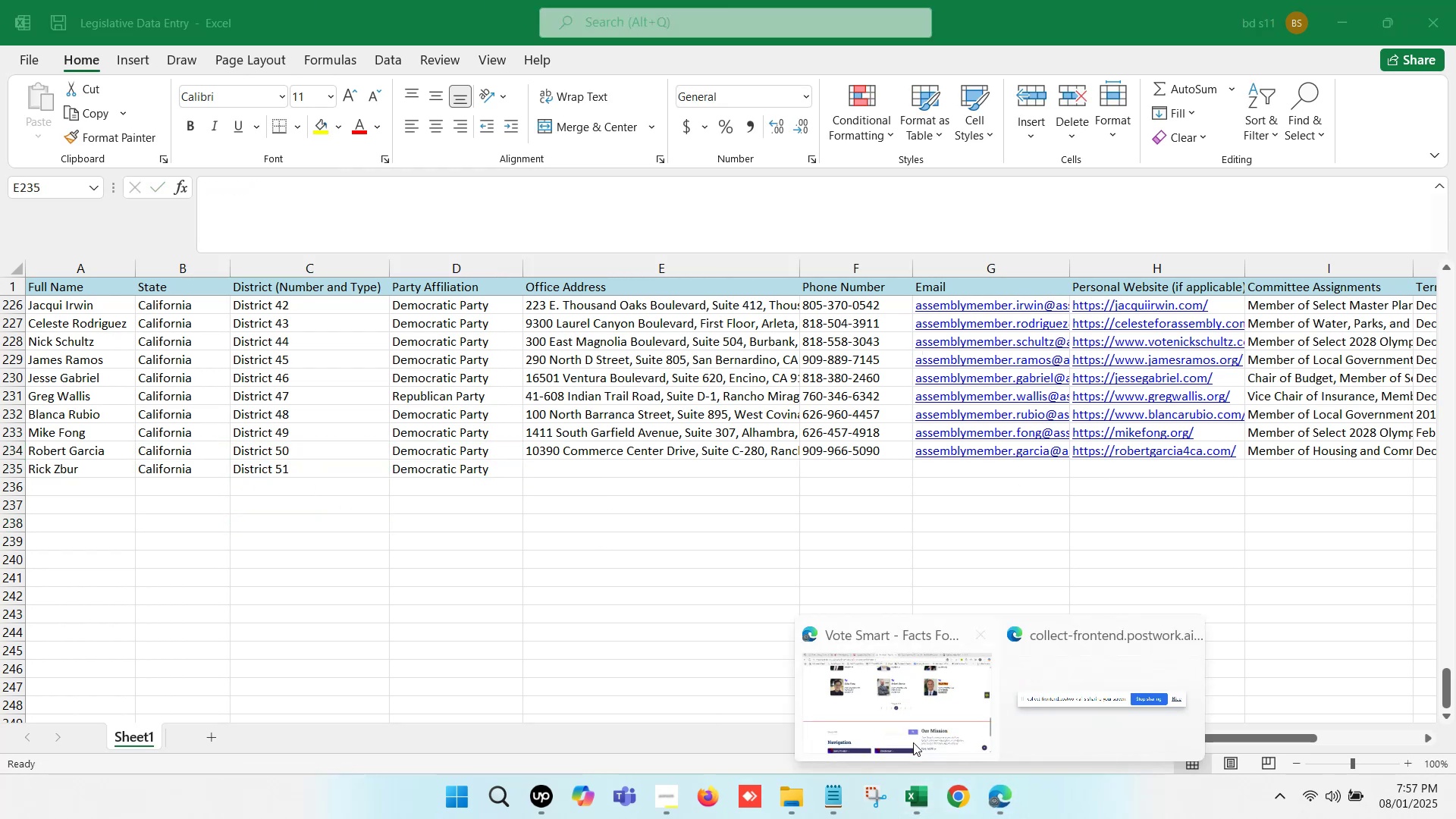 
left_click([899, 717])
 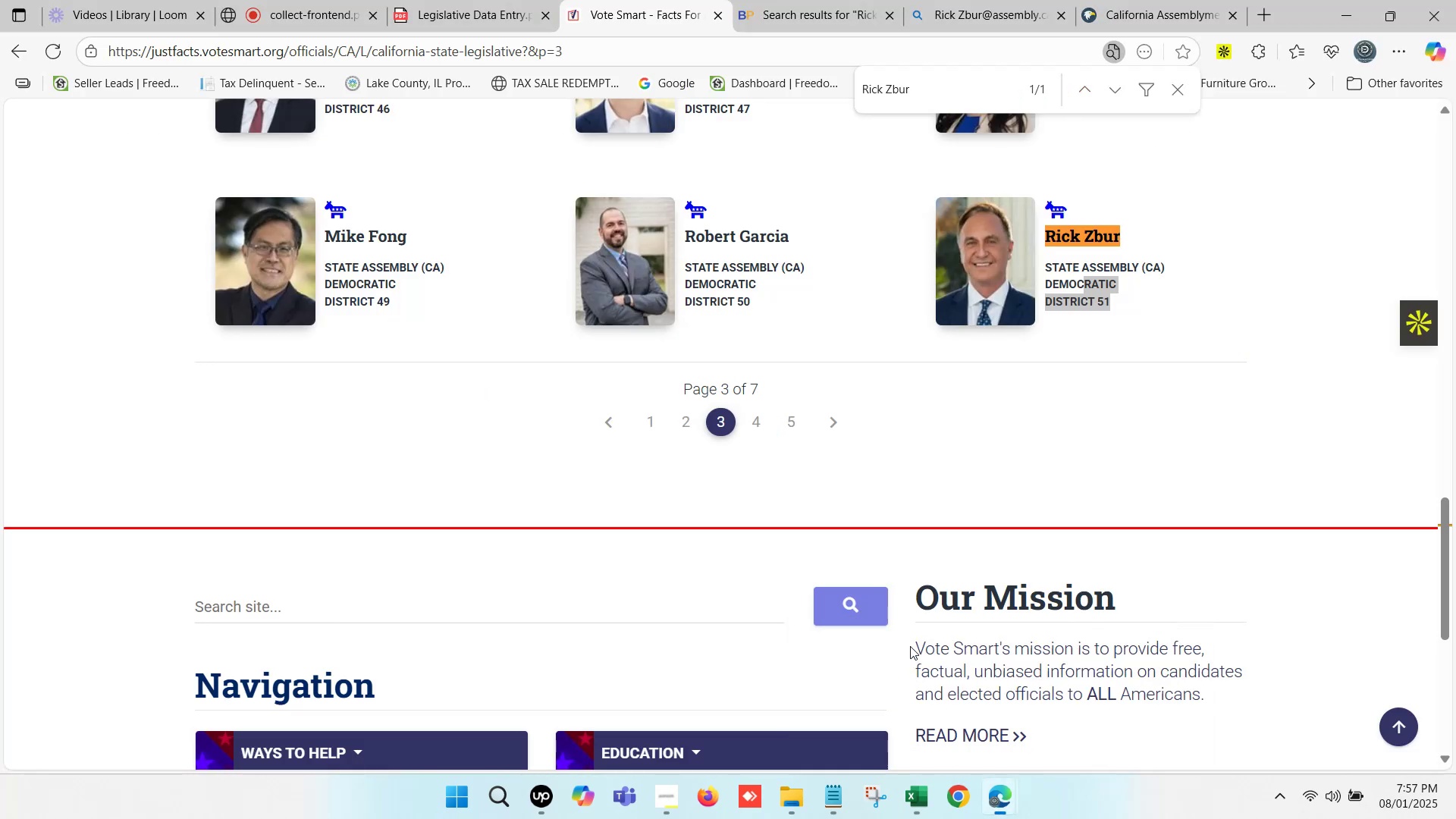 
left_click([1111, 0])
 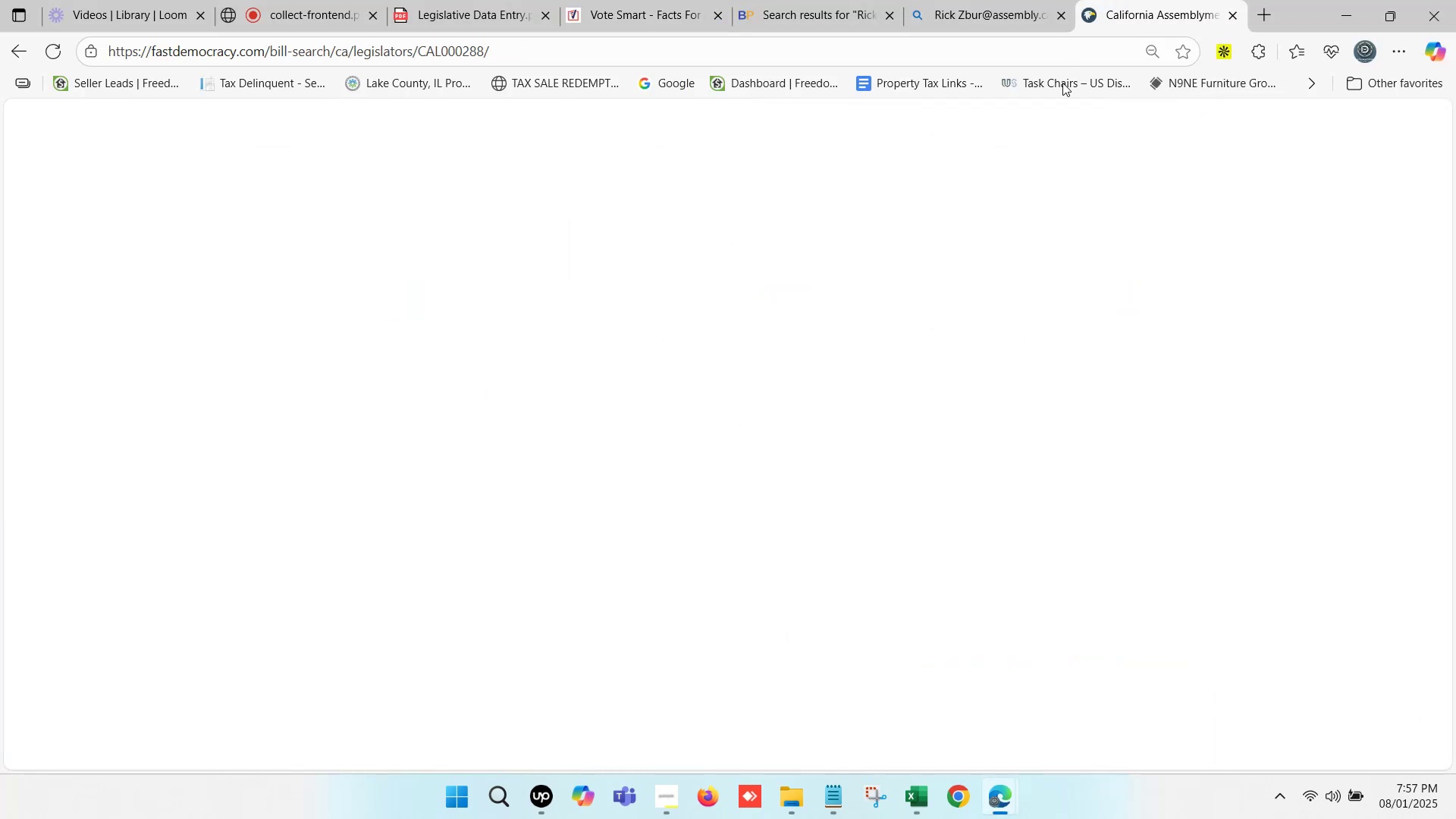 
scroll: coordinate [74, 535], scroll_direction: down, amount: 8.0
 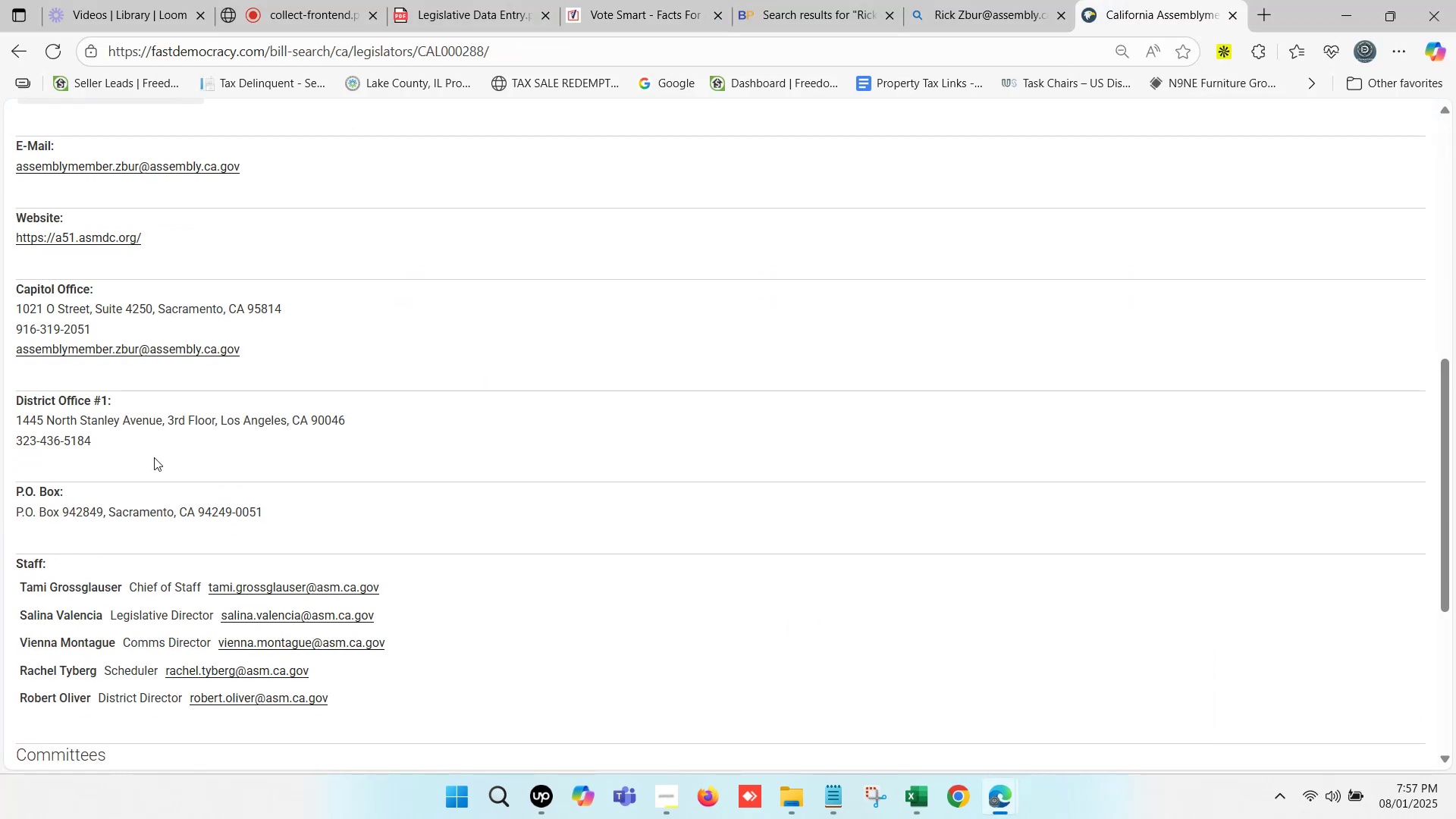 
left_click_drag(start_coordinate=[127, 442], to_coordinate=[12, 428])
 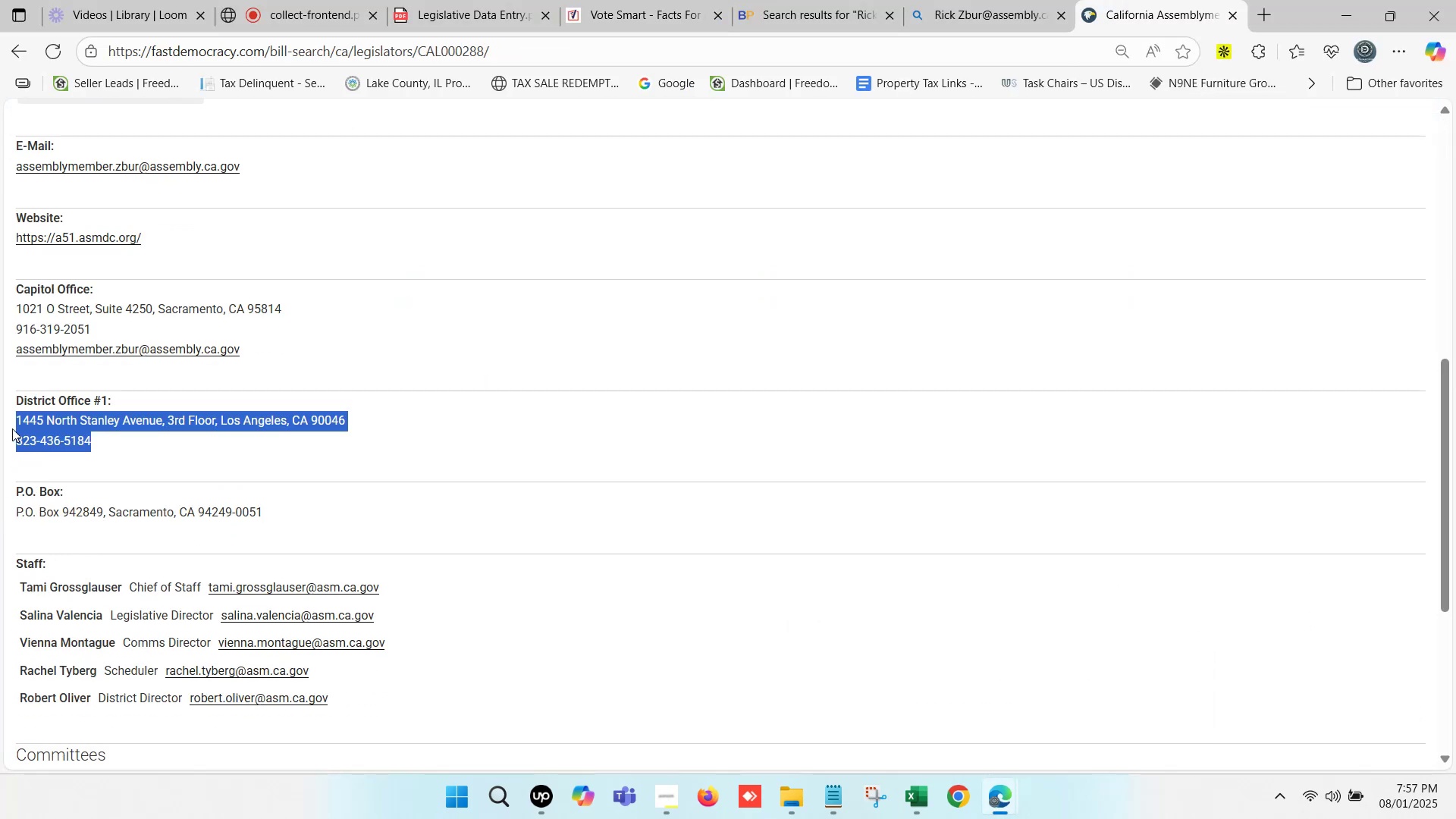 
key(Control+ControlLeft)
 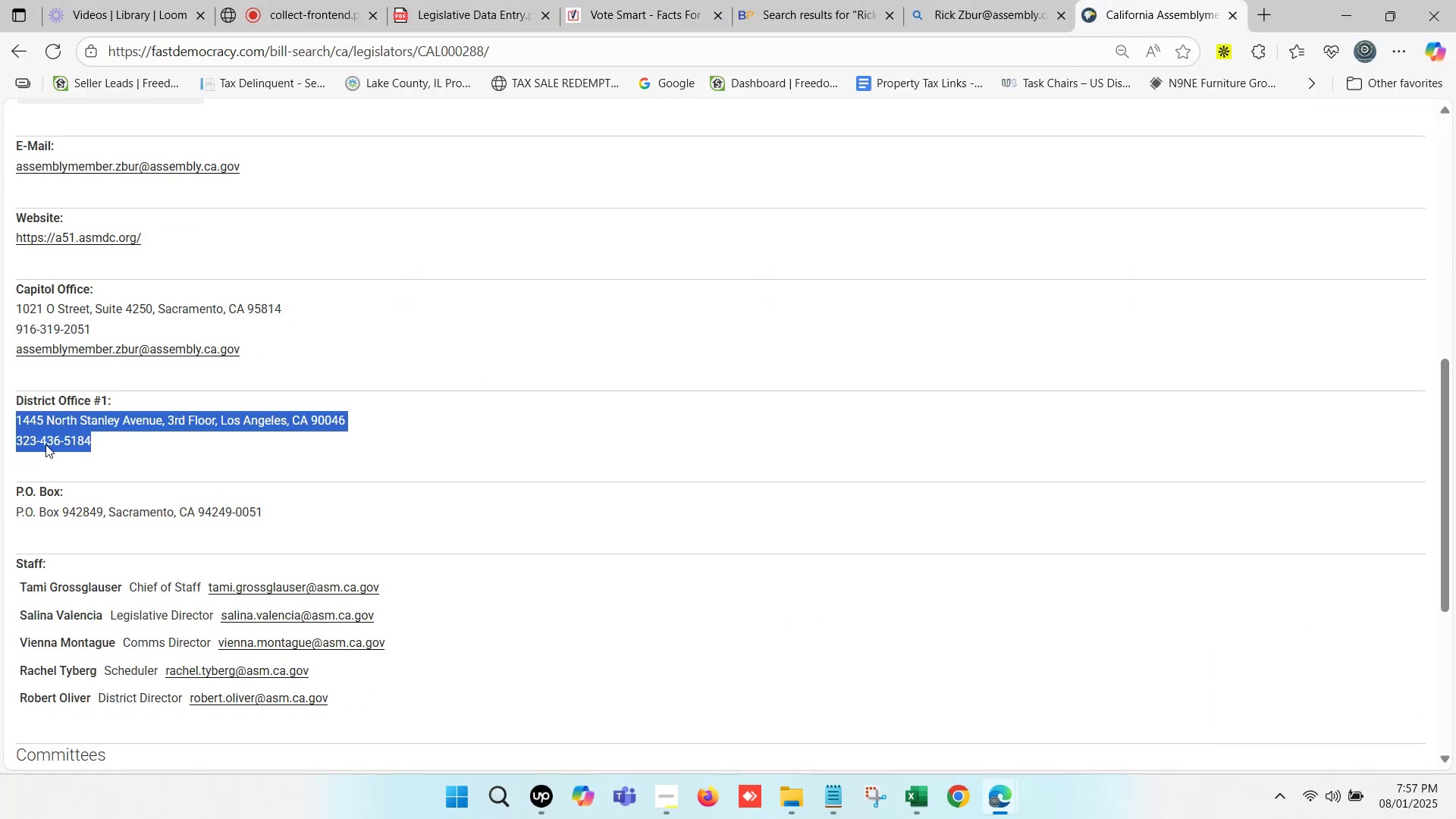 
key(Control+C)
 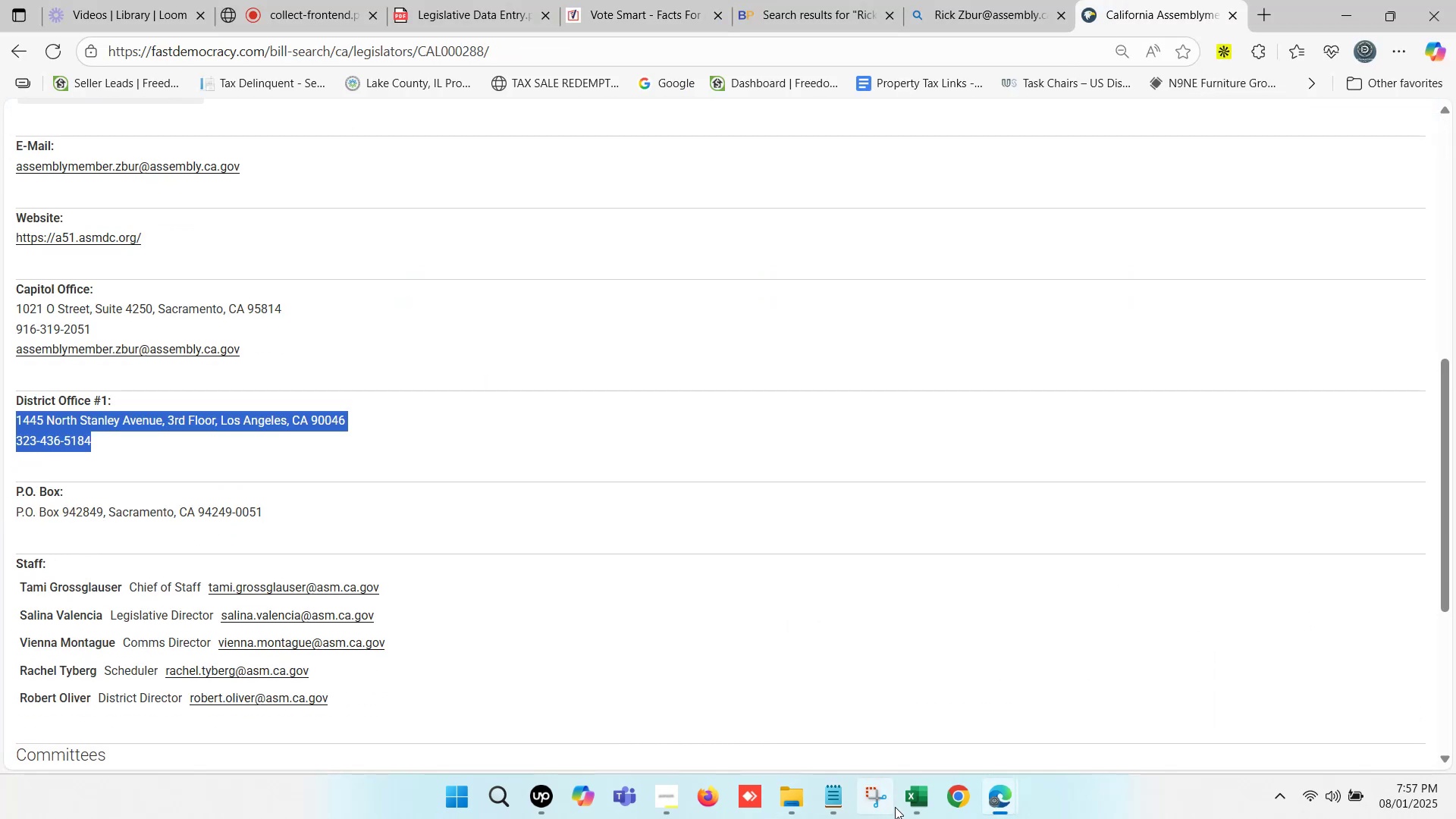 
left_click([910, 807])
 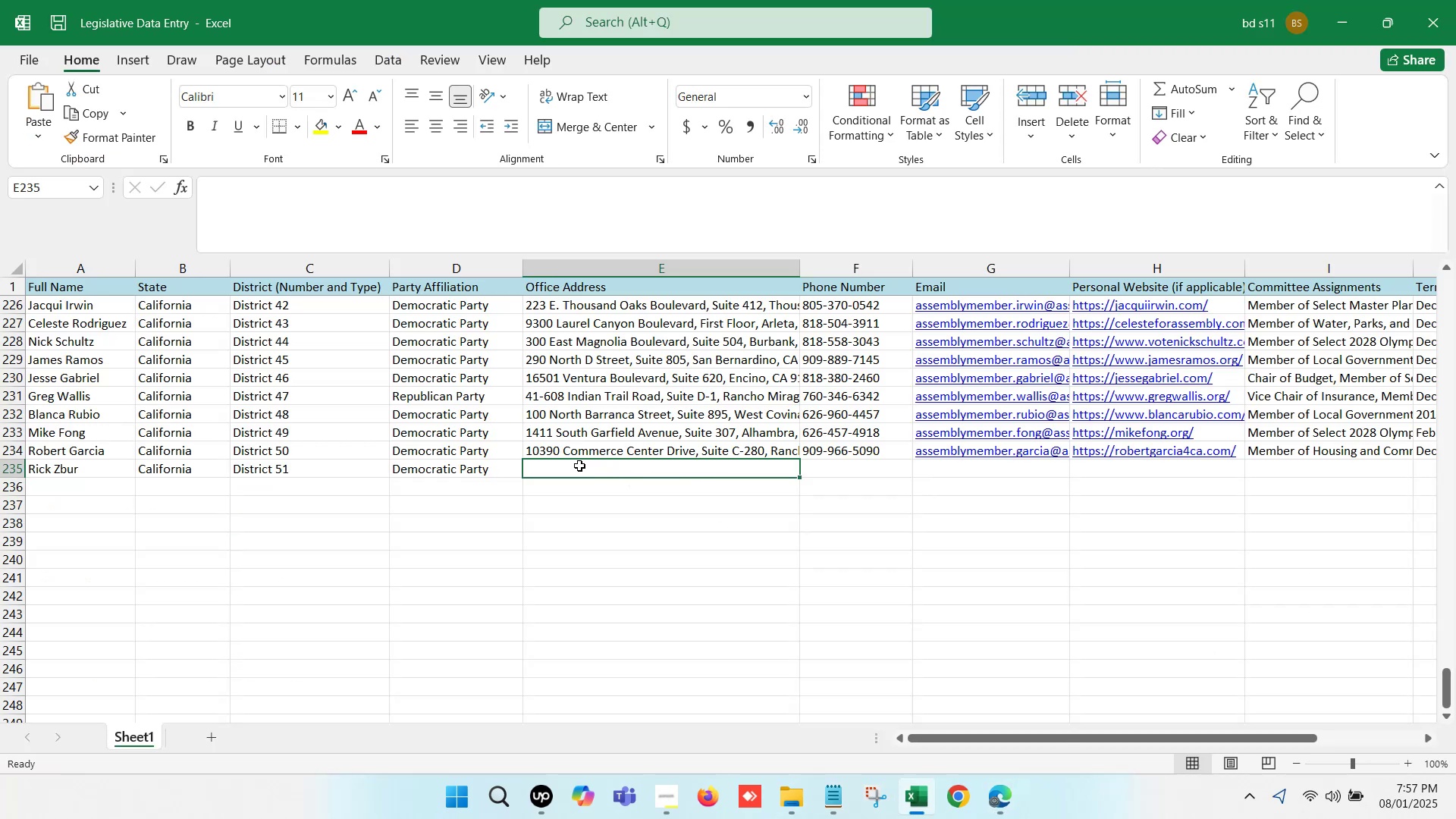 
double_click([579, 465])
 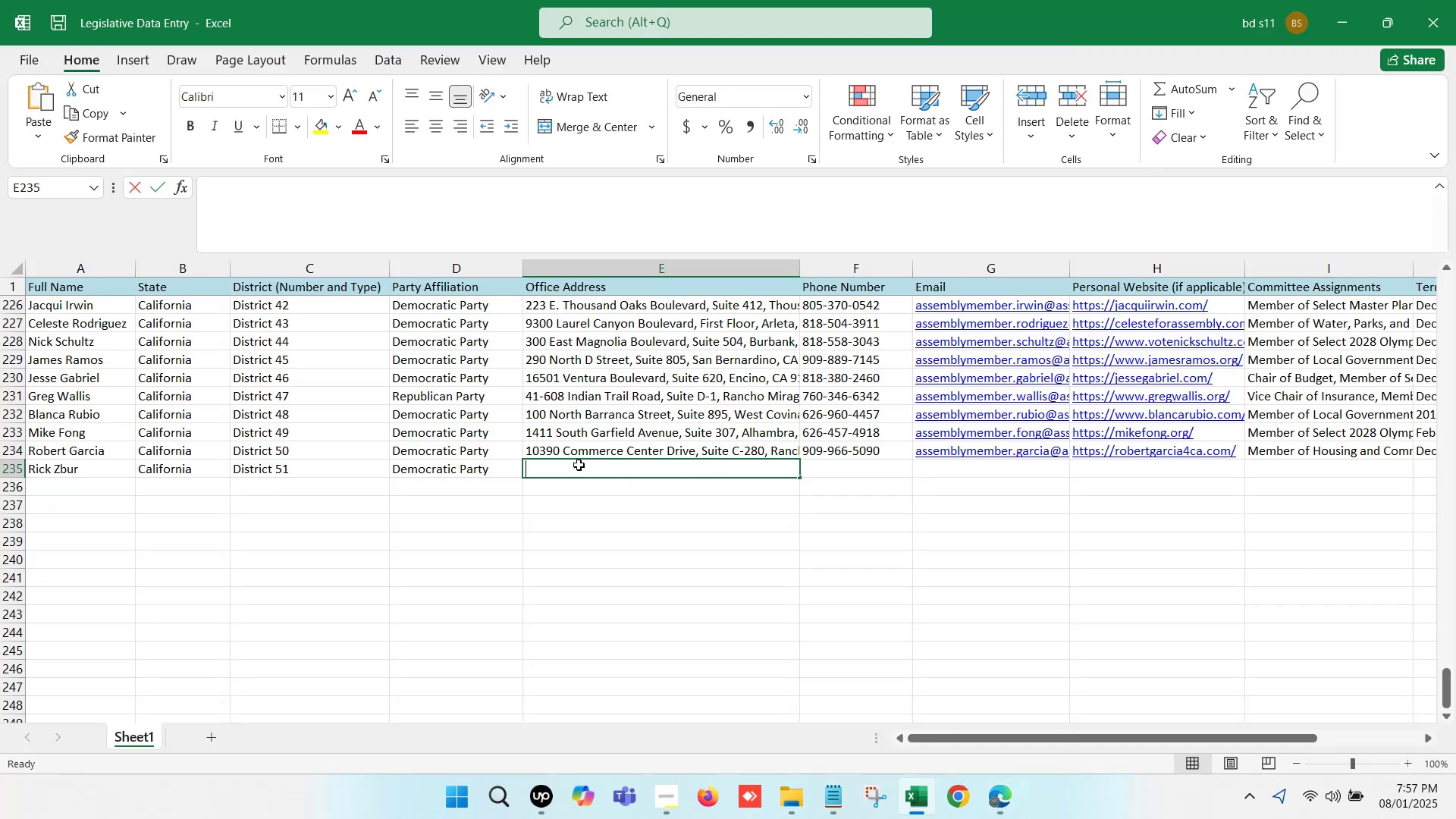 
key(Control+V)
 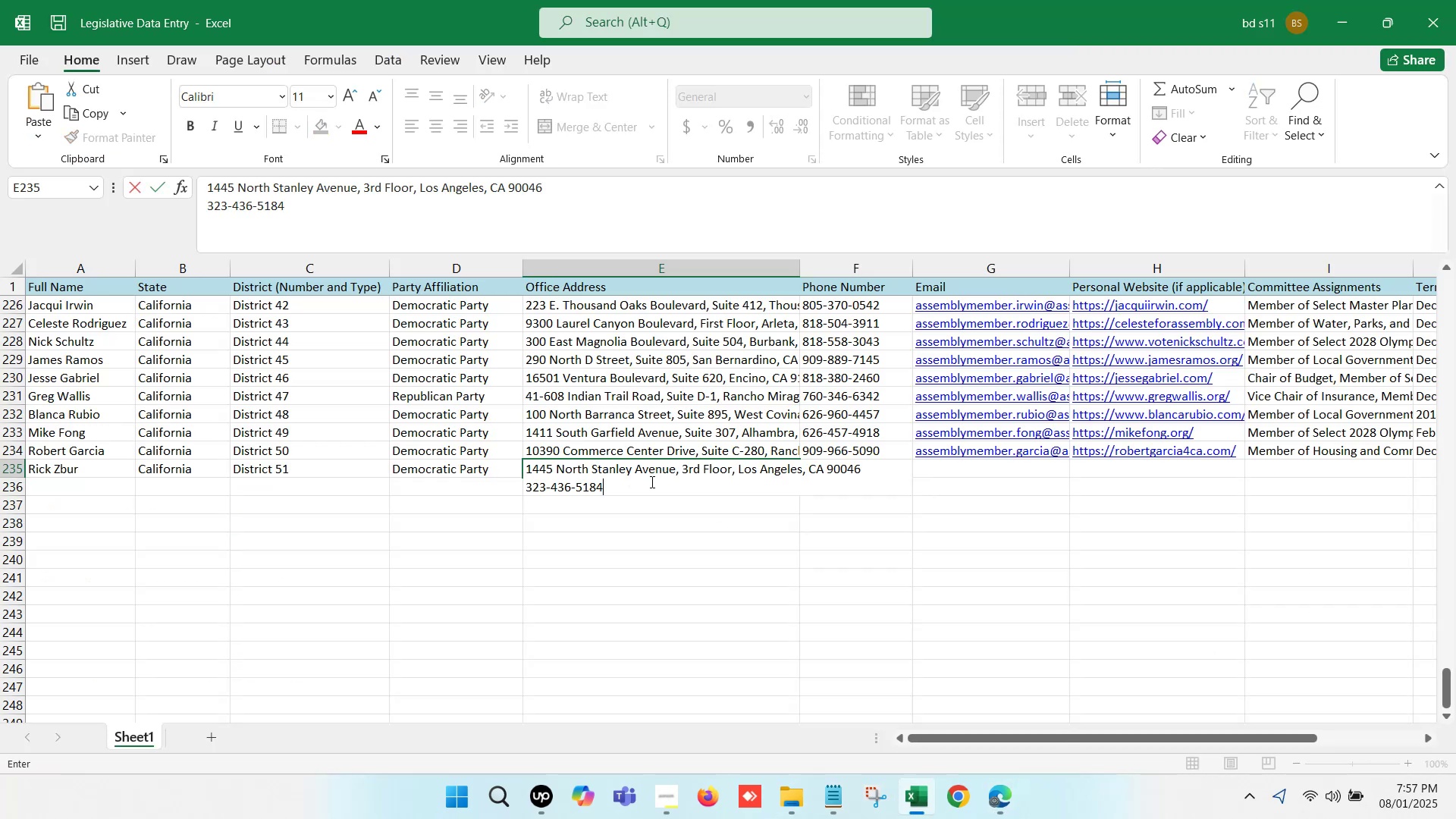 
left_click_drag(start_coordinate=[636, 483], to_coordinate=[526, 487])
 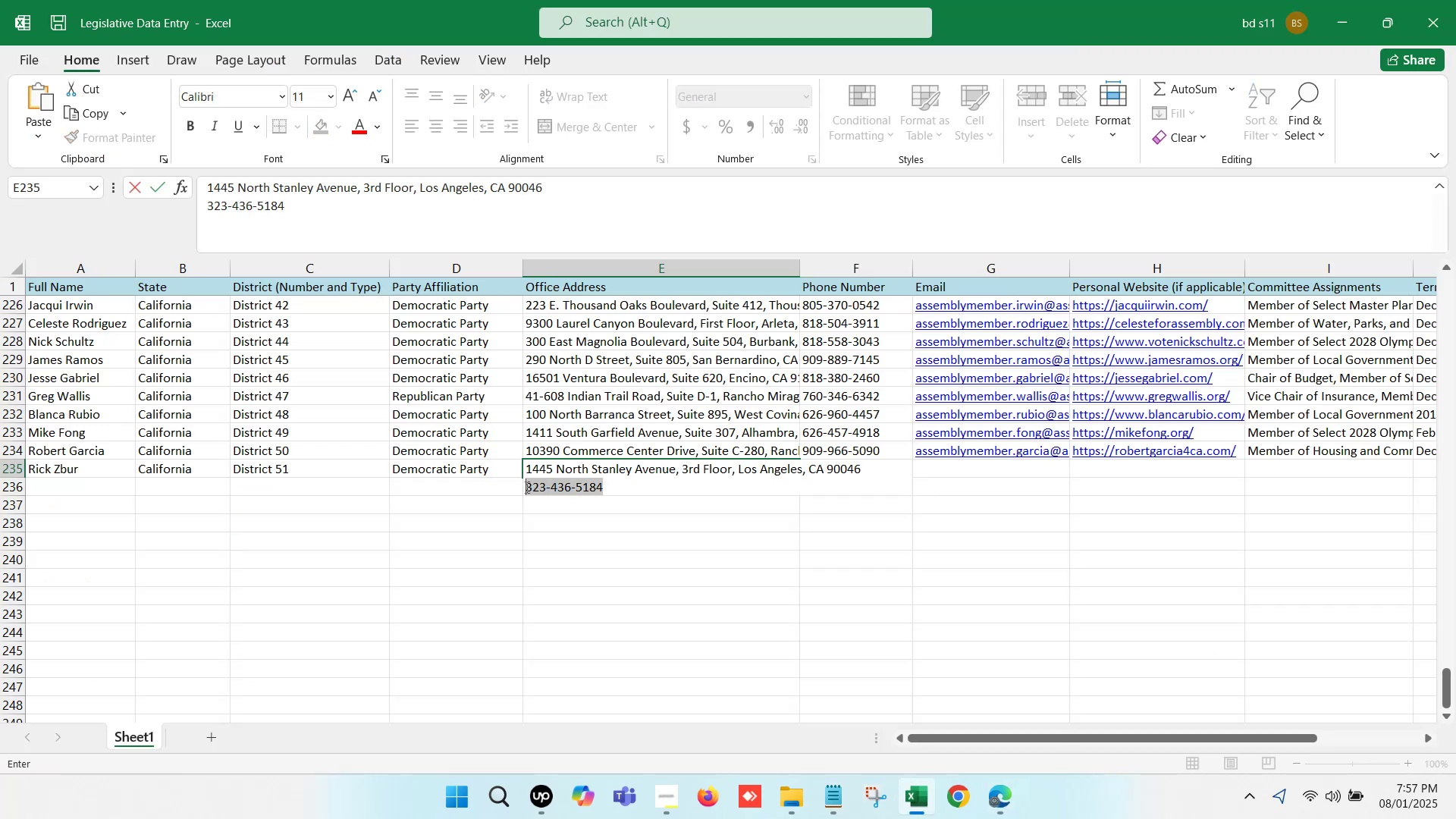 
key(Control+ControlLeft)
 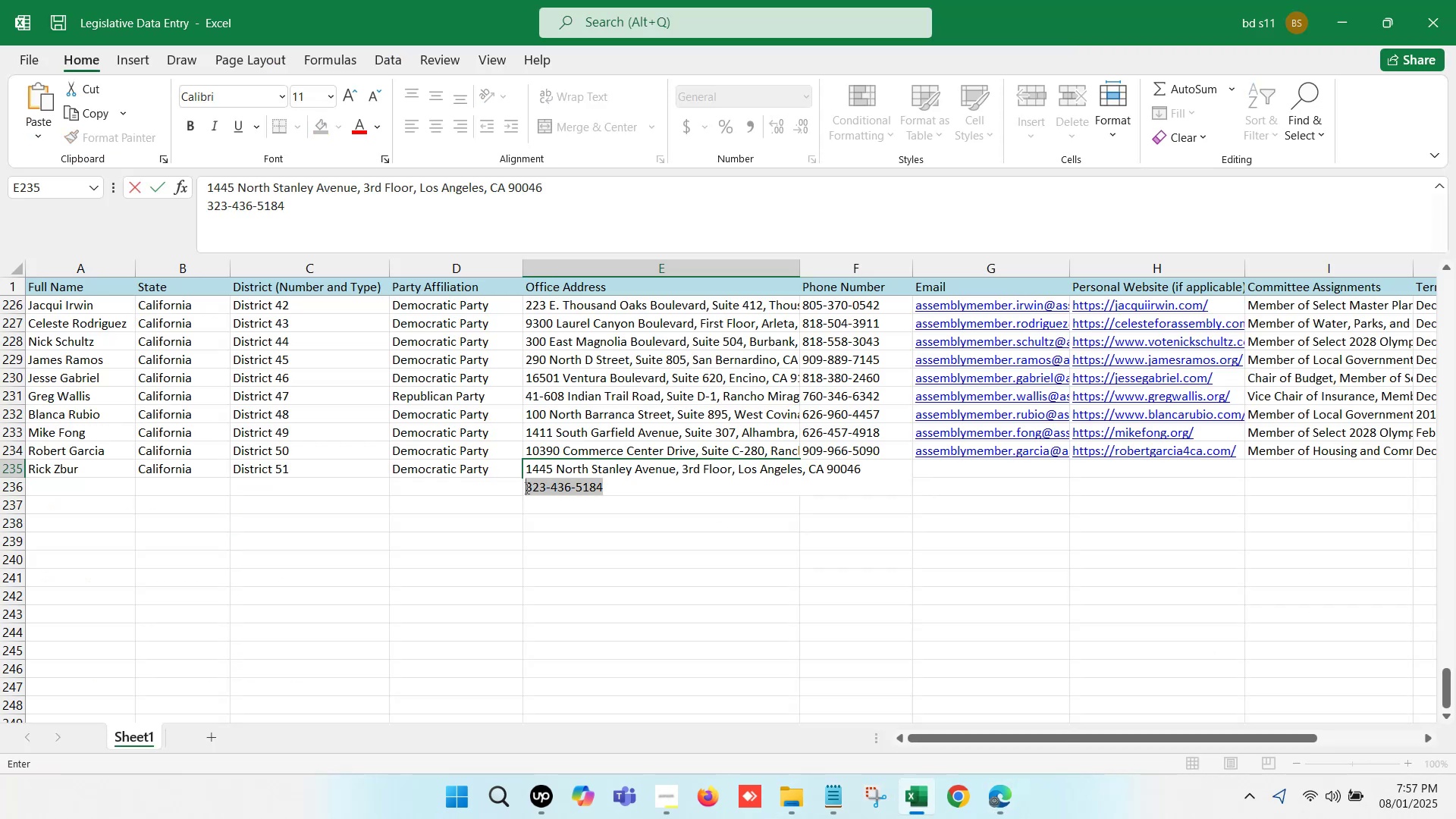 
key(Control+X)
 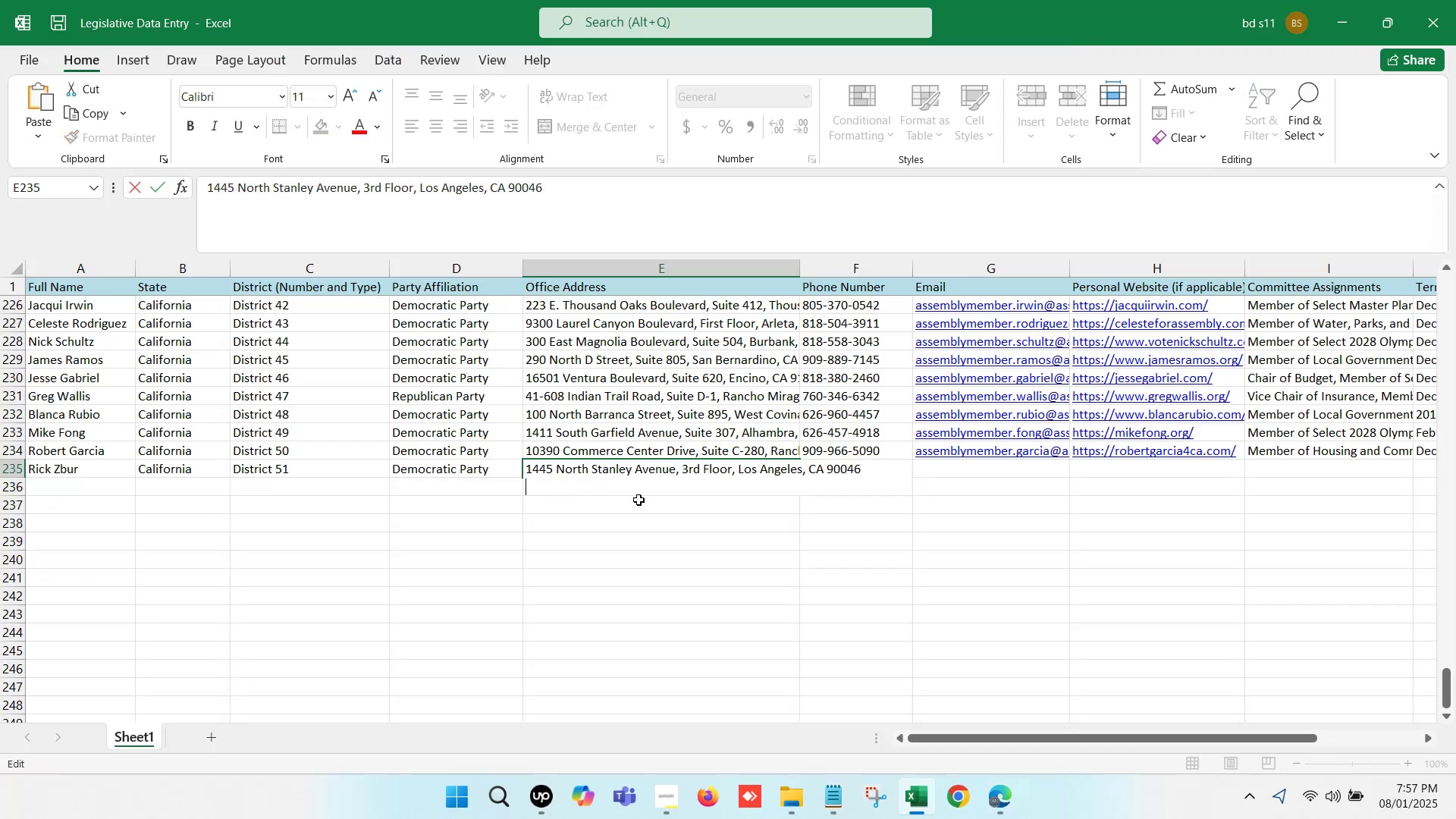 
key(Backspace)
 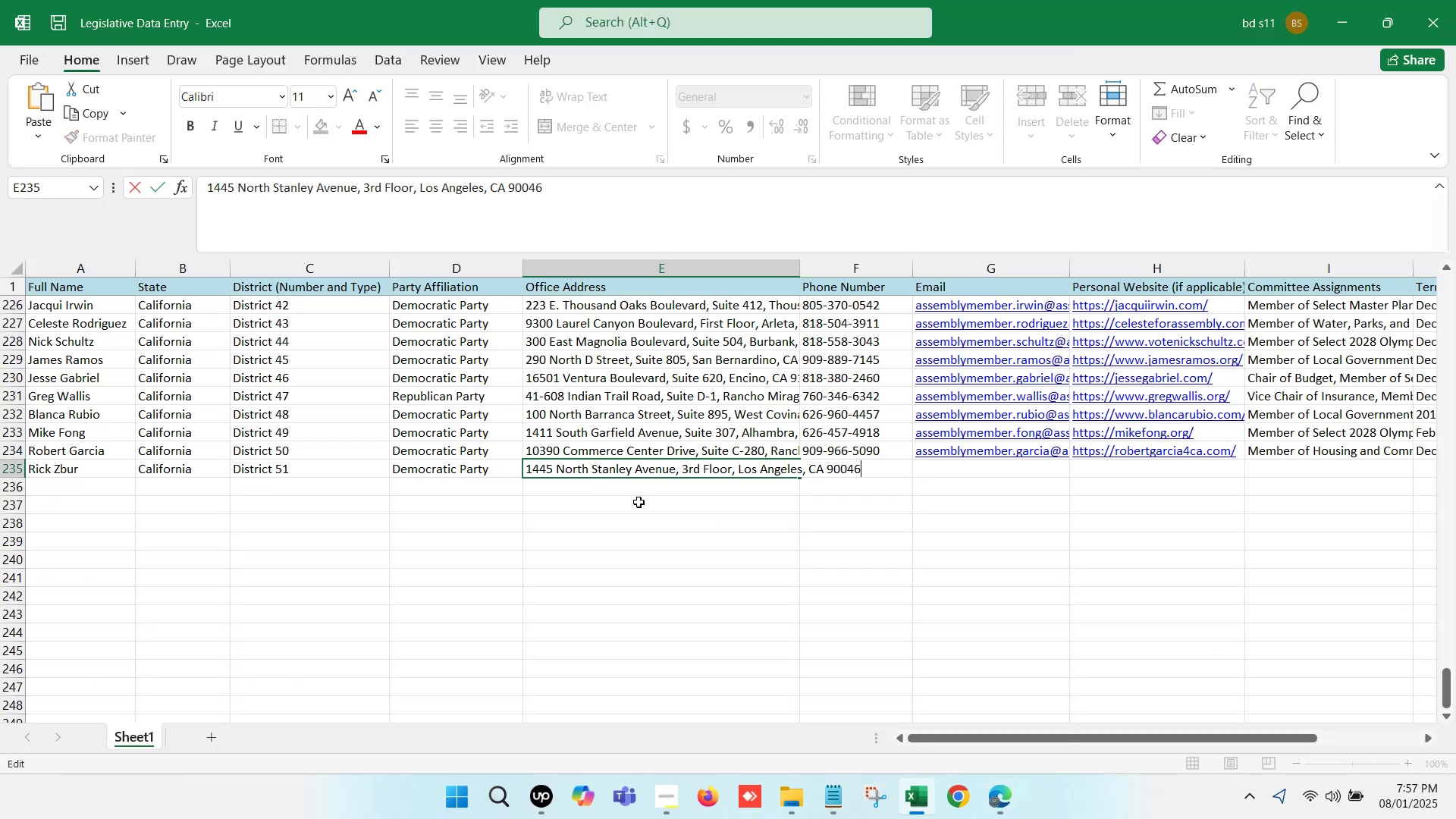 
left_click([639, 502])
 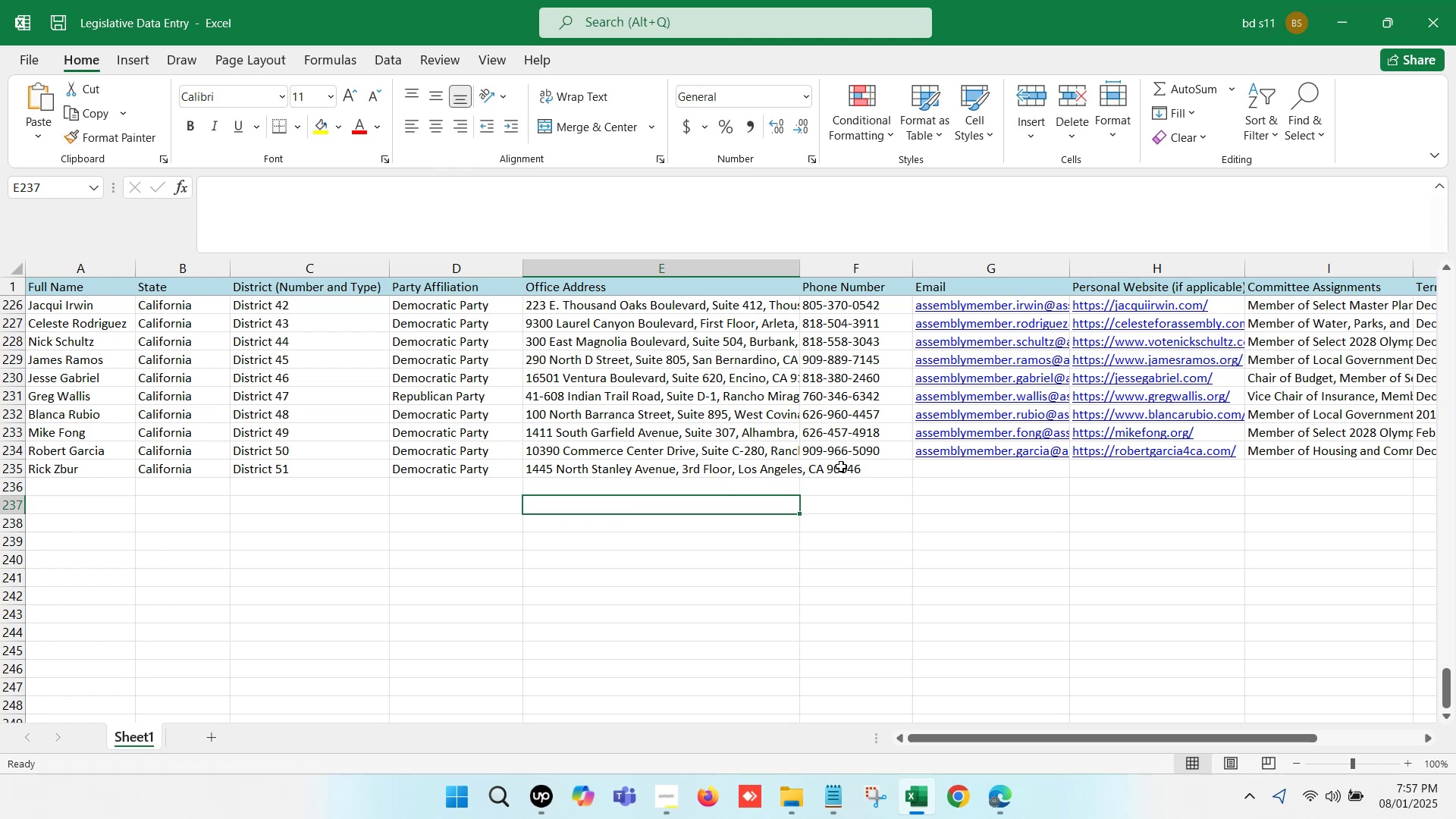 
double_click([841, 466])
 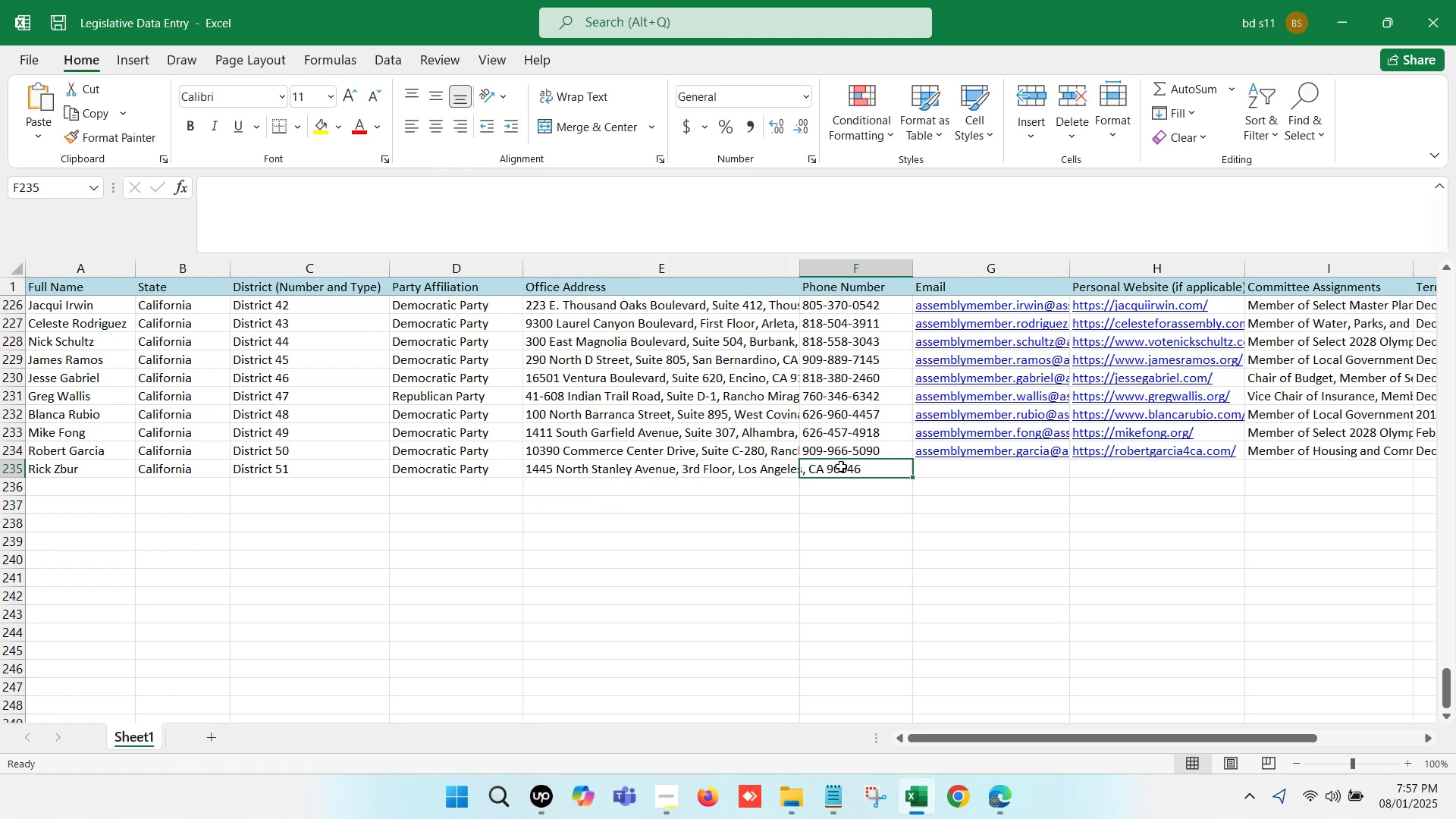 
key(Control+V)
 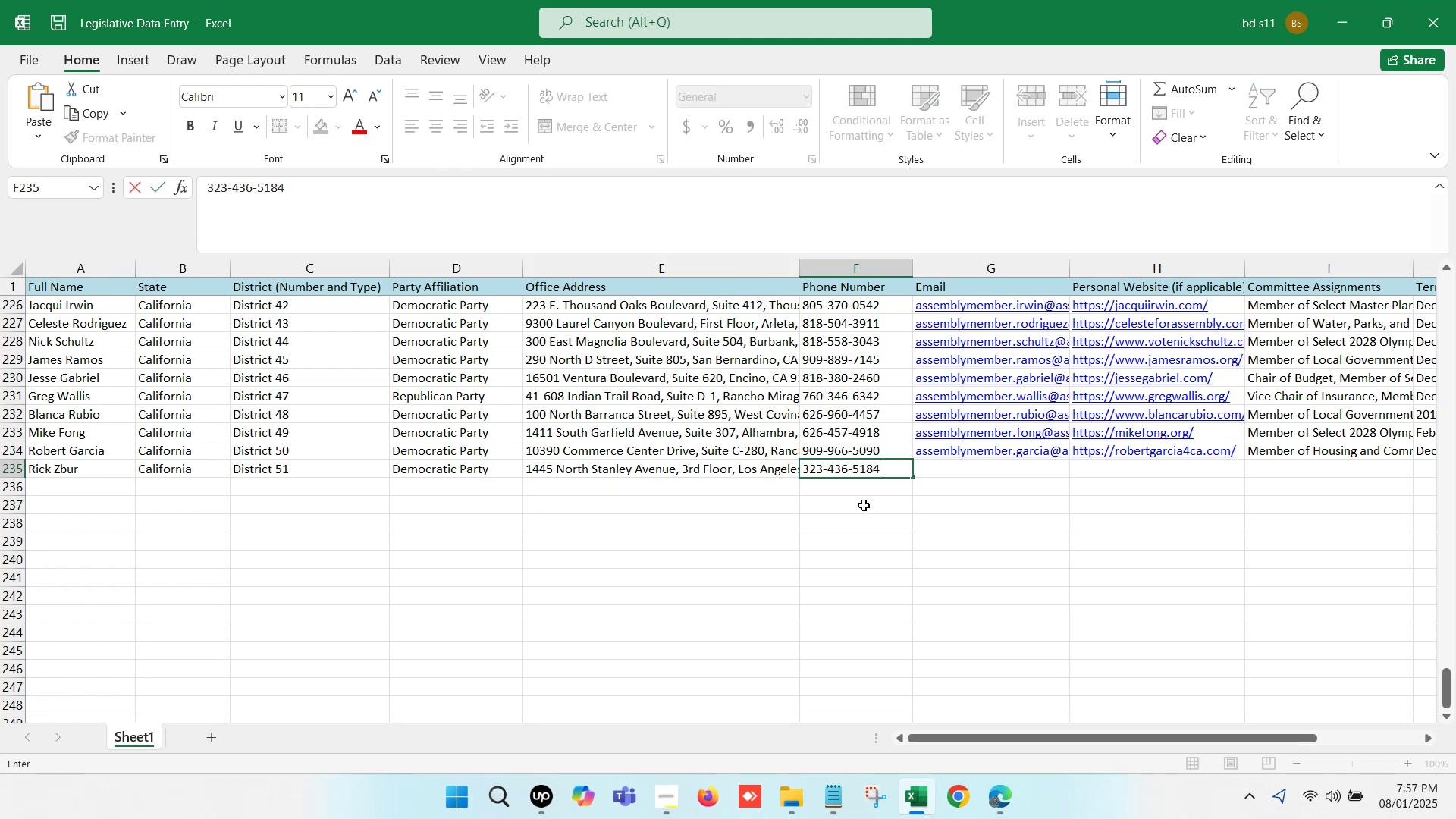 
left_click([864, 505])
 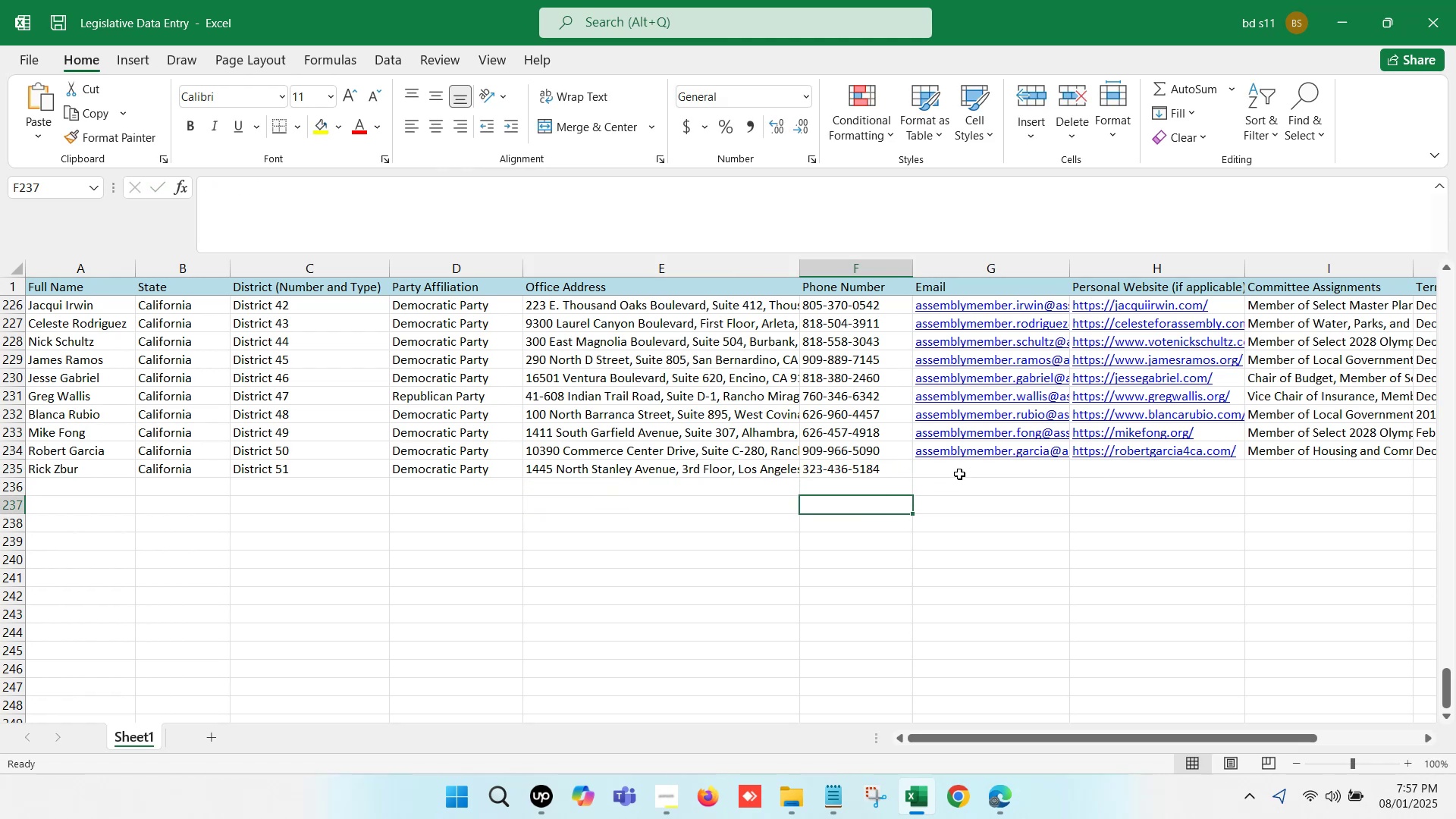 
left_click([962, 469])
 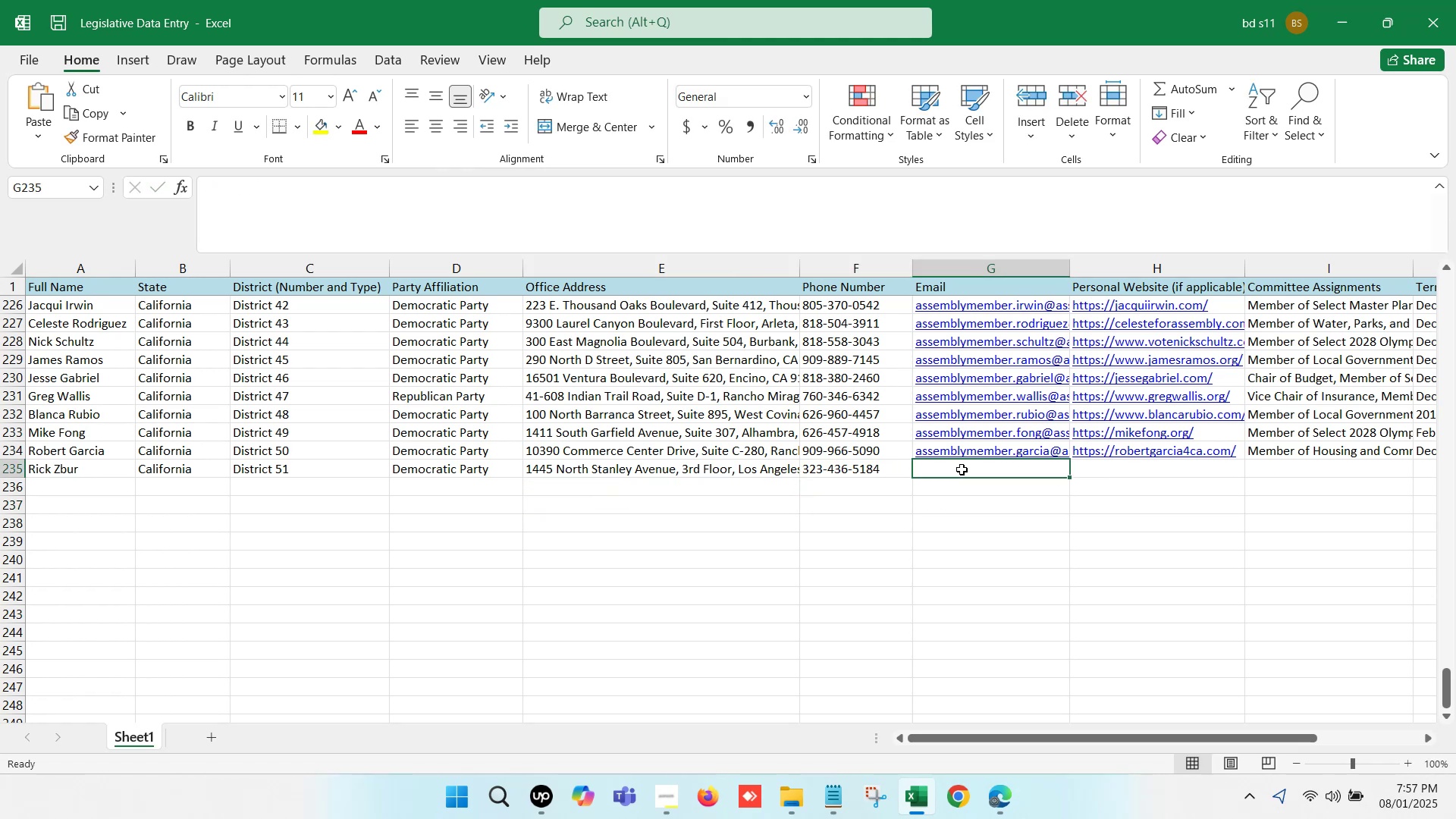 
key(ArrowRight)
 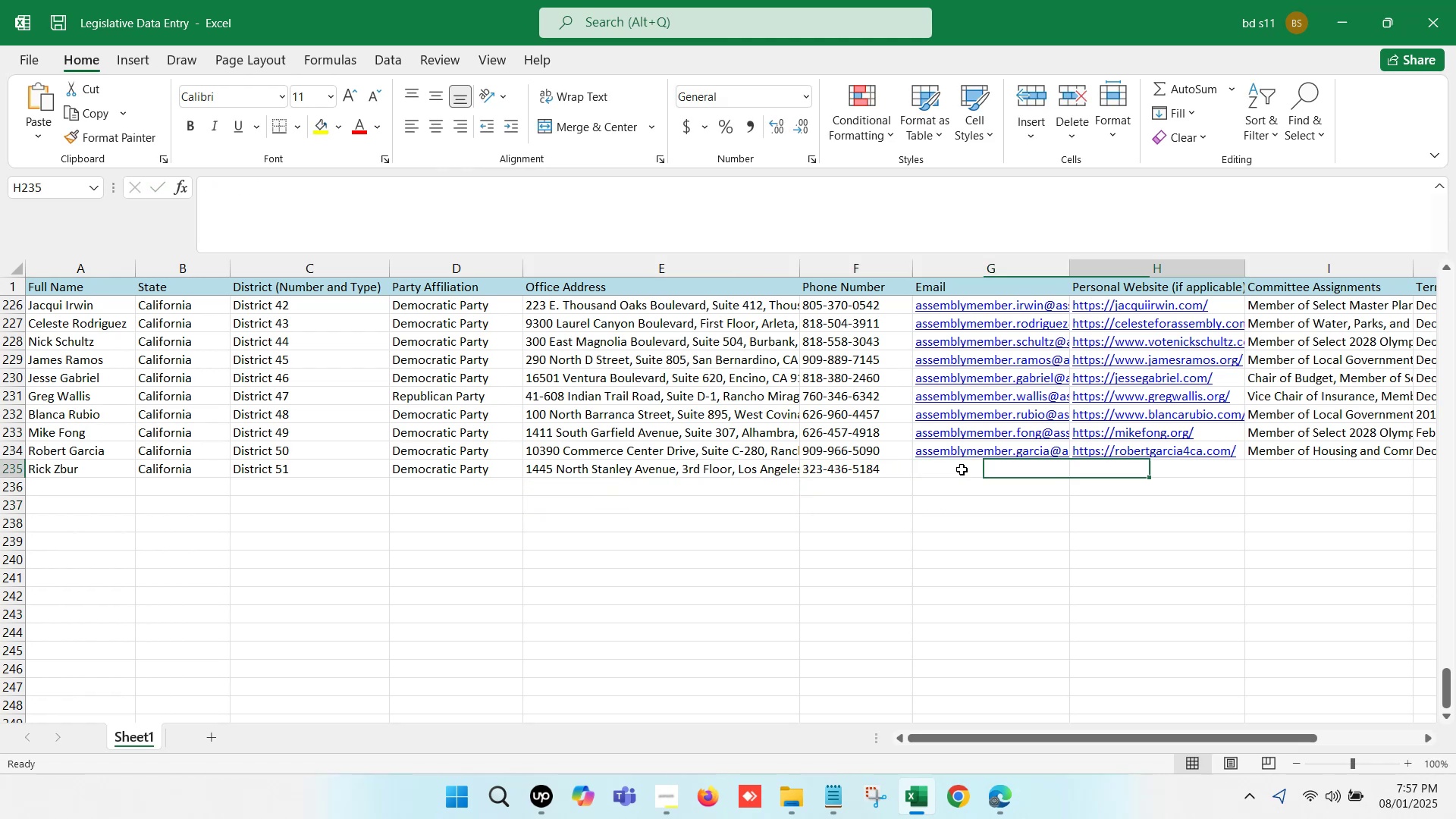 
key(ArrowRight)
 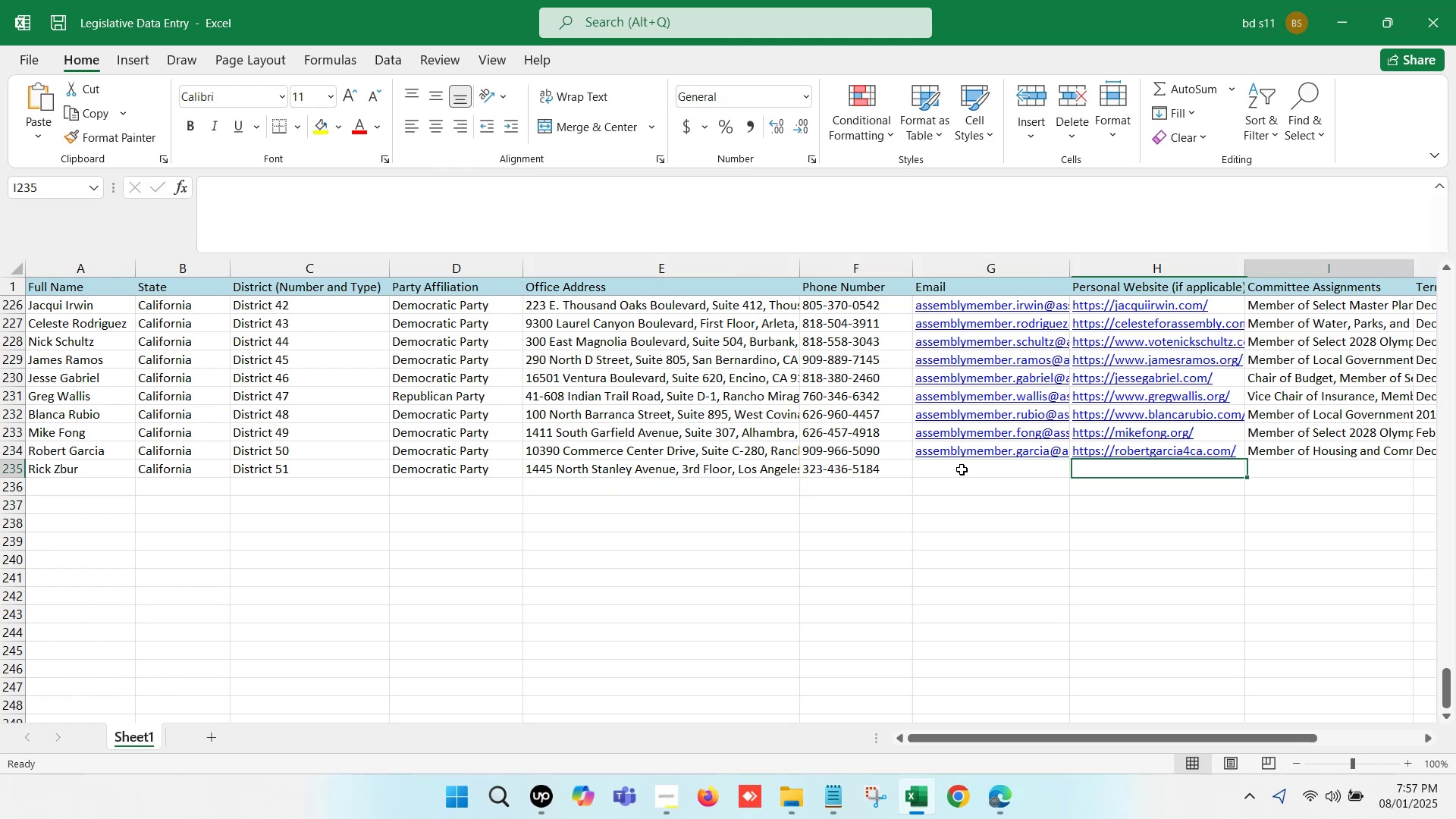 
key(ArrowRight)
 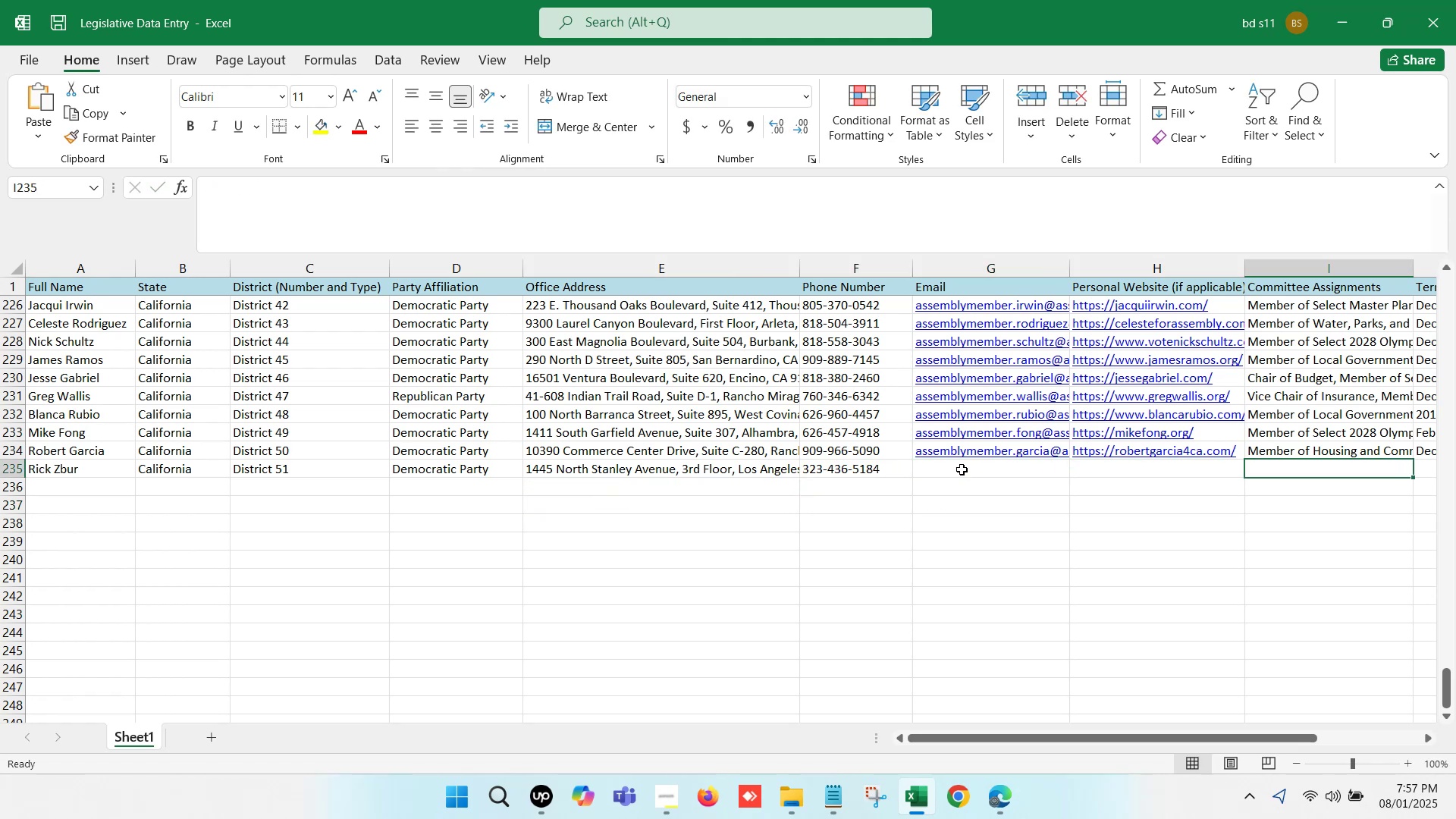 
key(ArrowRight)
 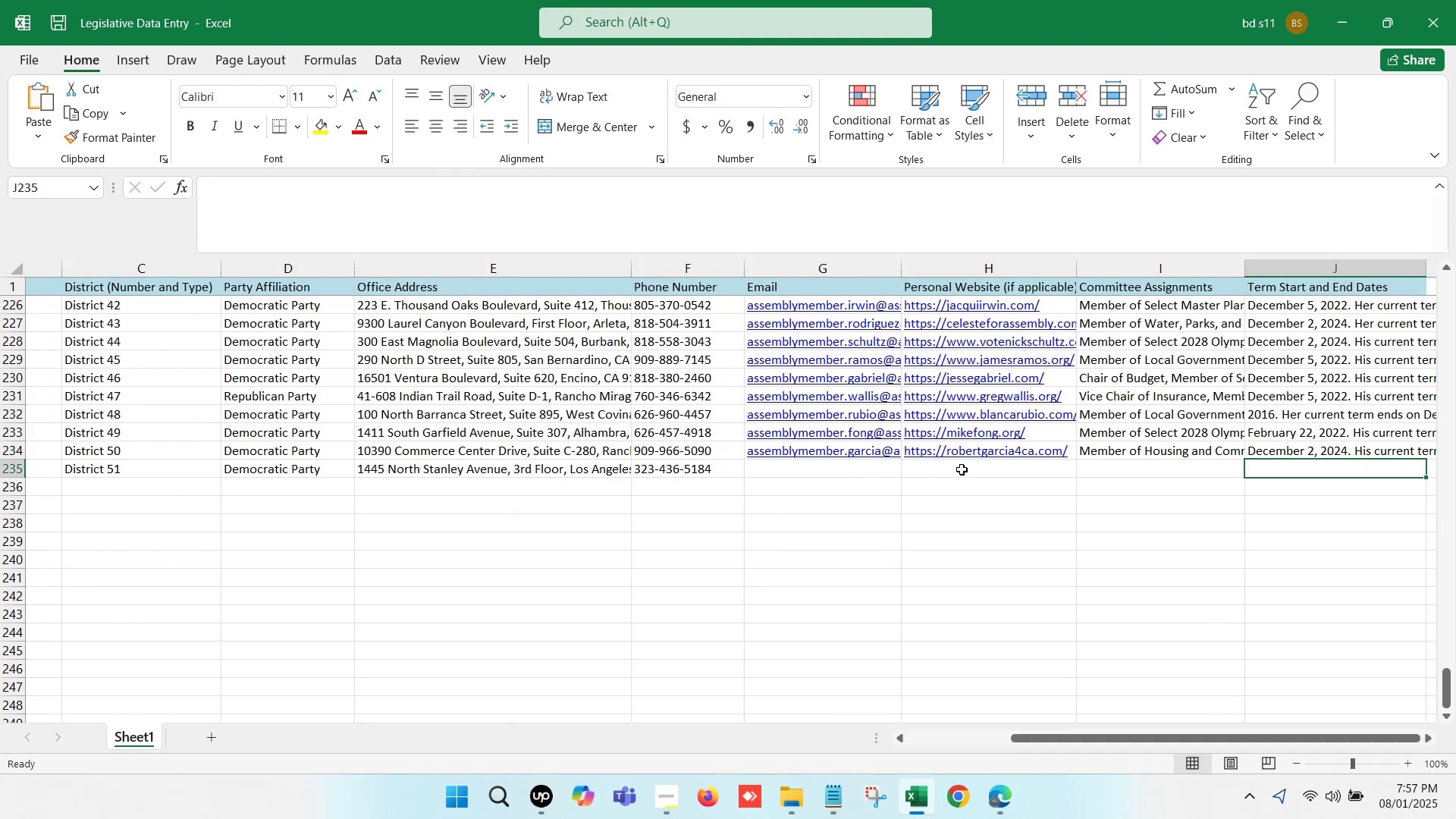 
key(ArrowRight)
 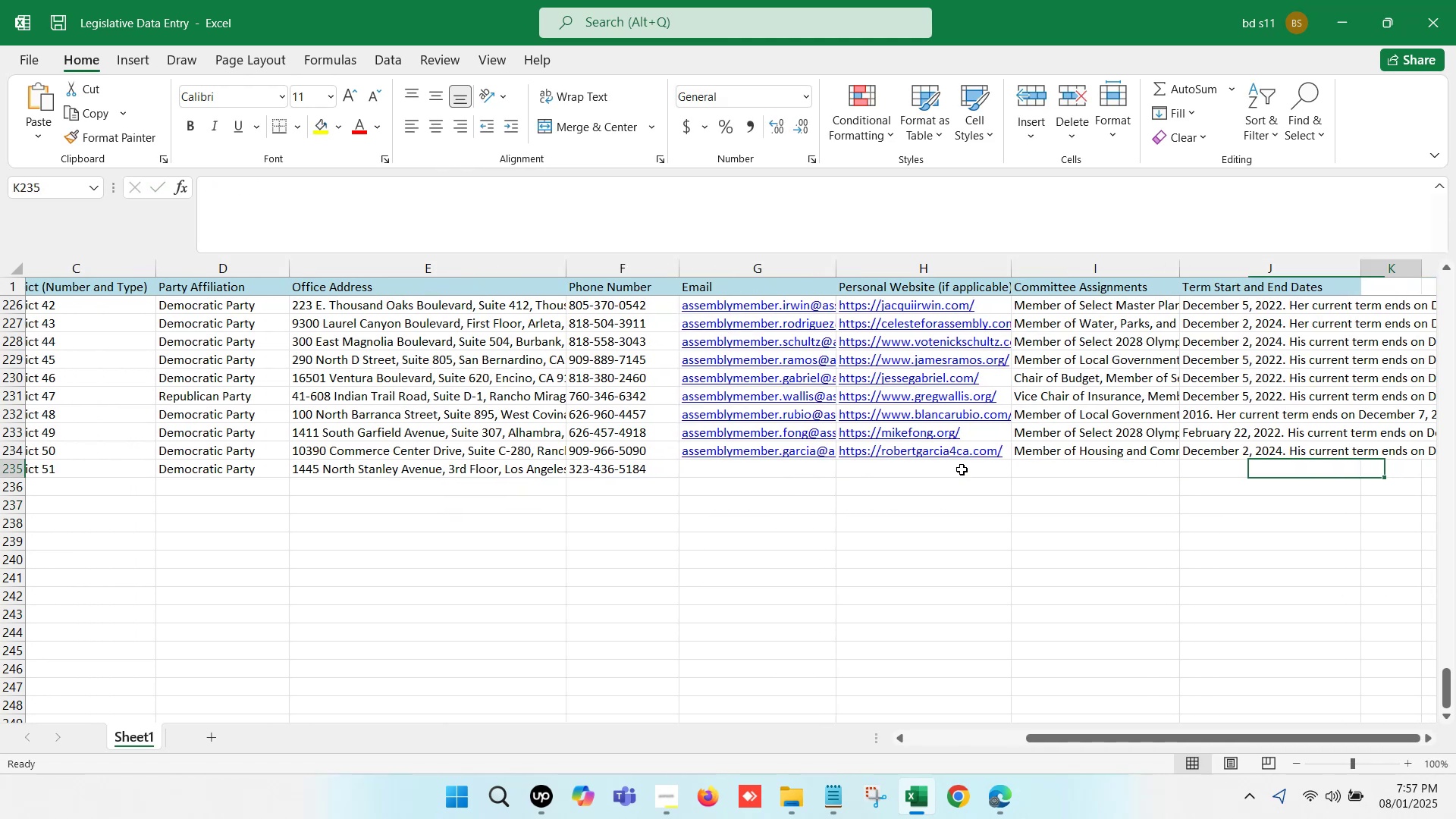 
key(ArrowRight)
 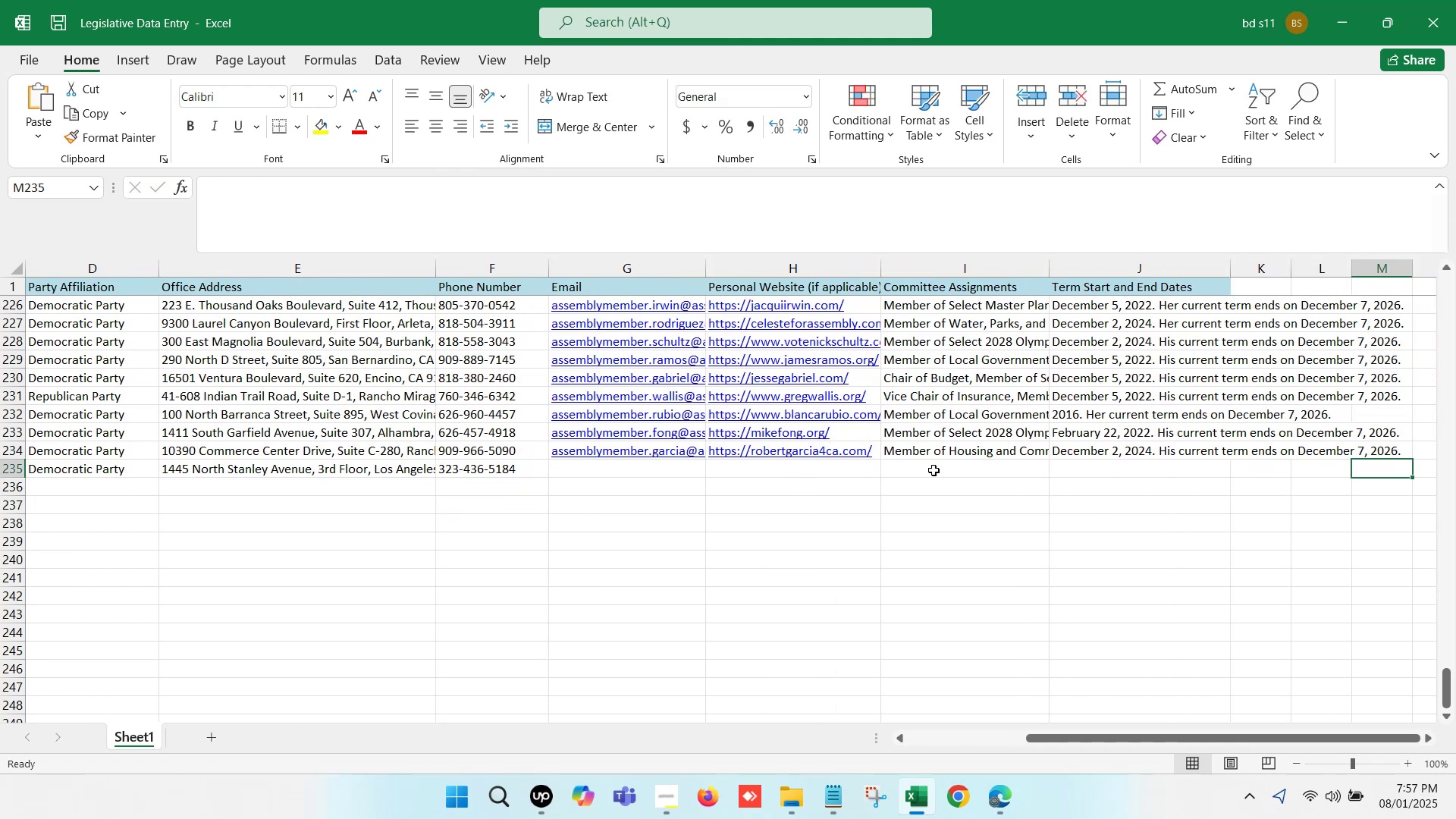 
left_click([928, 471])
 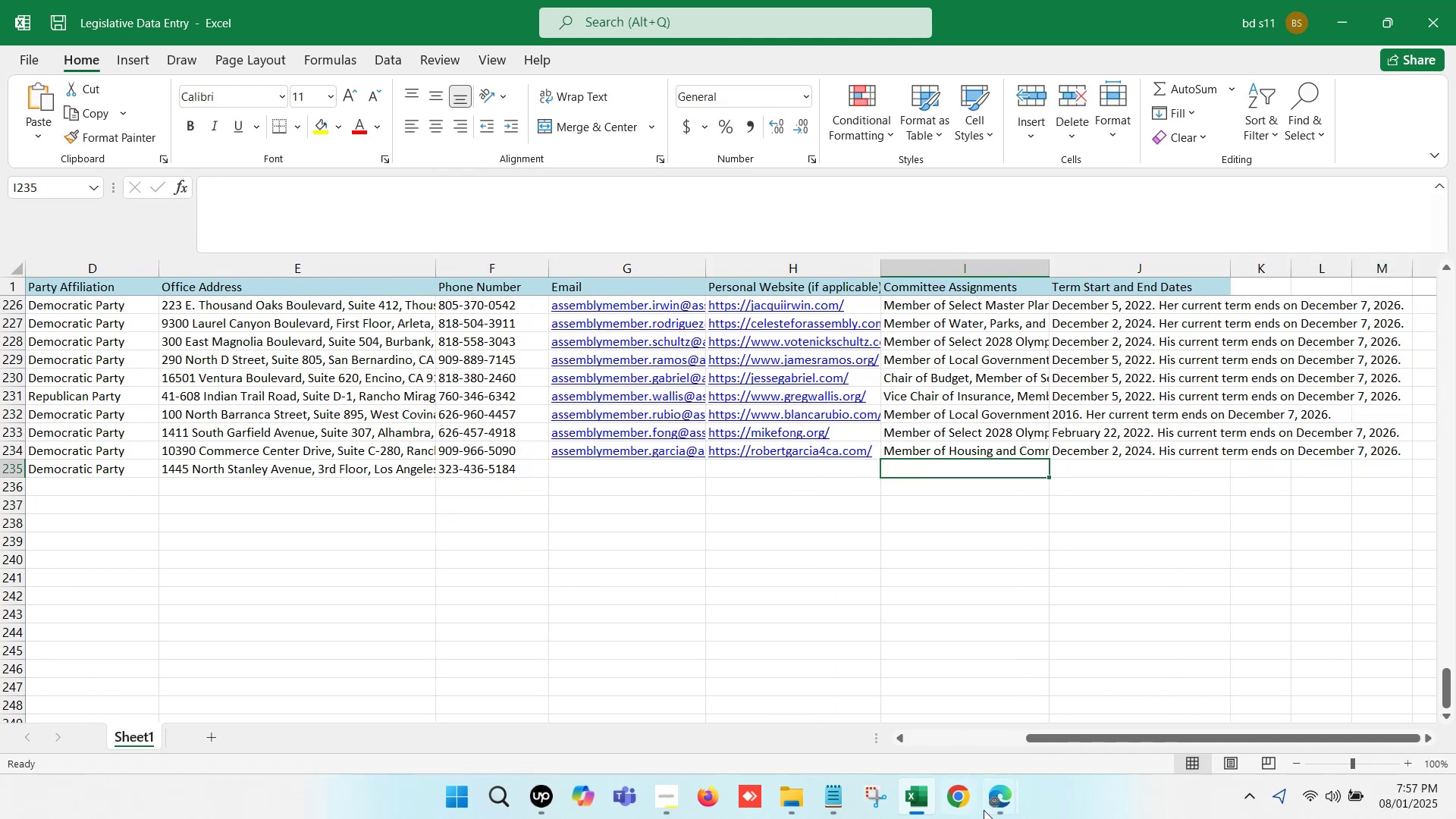 
left_click([996, 818])
 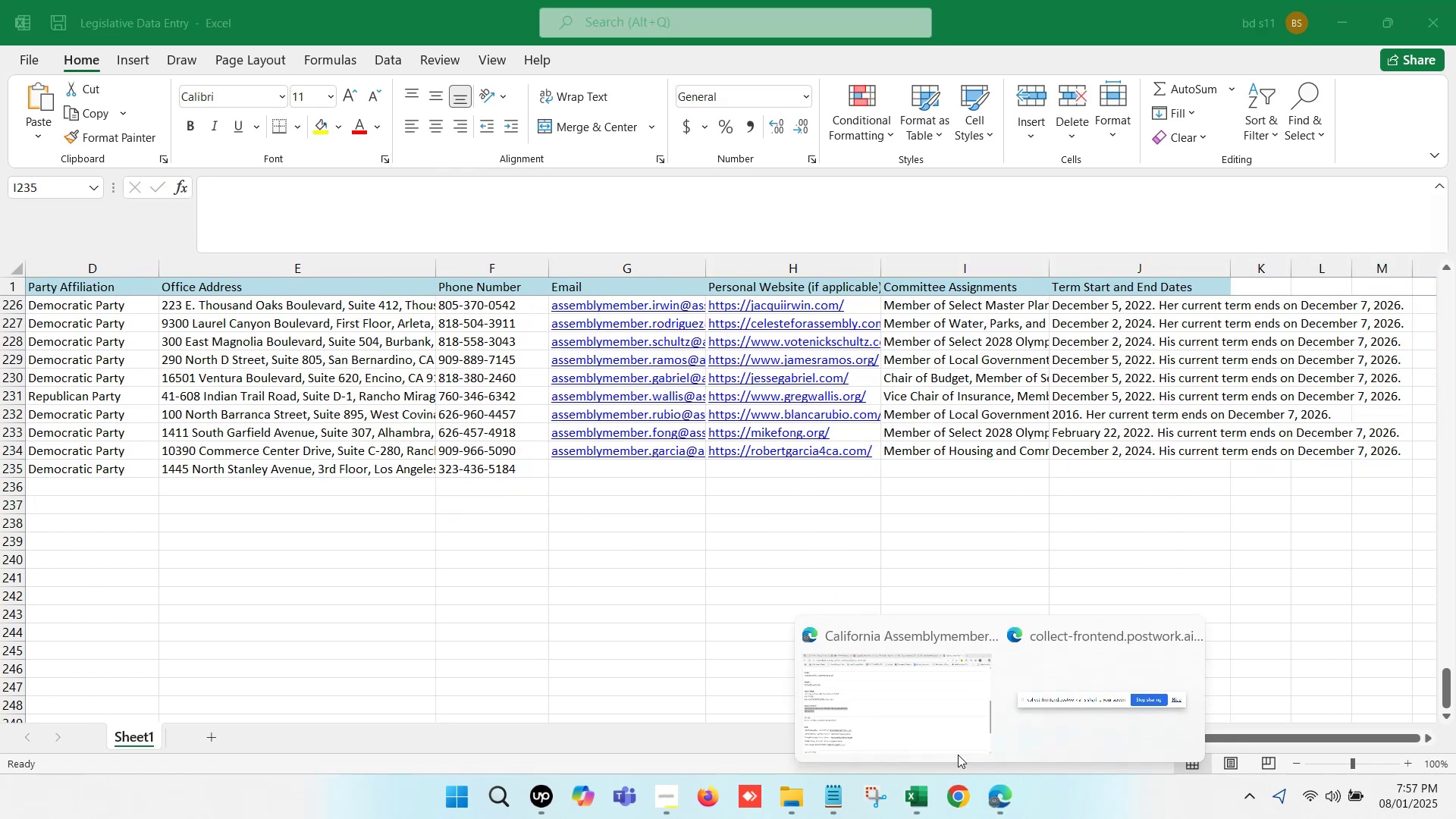 
left_click([886, 676])
 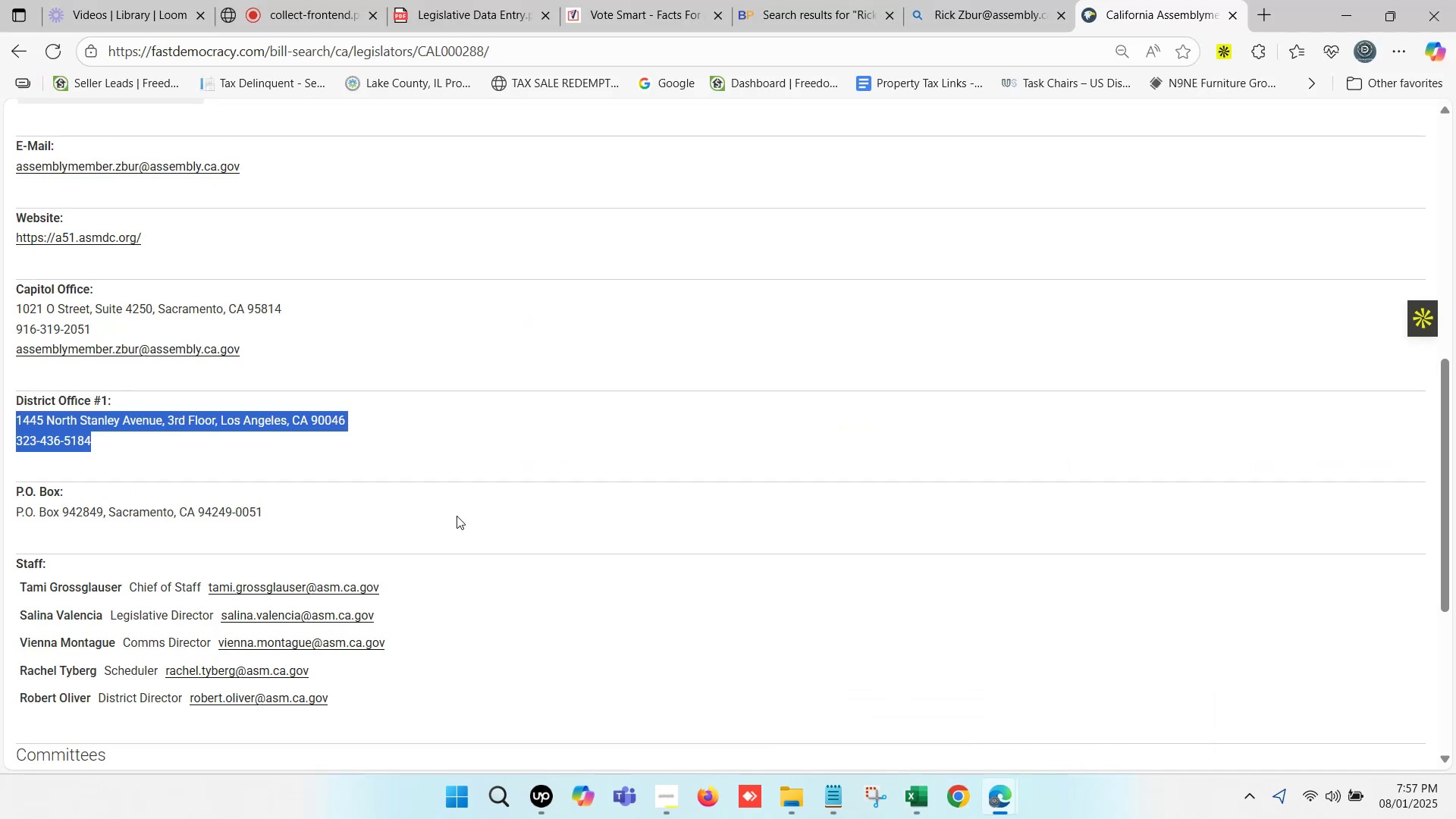 
scroll: coordinate [315, 561], scroll_direction: down, amount: 3.0
 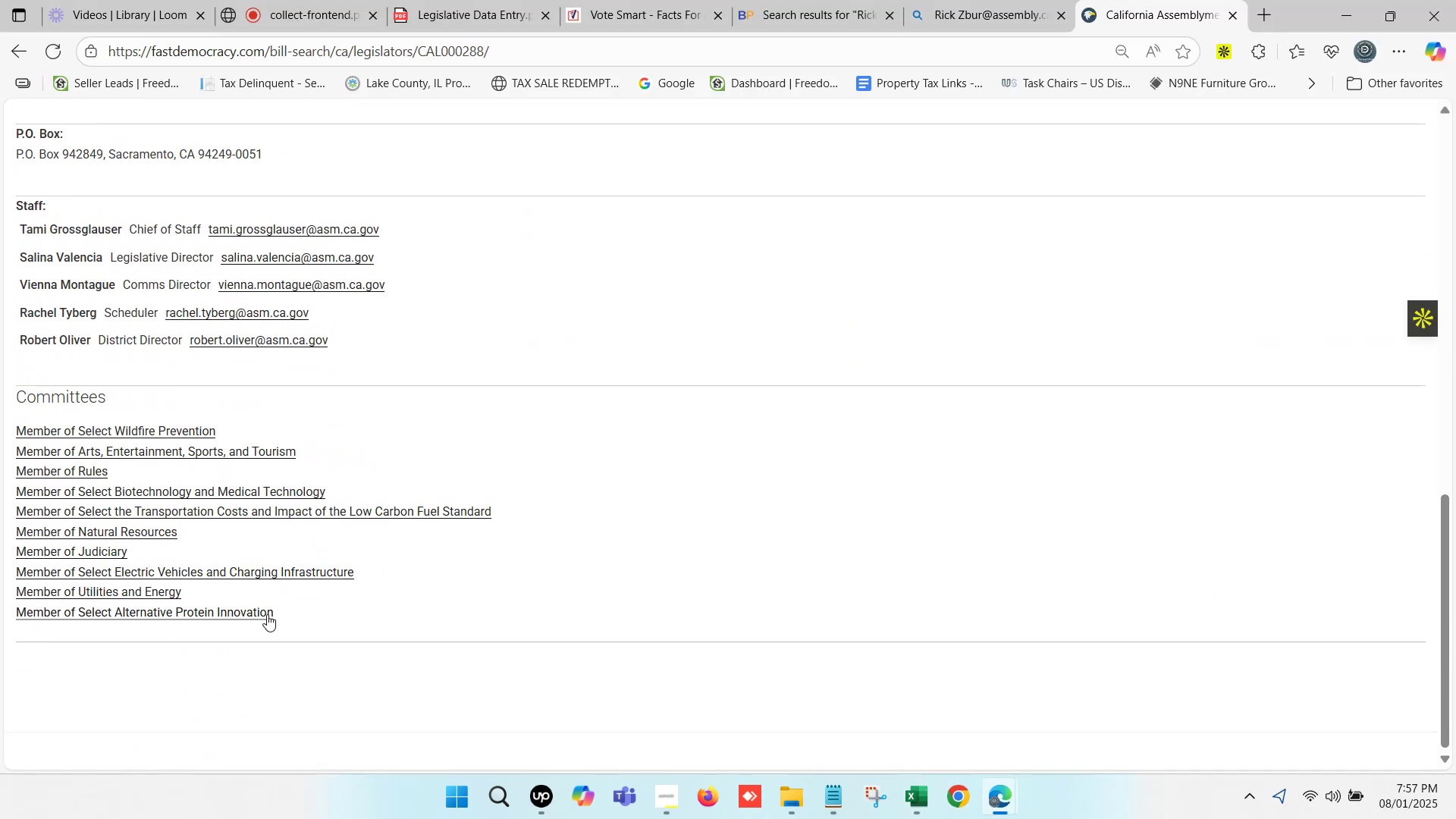 
left_click_drag(start_coordinate=[300, 617], to_coordinate=[18, 424])
 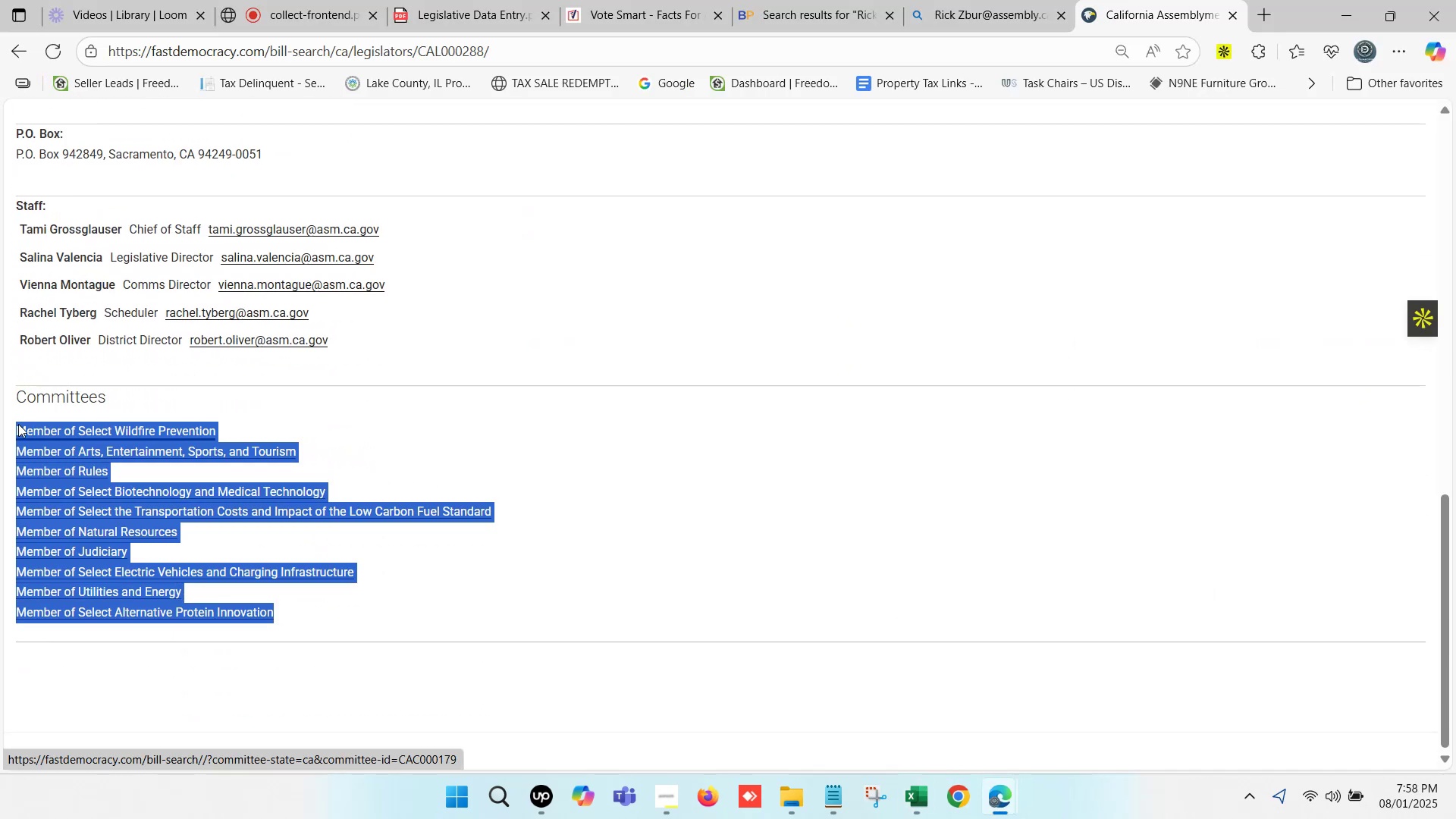 
key(Control+C)
 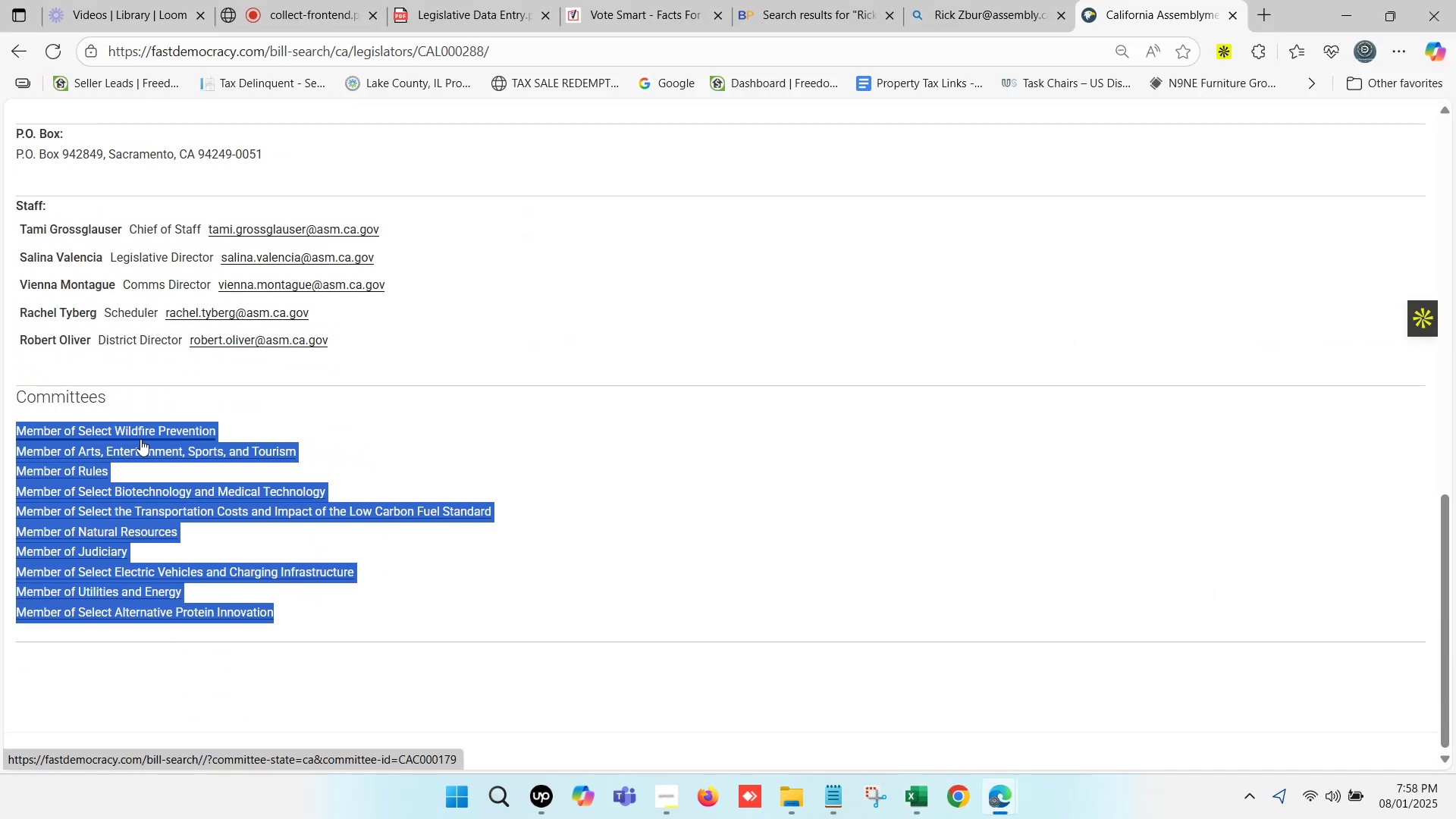 
key(Control+C)
 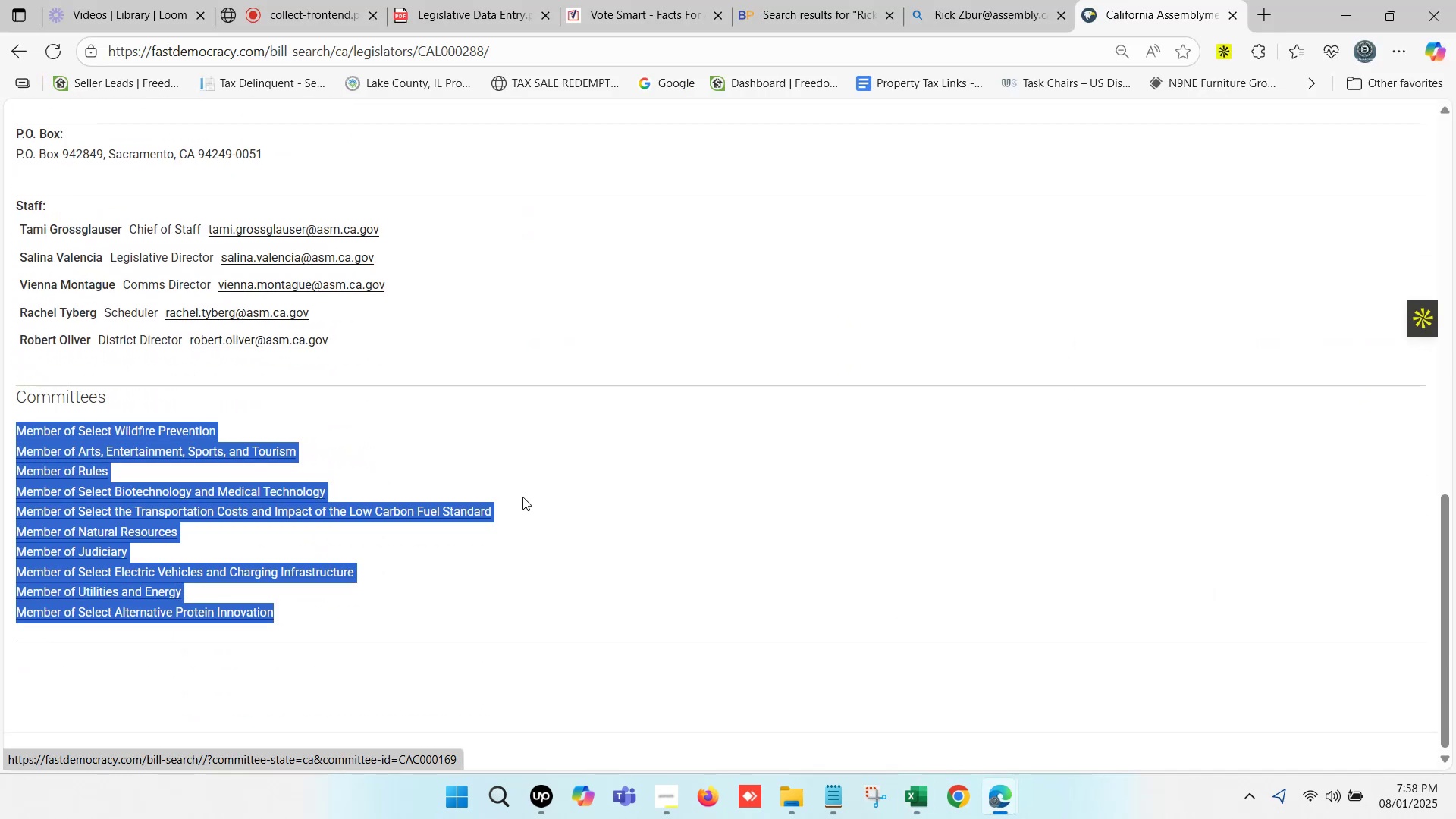 
key(Control+C)
 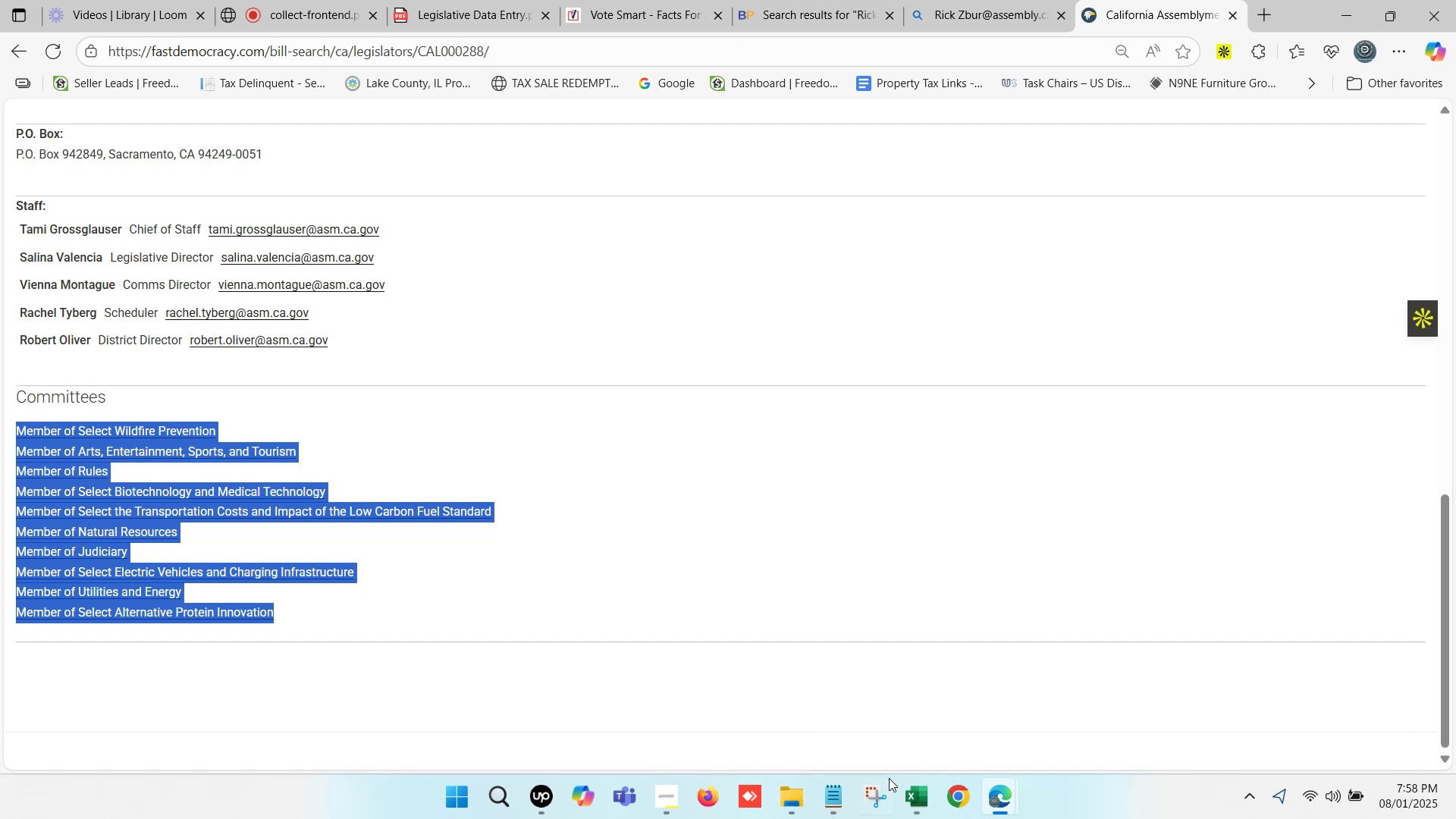 
left_click([922, 805])
 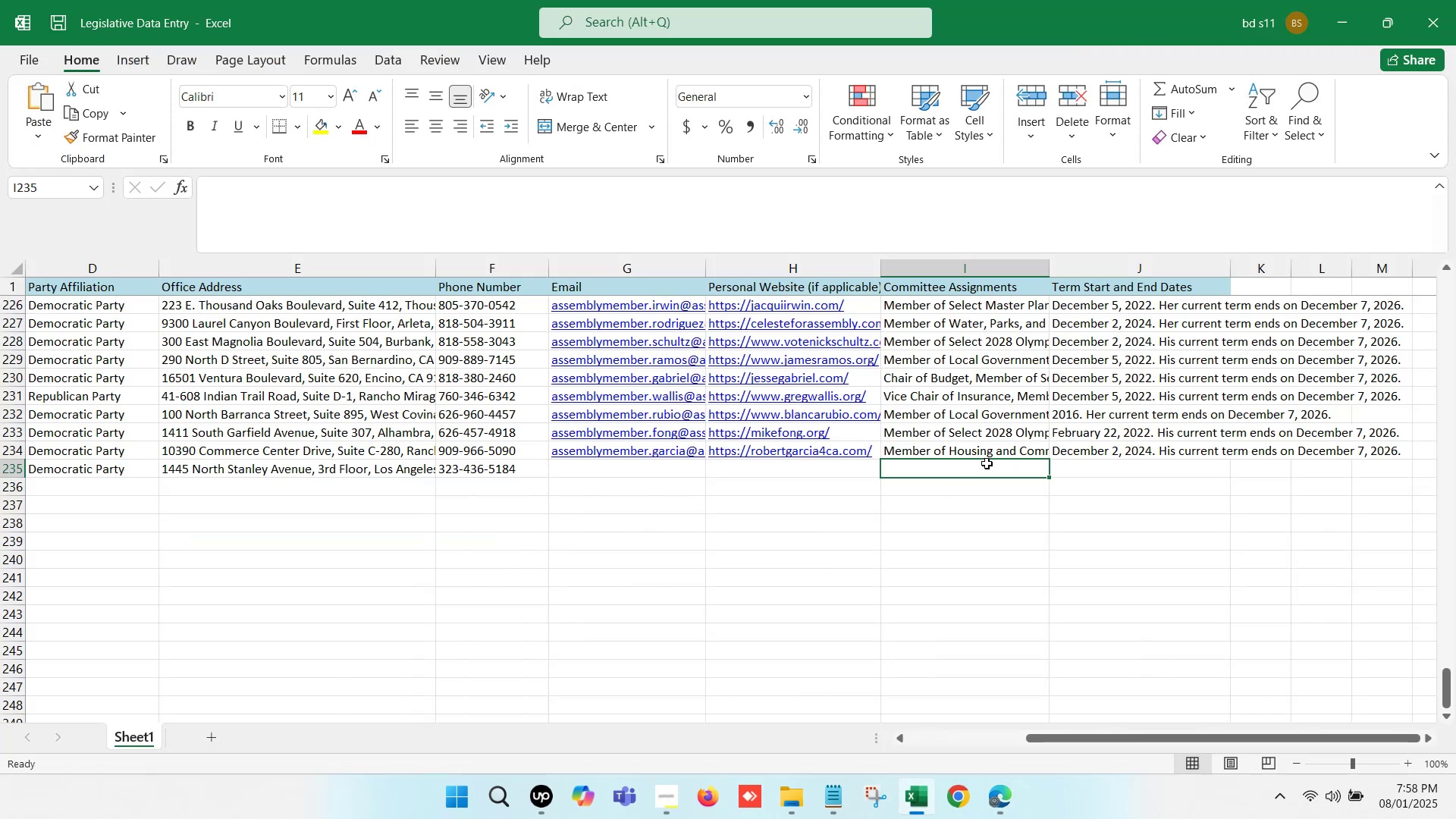 
double_click([981, 468])
 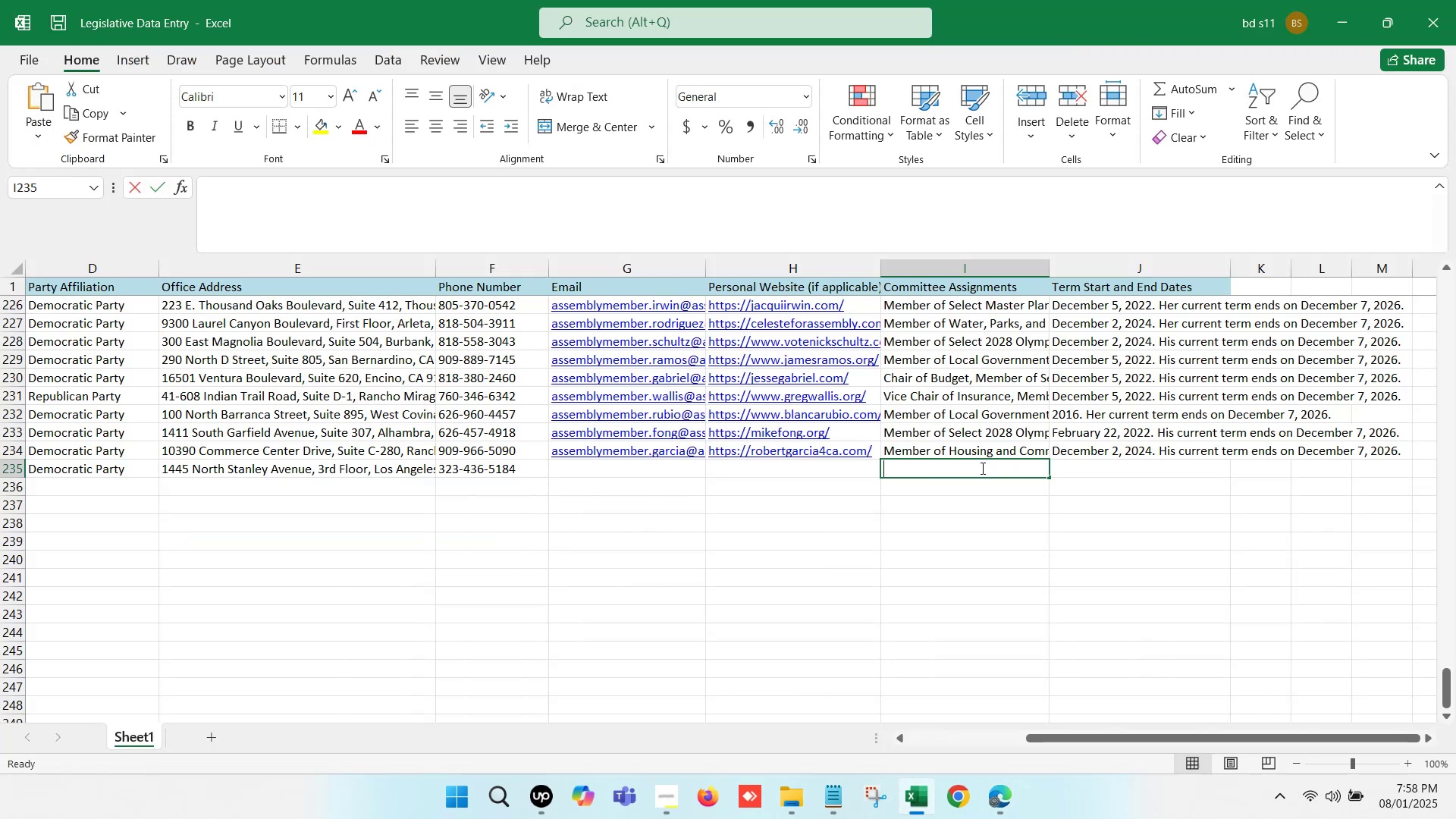 
key(Control+V)
 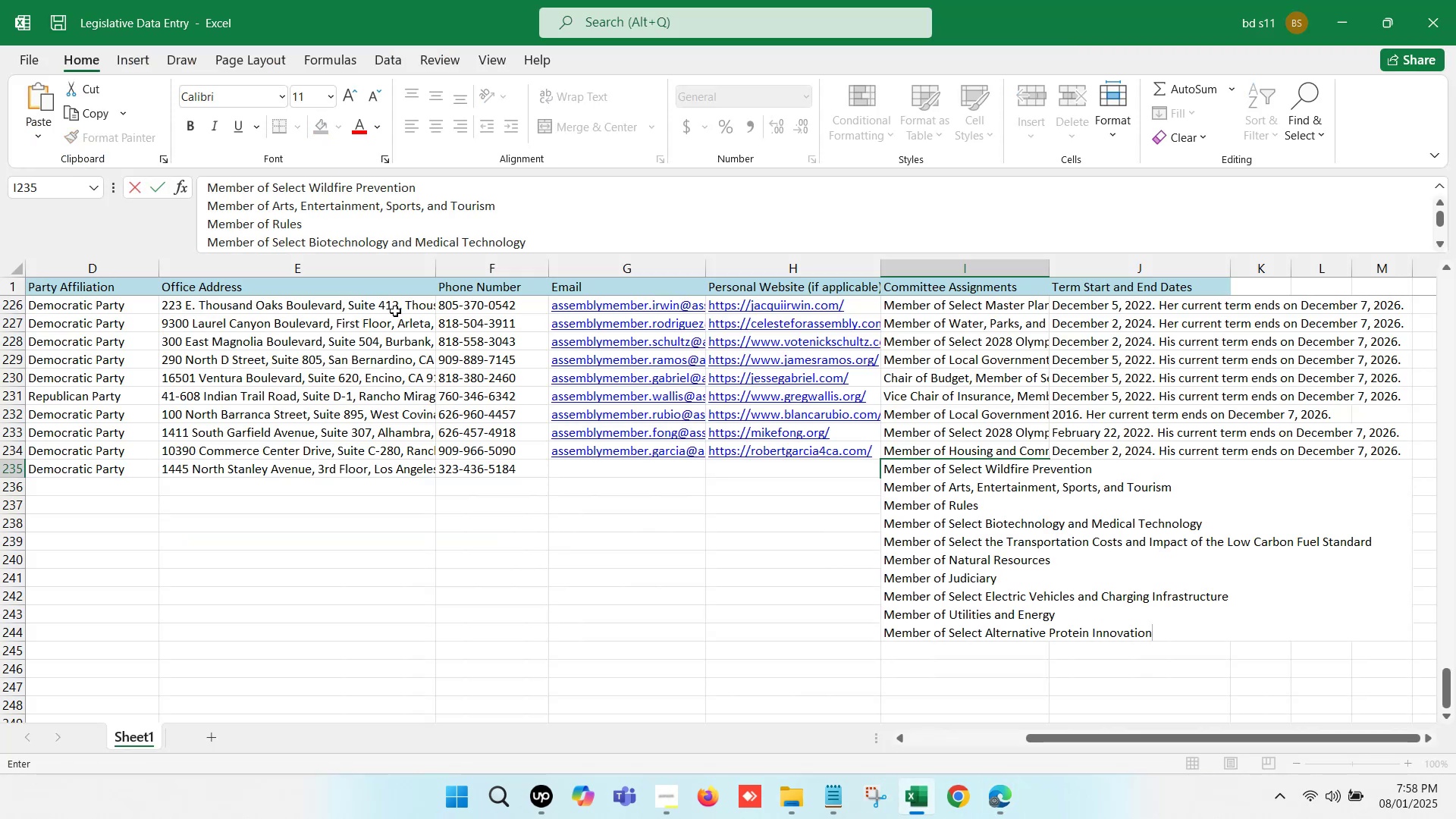 
scroll: coordinate [258, 206], scroll_direction: up, amount: 3.0
 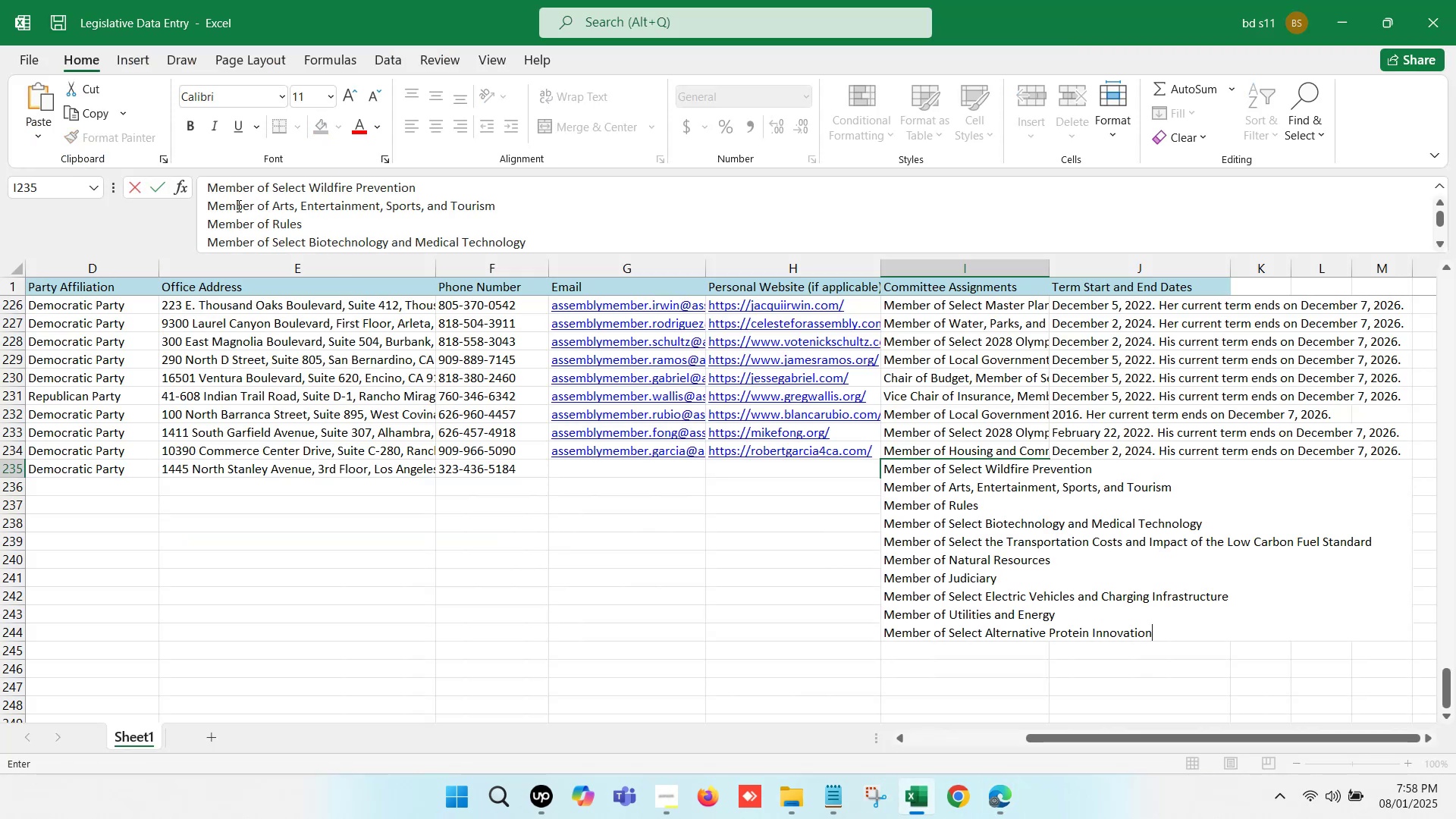 
left_click([223, 197])
 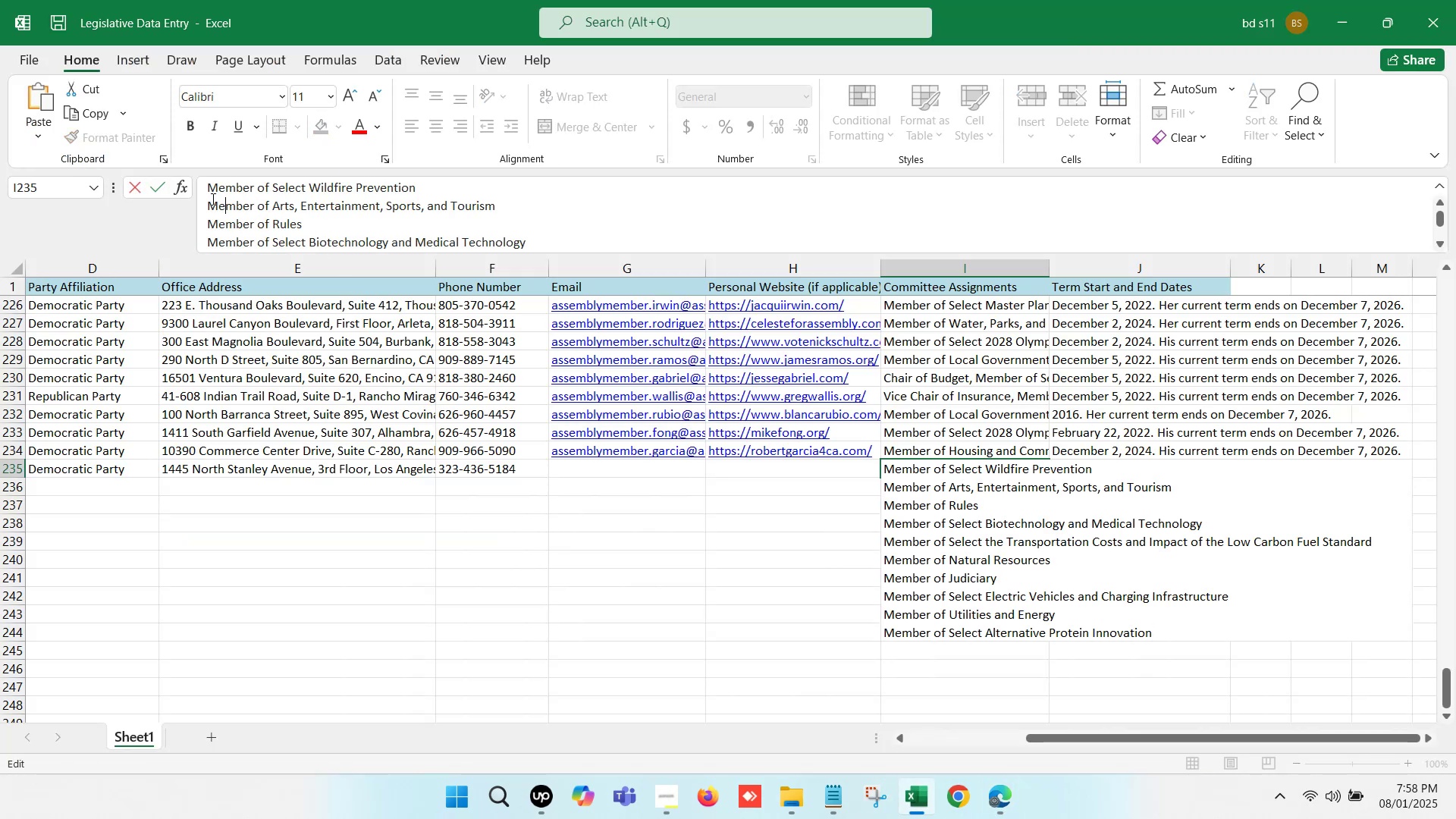 
left_click([212, 199])
 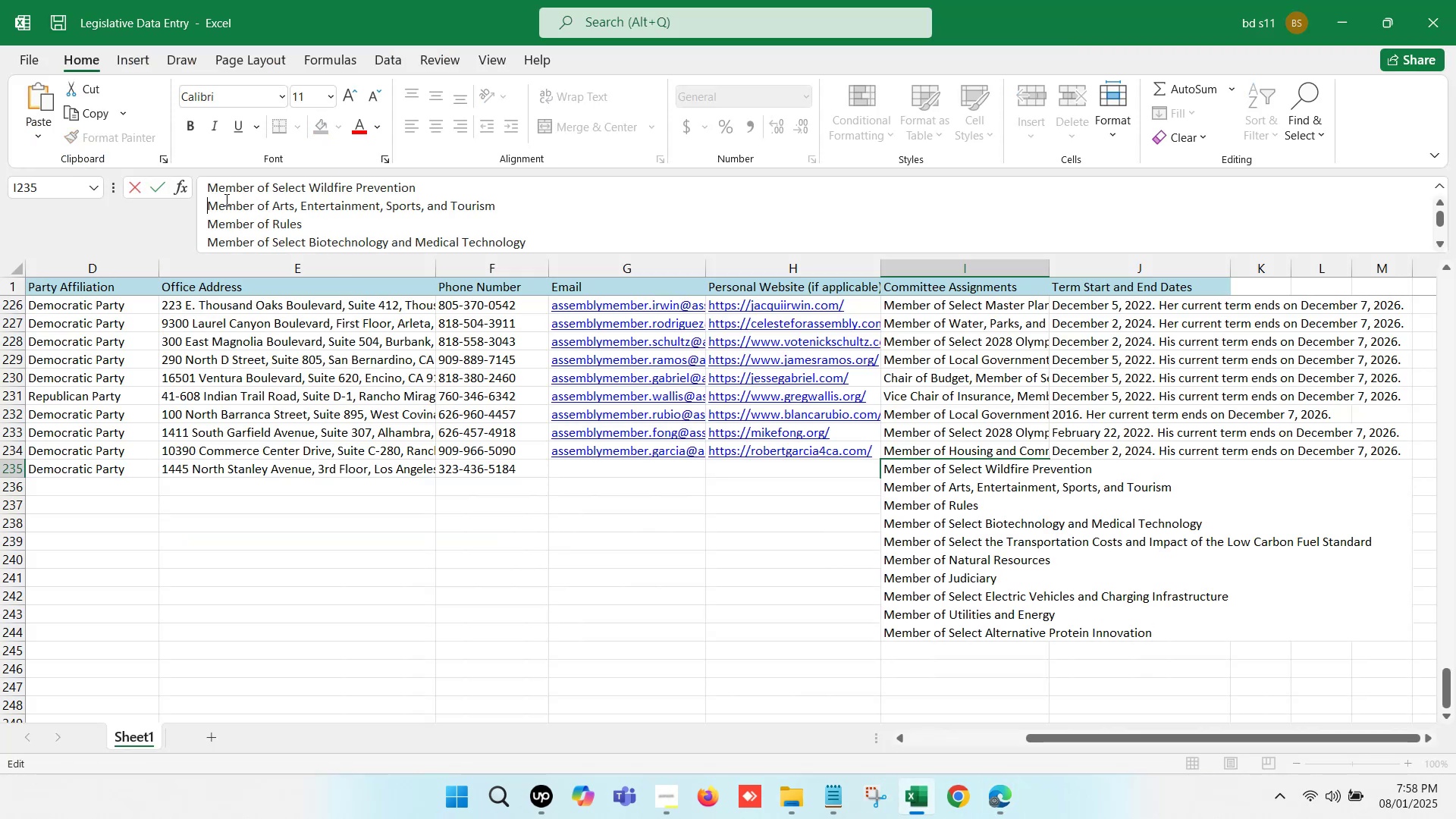 
key(Backspace)
 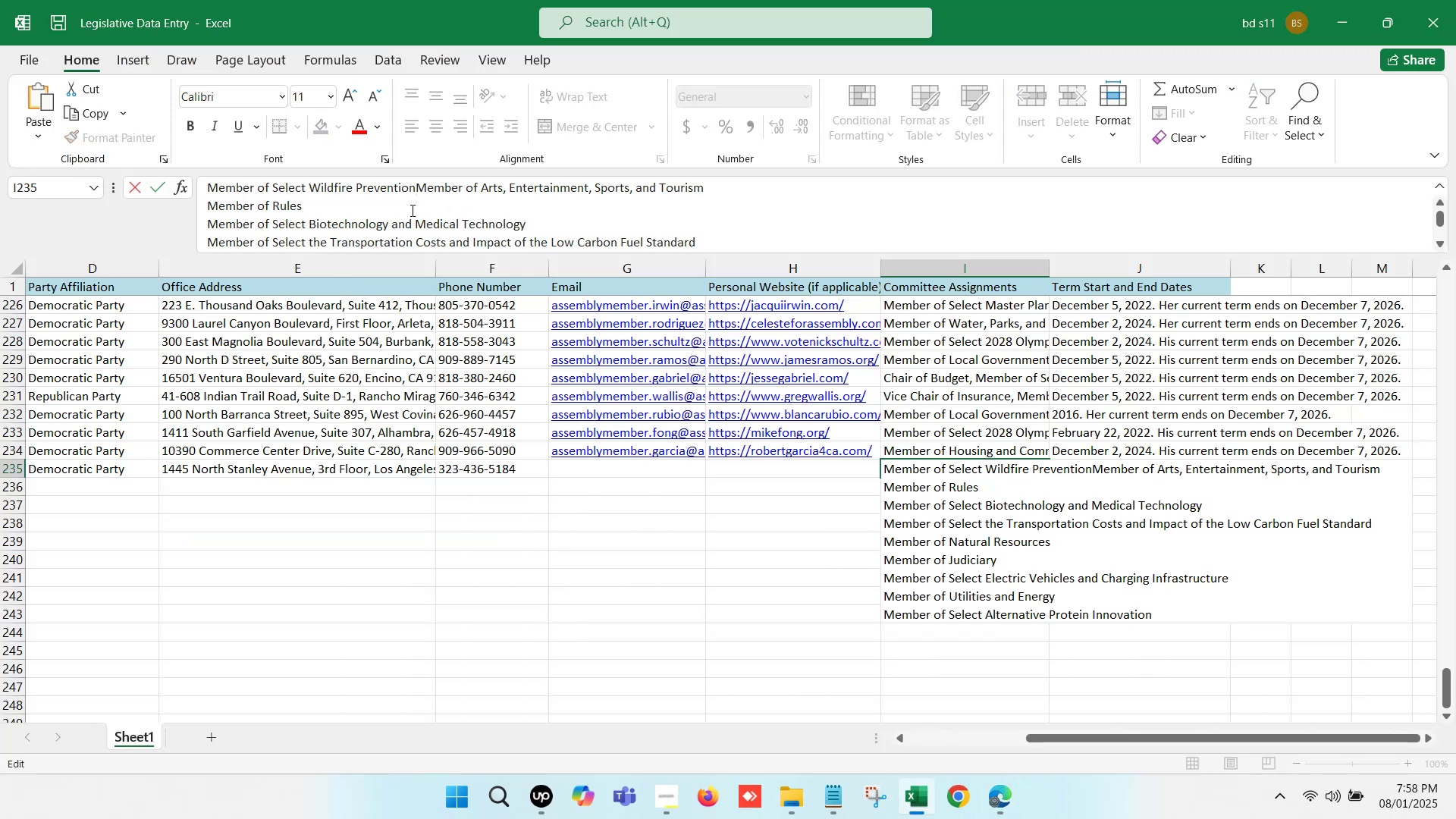 
key(Comma)
 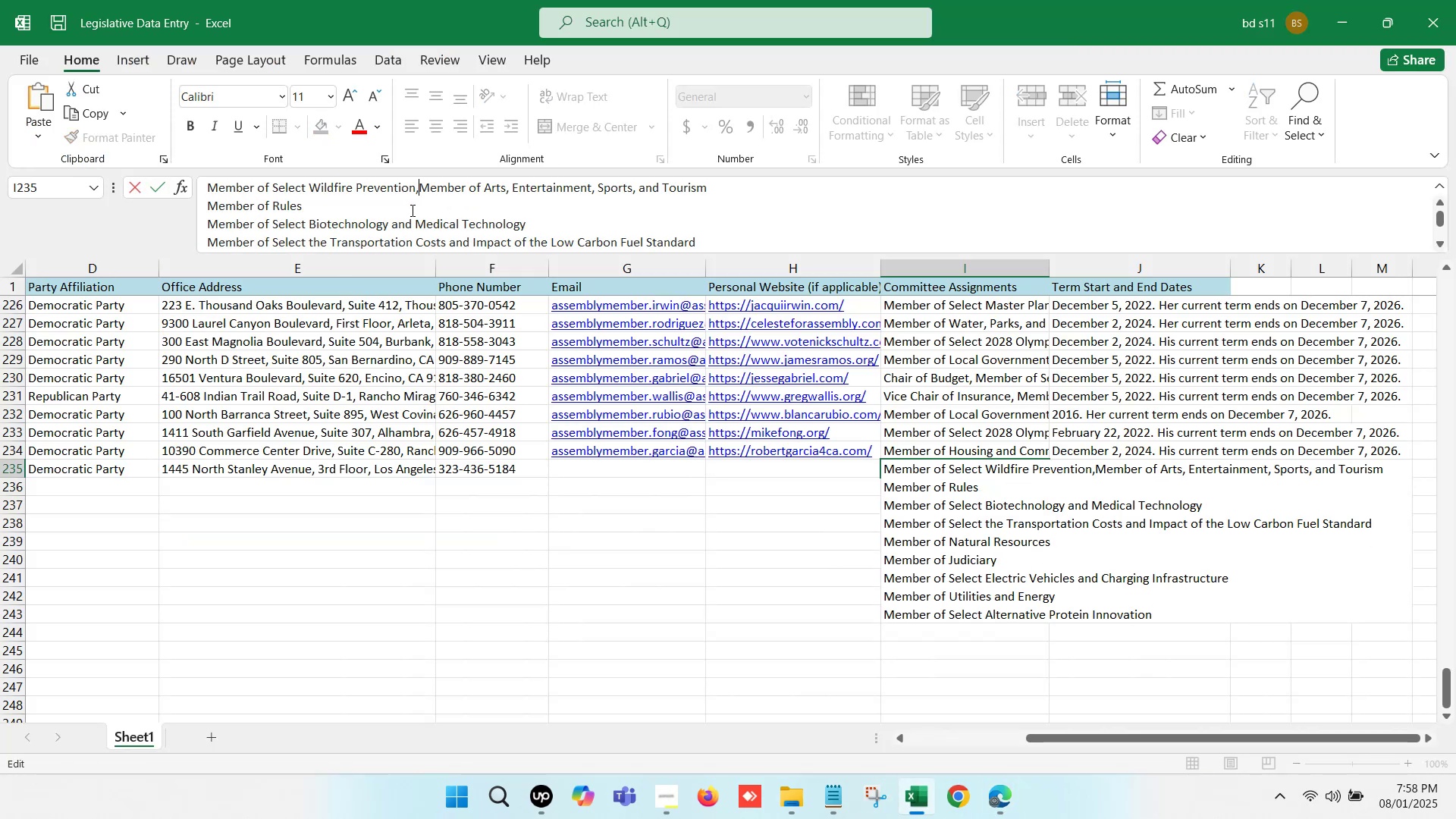 
key(Space)
 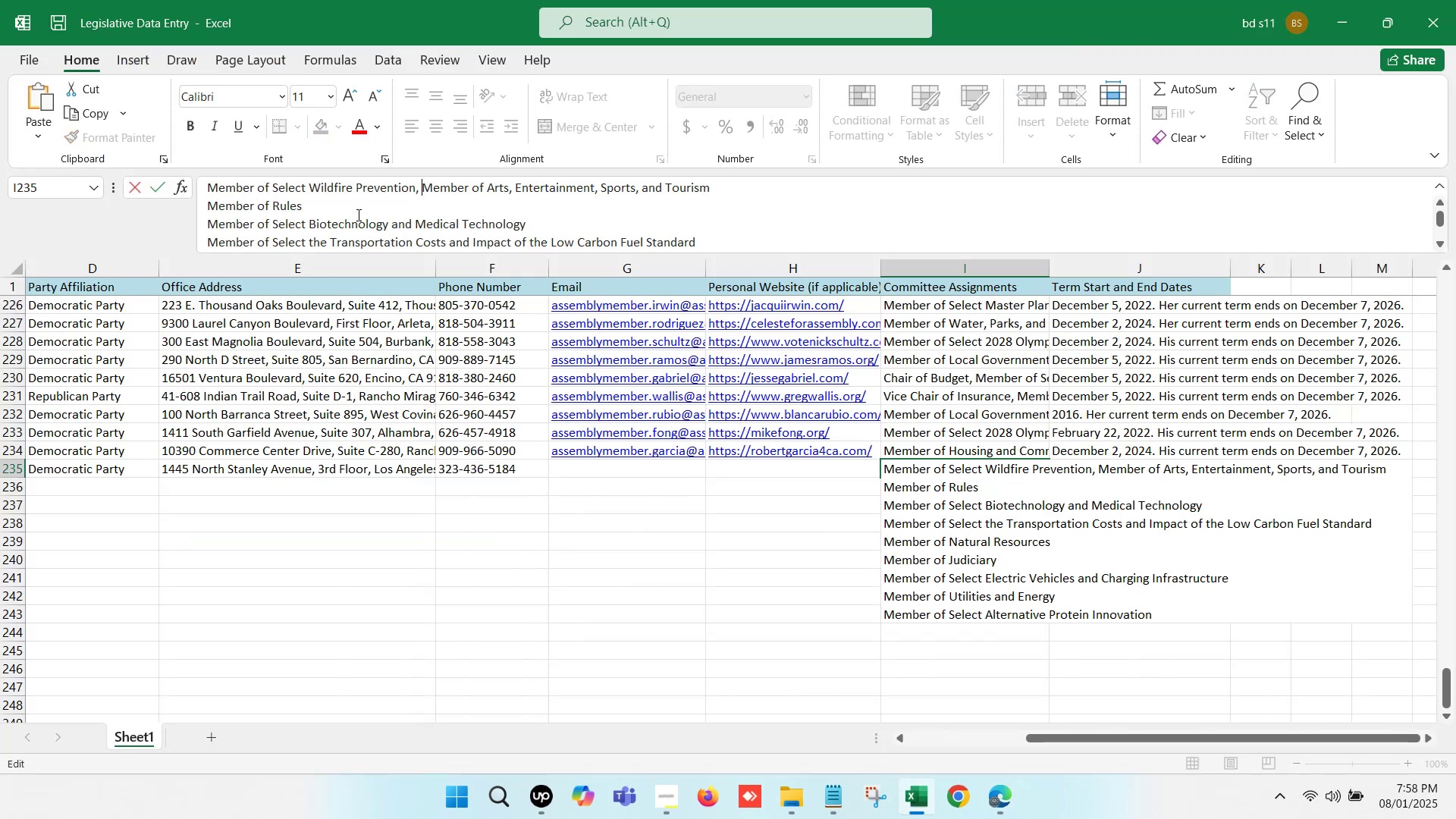 
left_click([202, 198])
 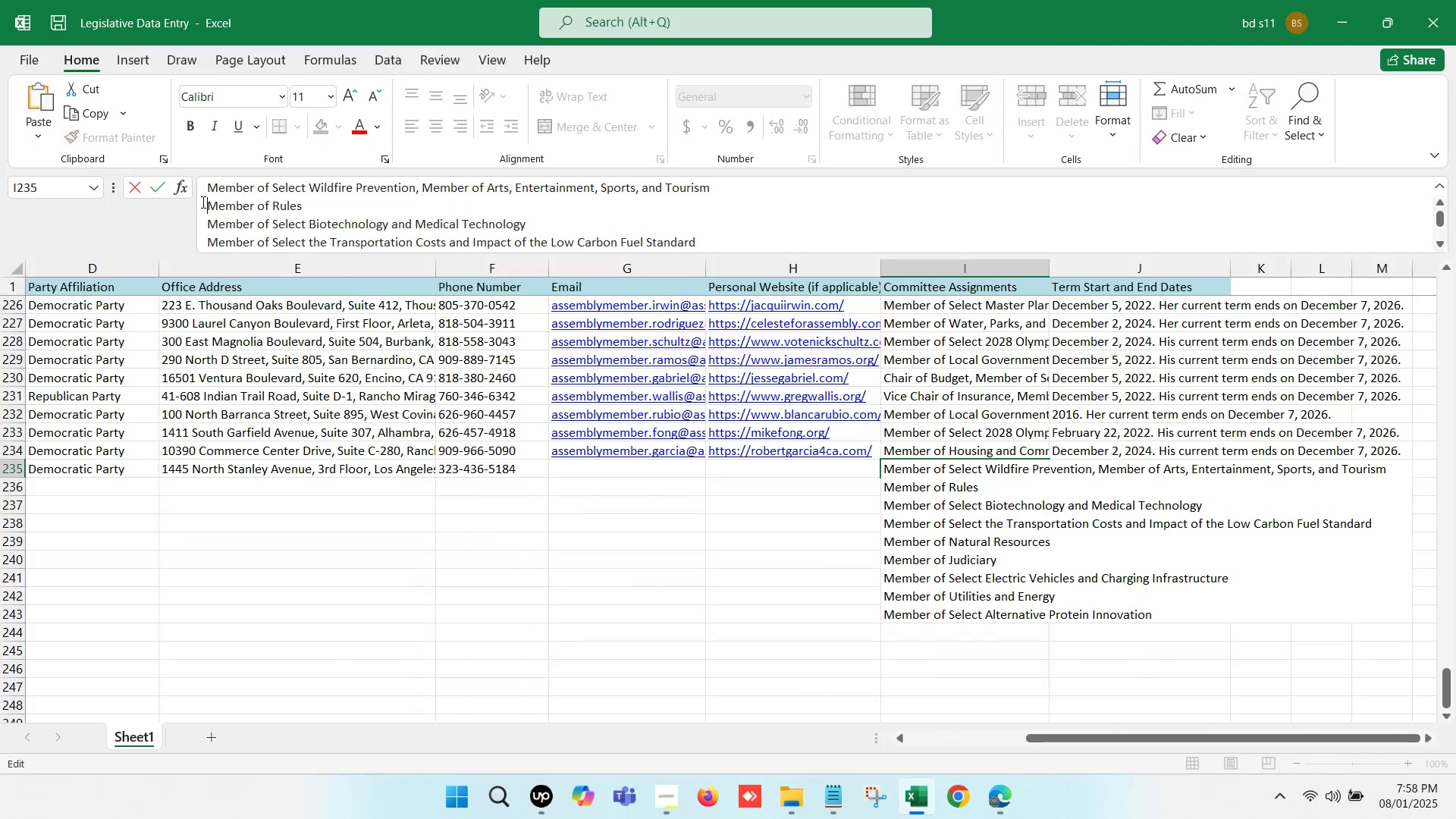 
key(Backspace)
 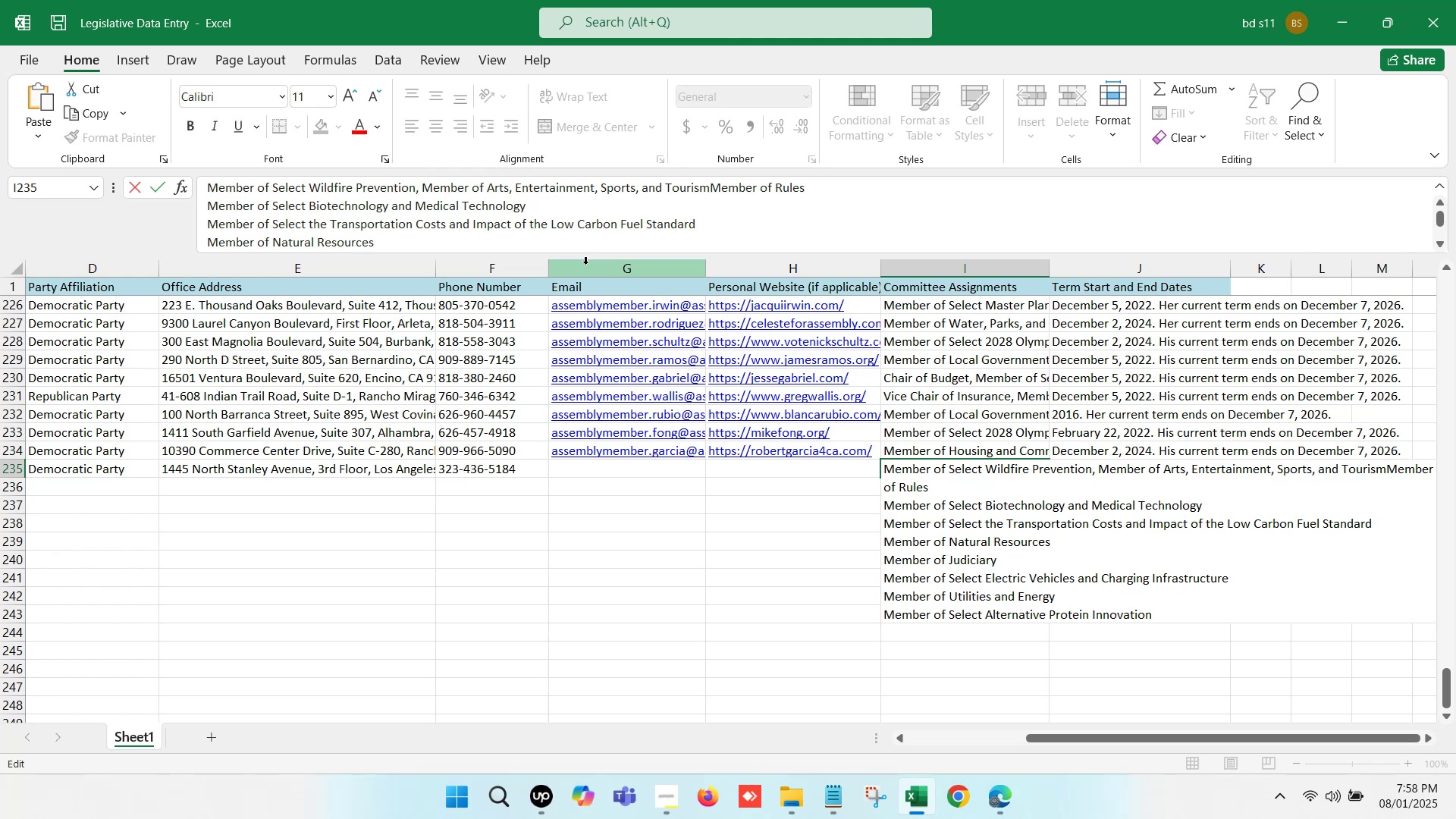 
key(Comma)
 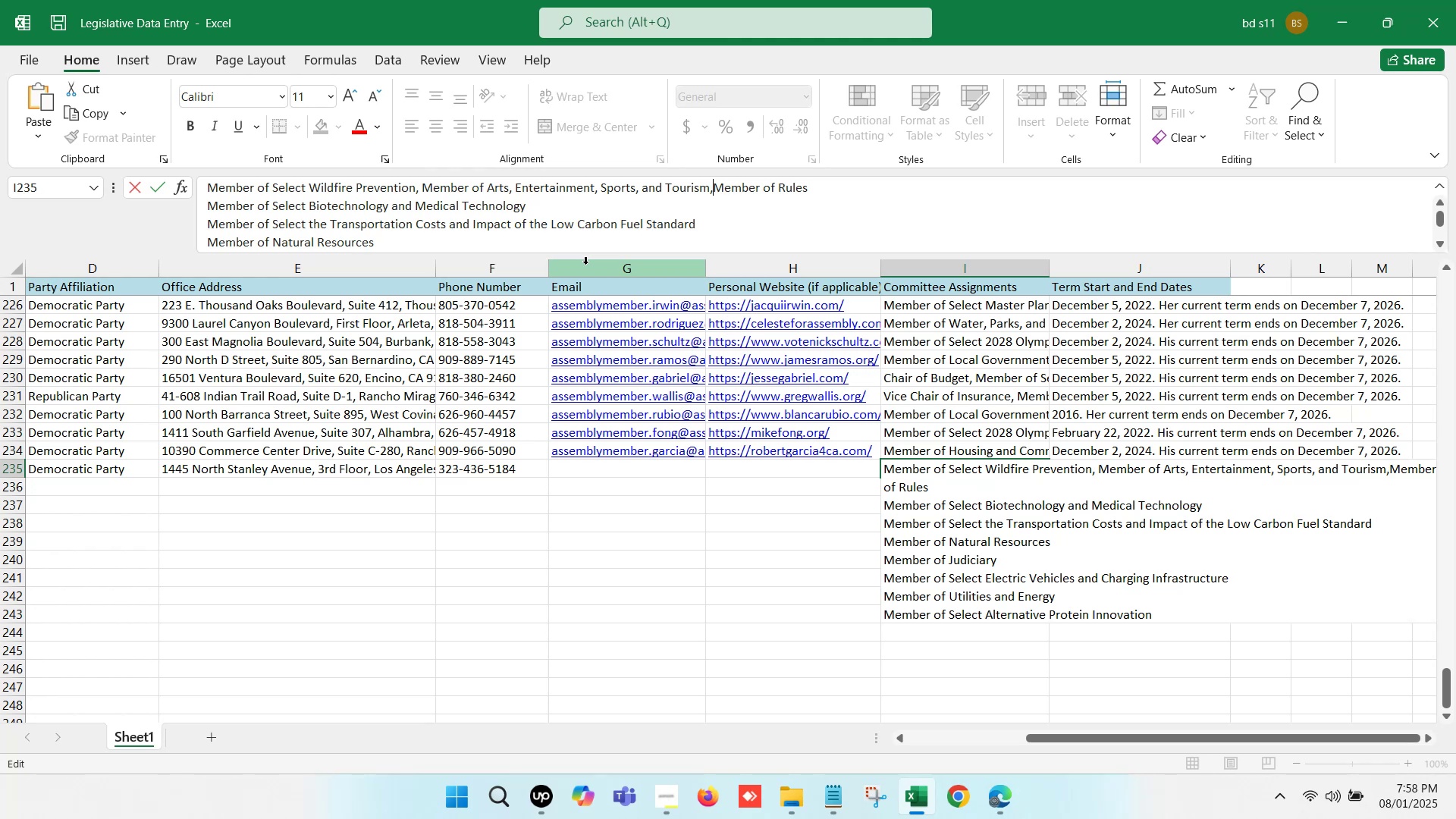 
key(Space)
 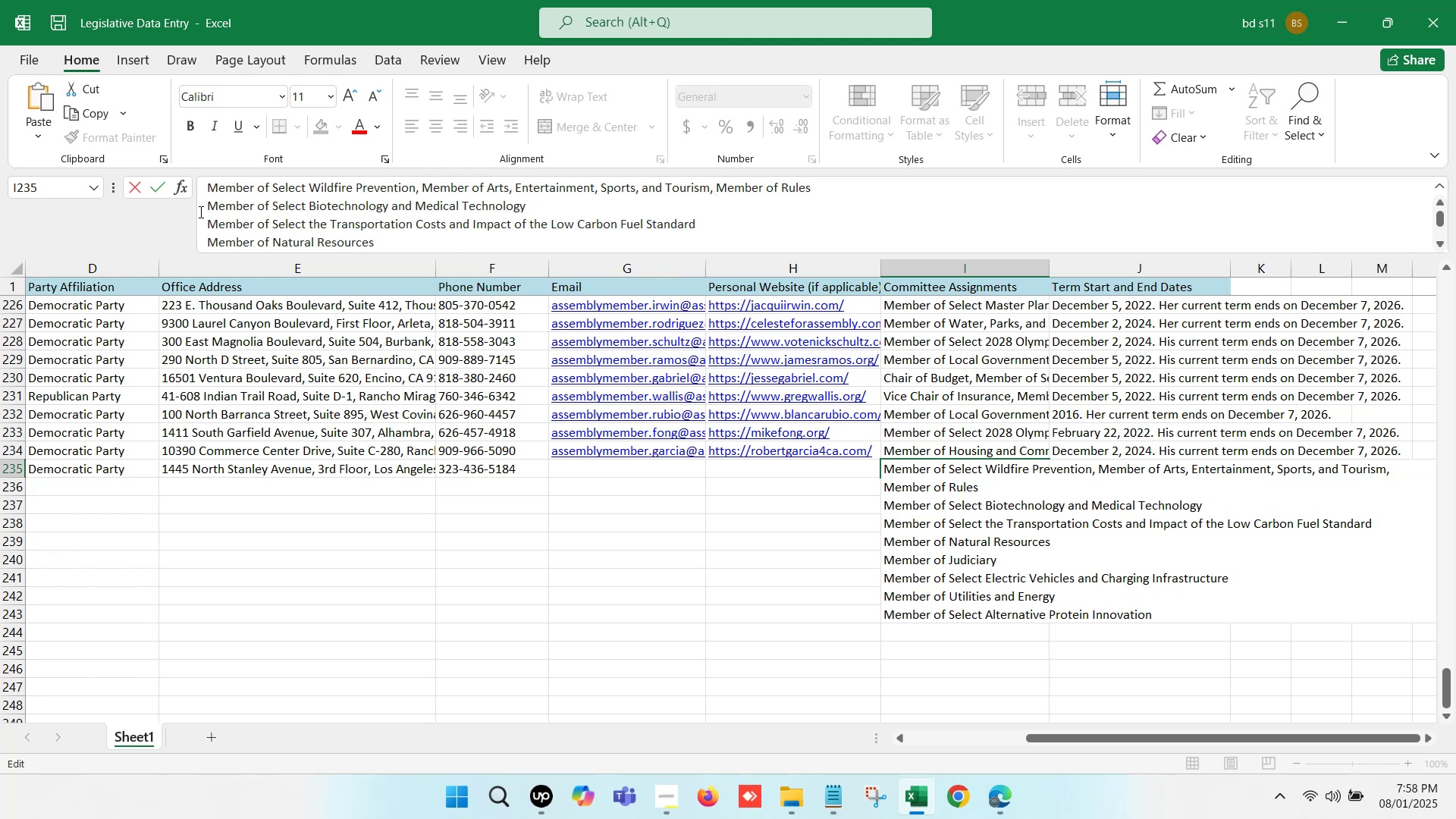 
left_click([207, 202])
 